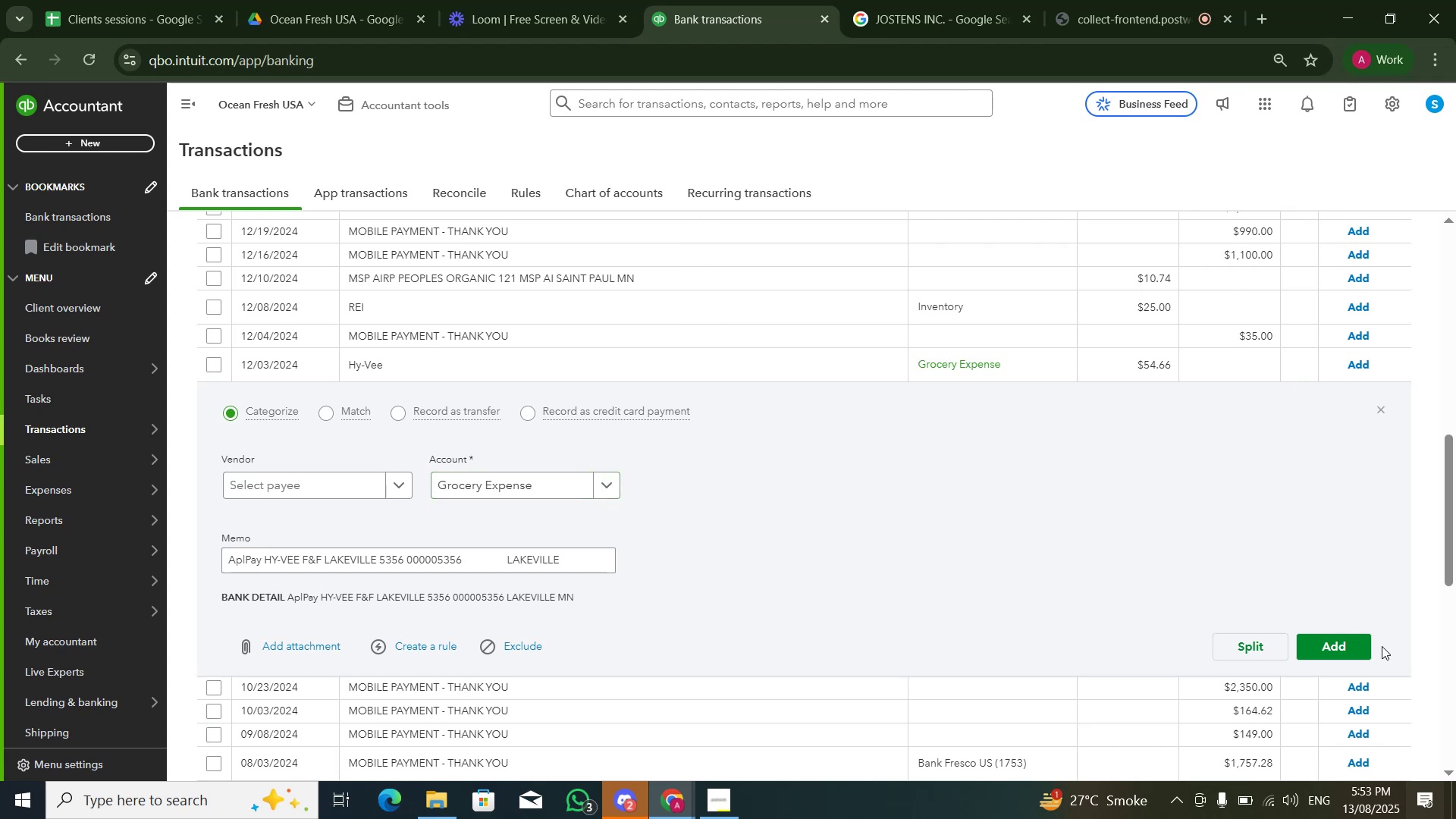 
double_click([1343, 646])
 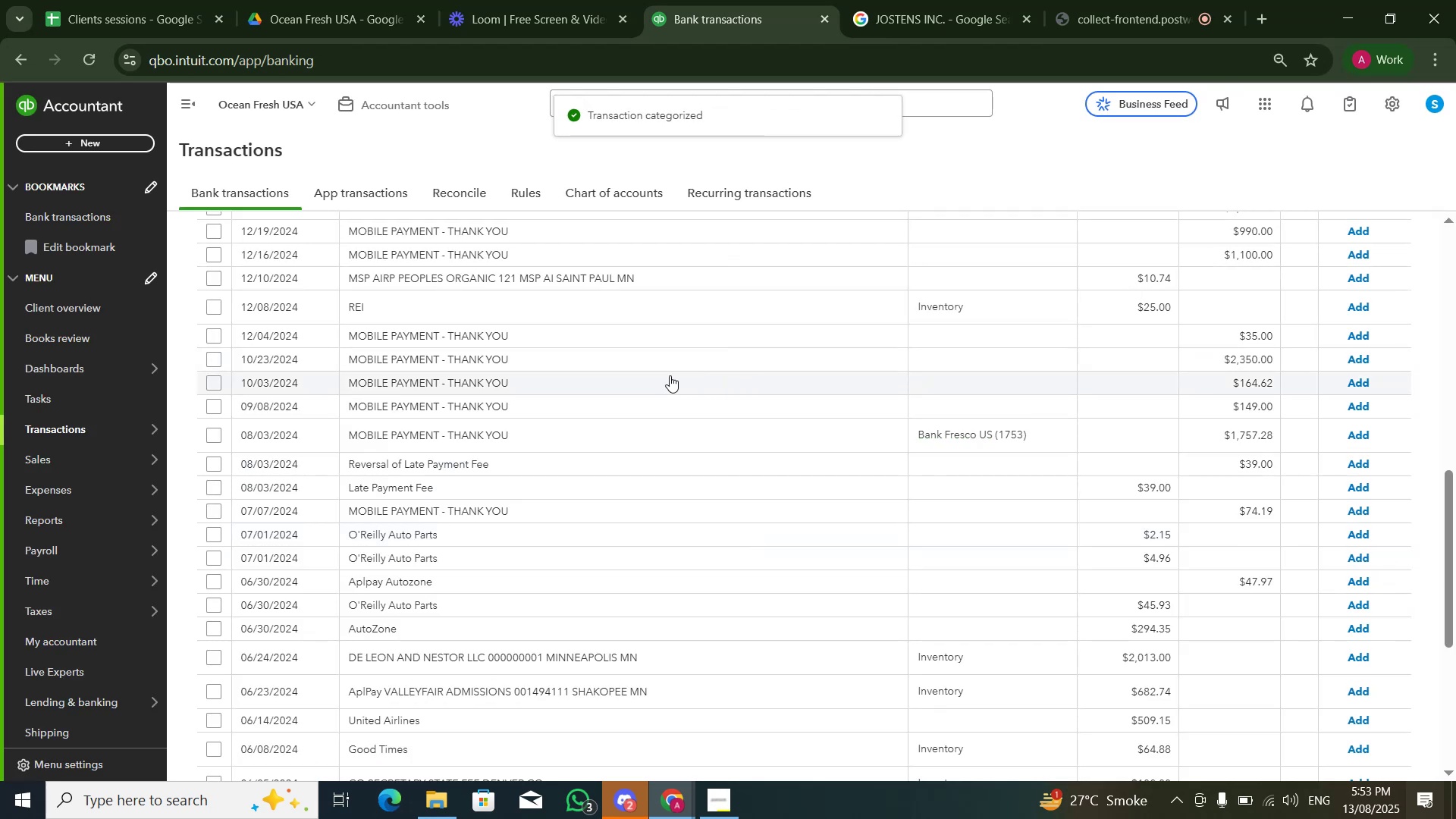 
left_click([560, 302])
 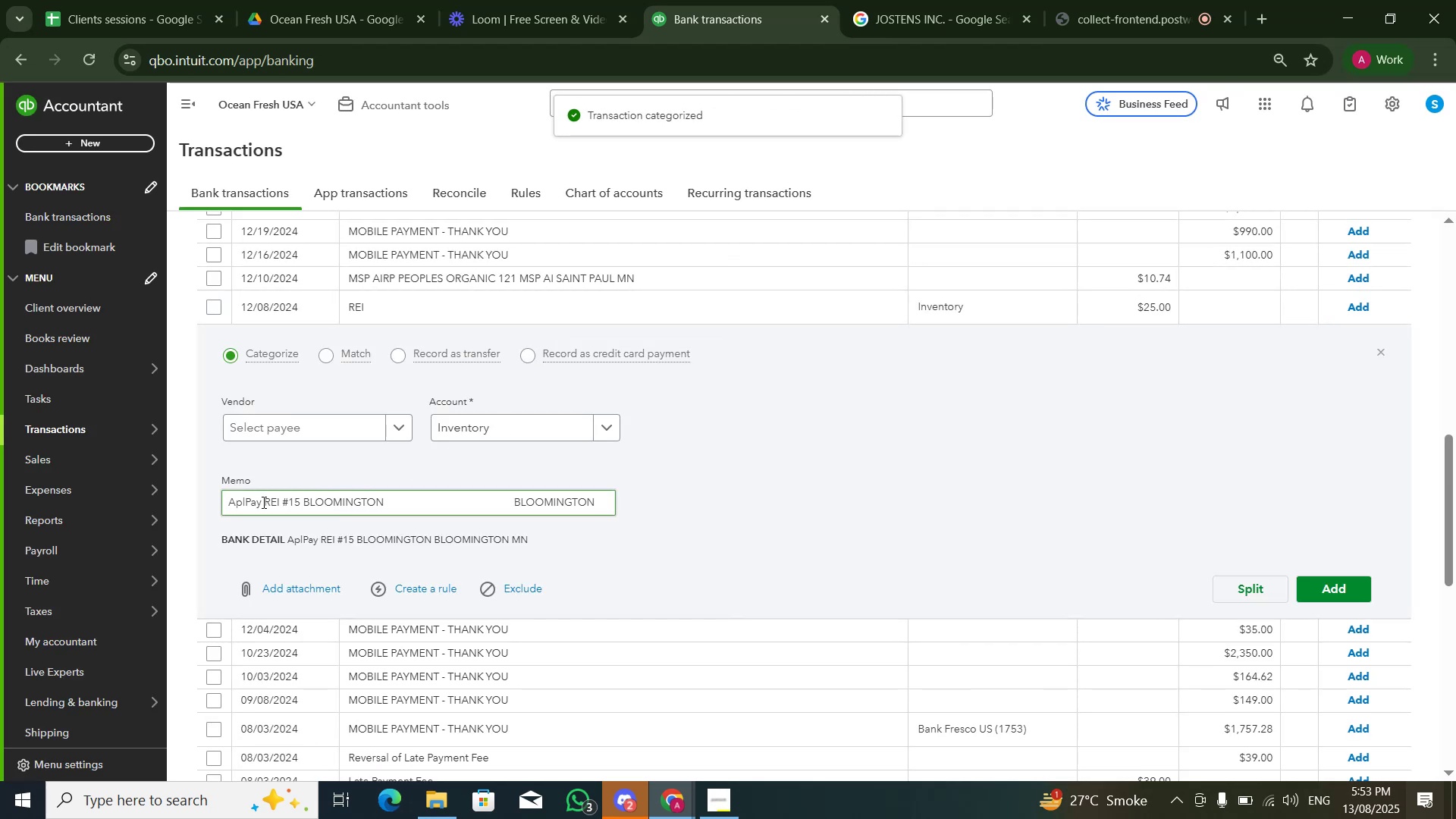 
left_click_drag(start_coordinate=[262, 504], to_coordinate=[280, 506])
 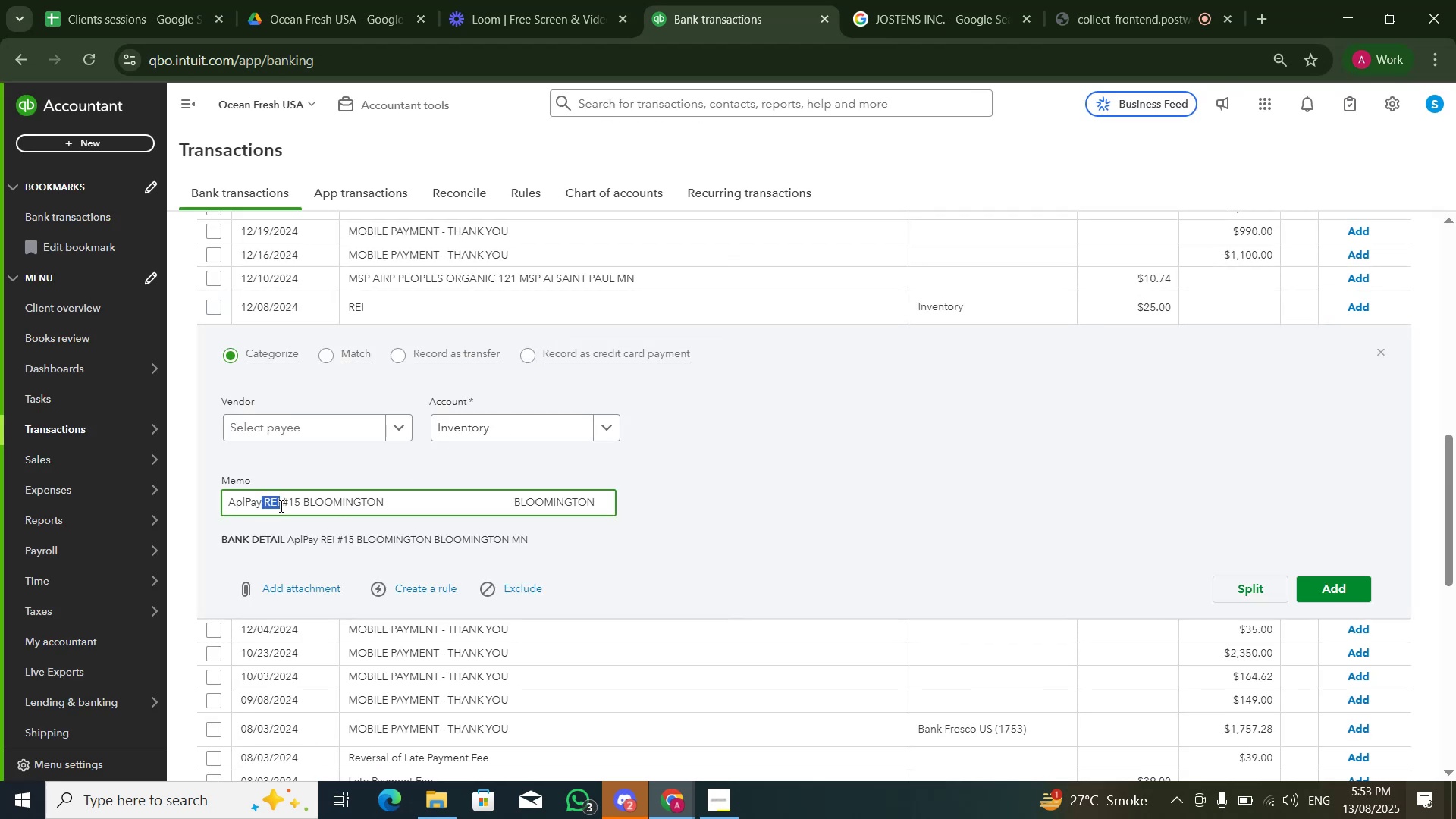 
key(Control+C)
 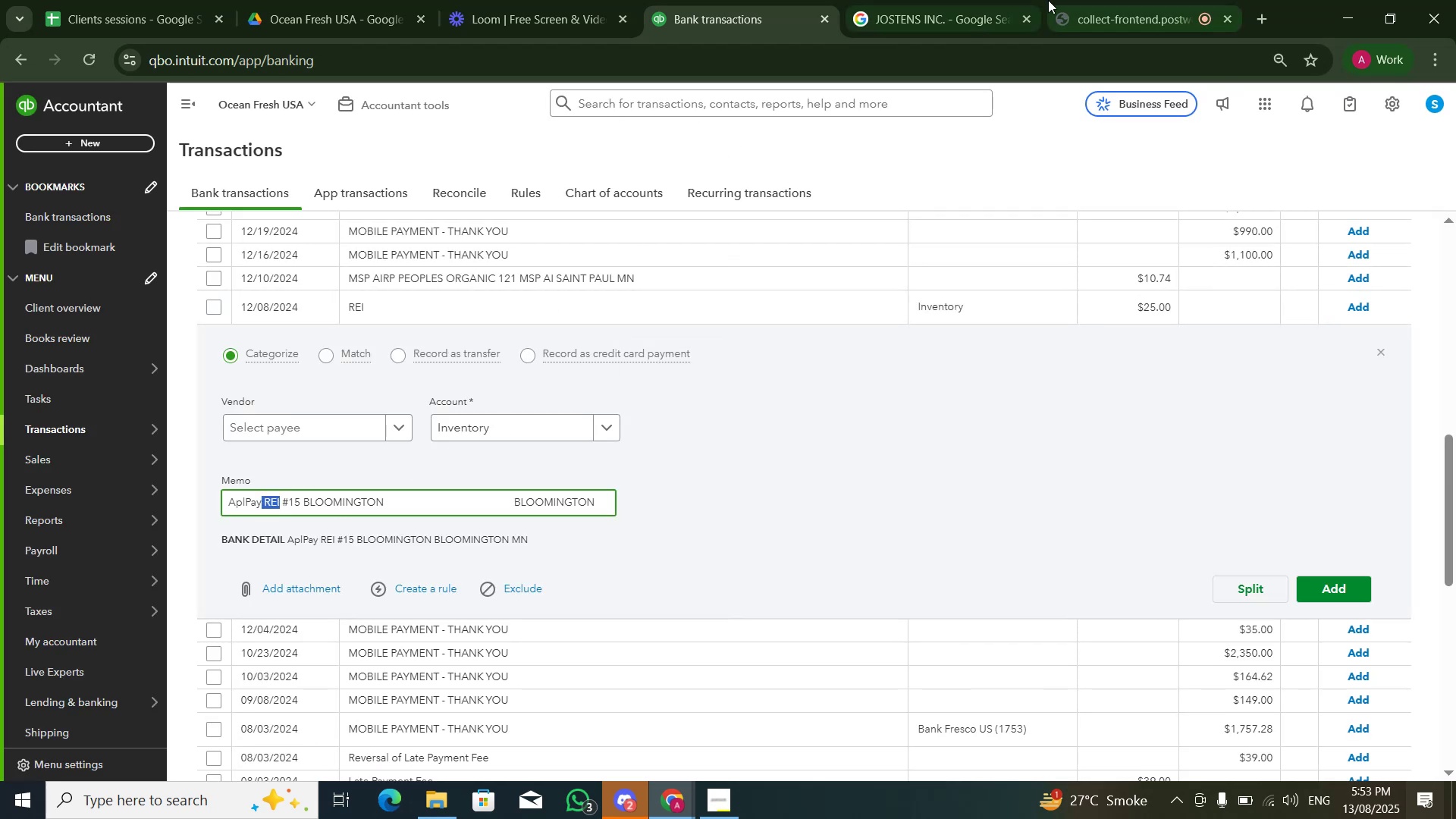 
left_click([1050, 1])
 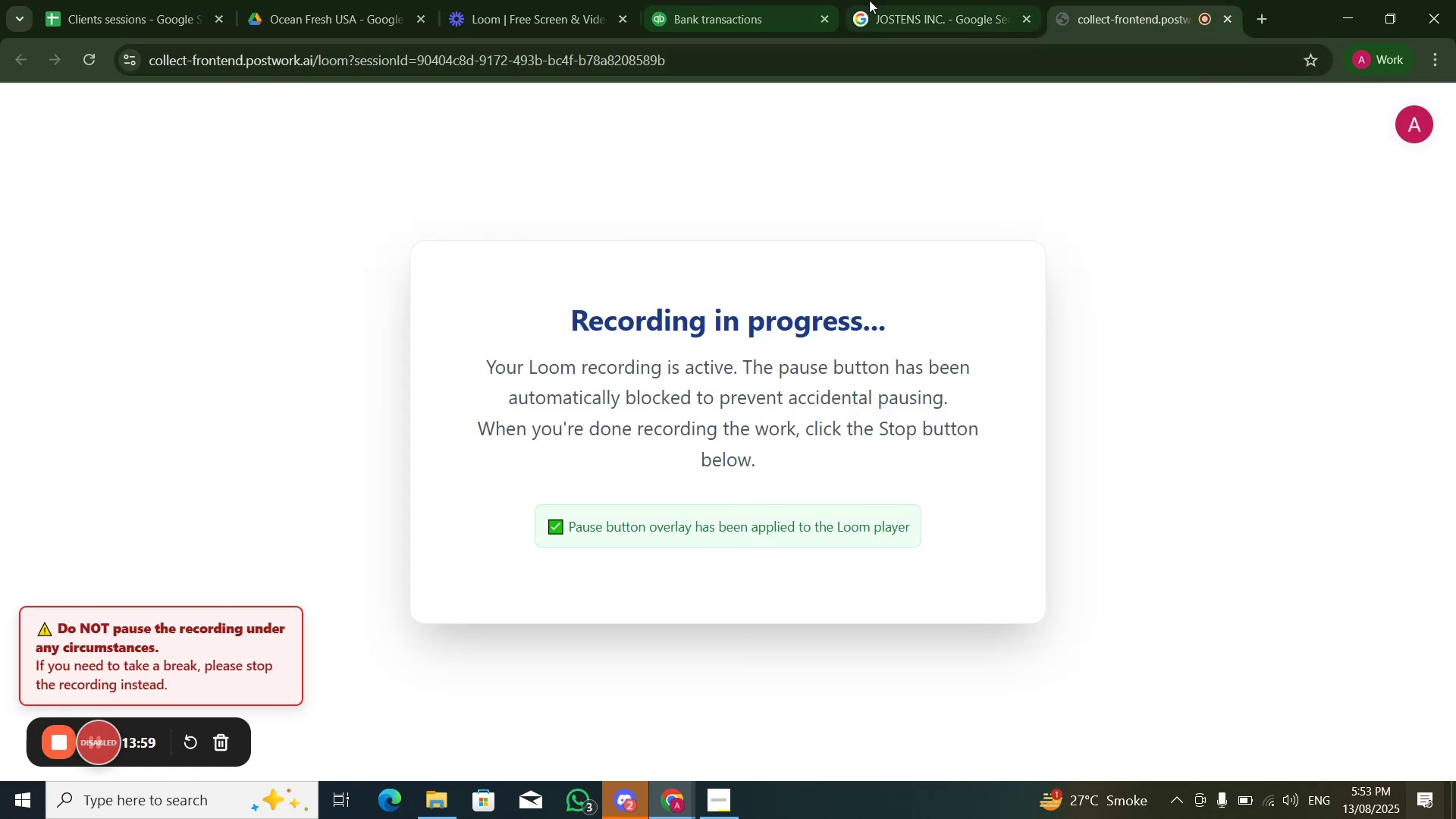 
left_click([871, 0])
 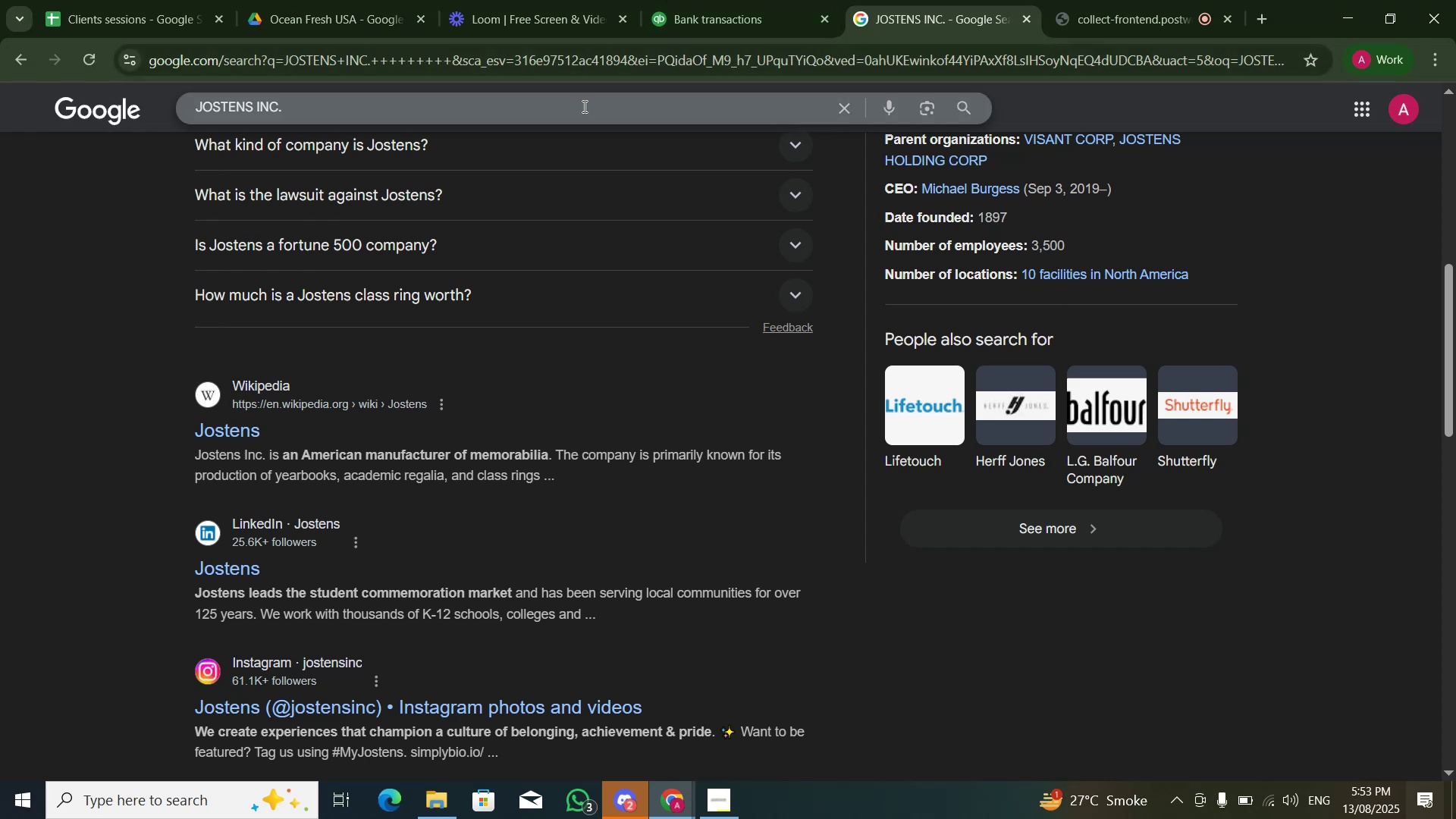 
left_click([582, 109])
 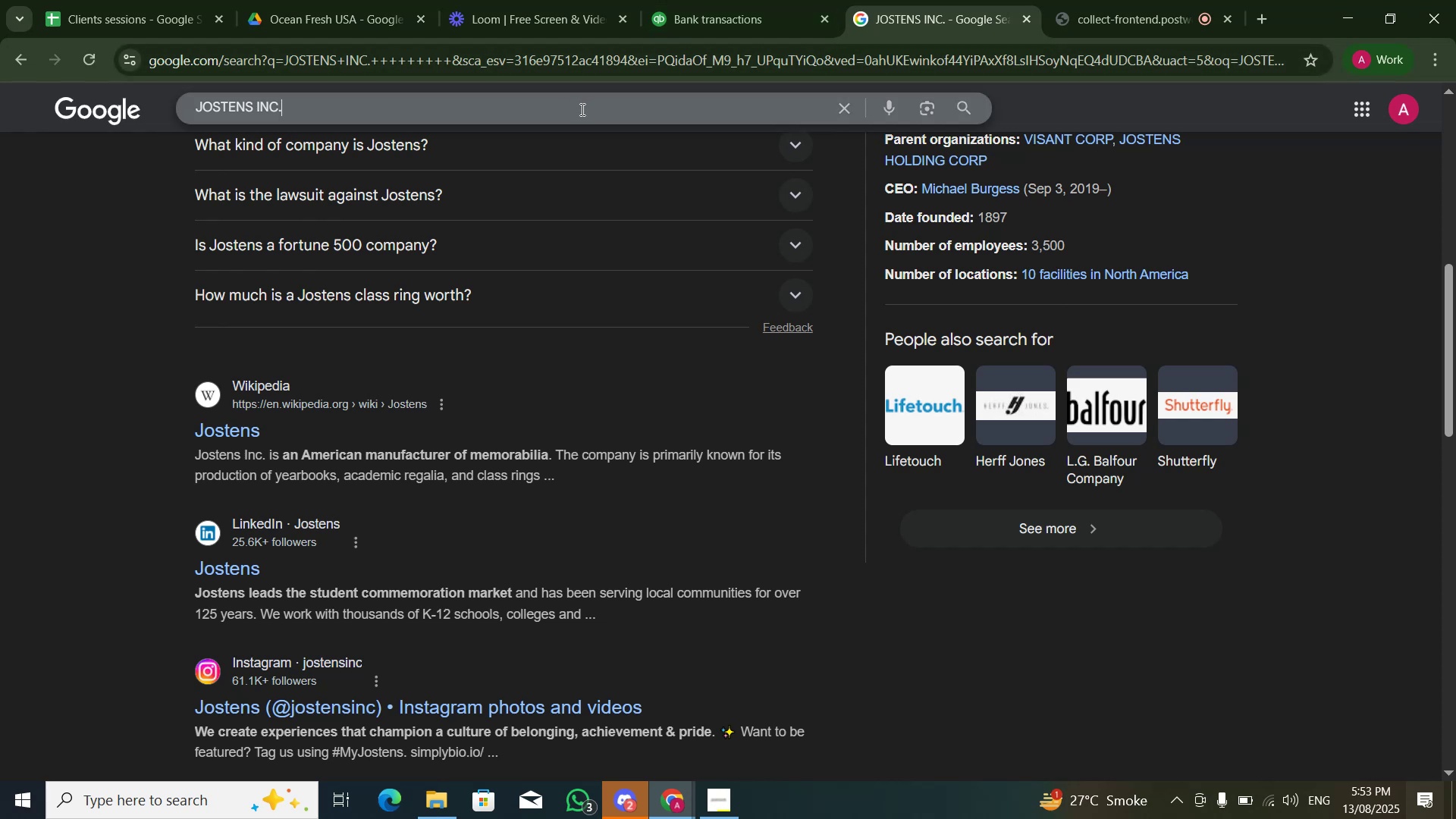 
key(Control+A)
 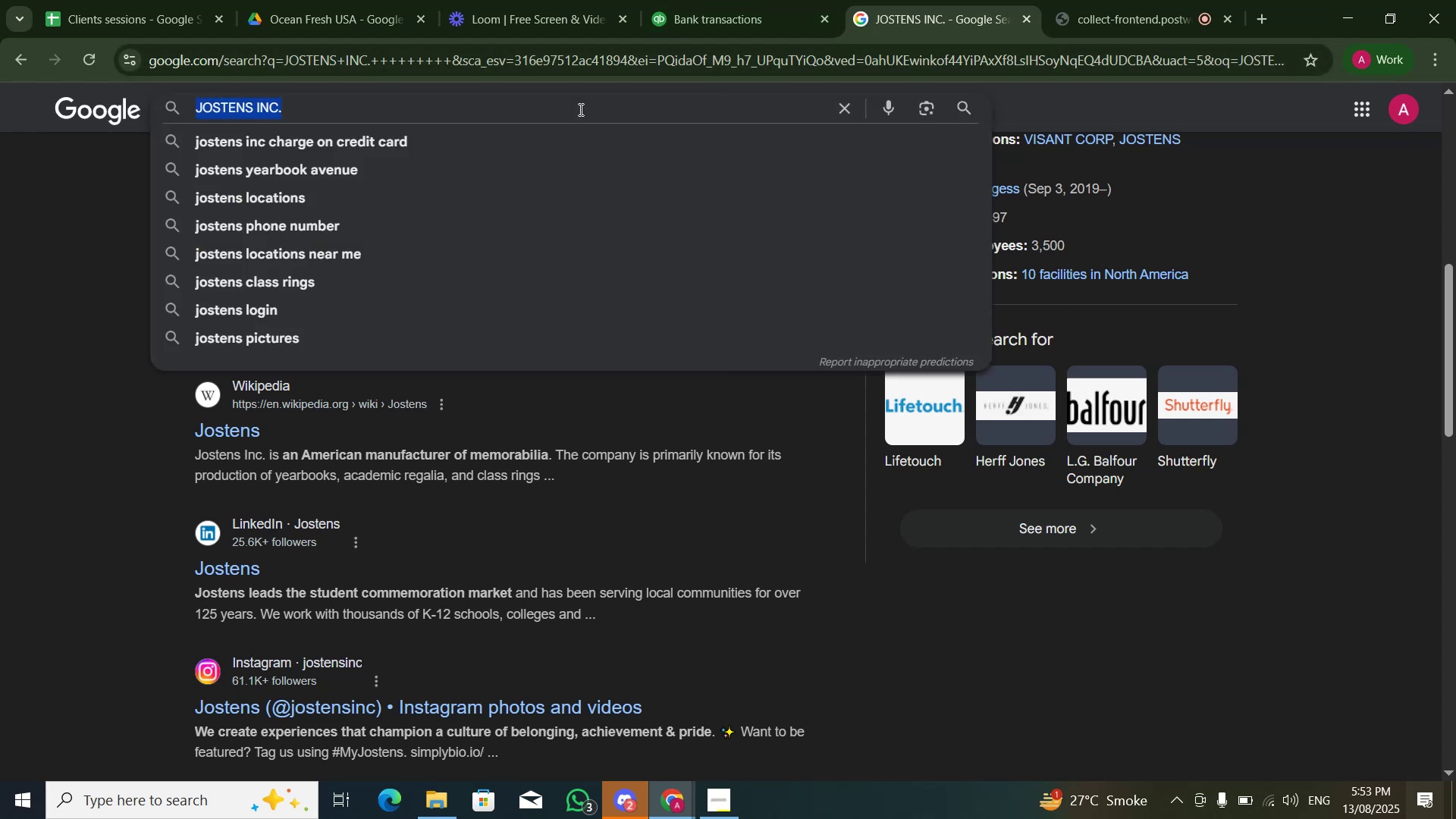 
key(Control+V)
 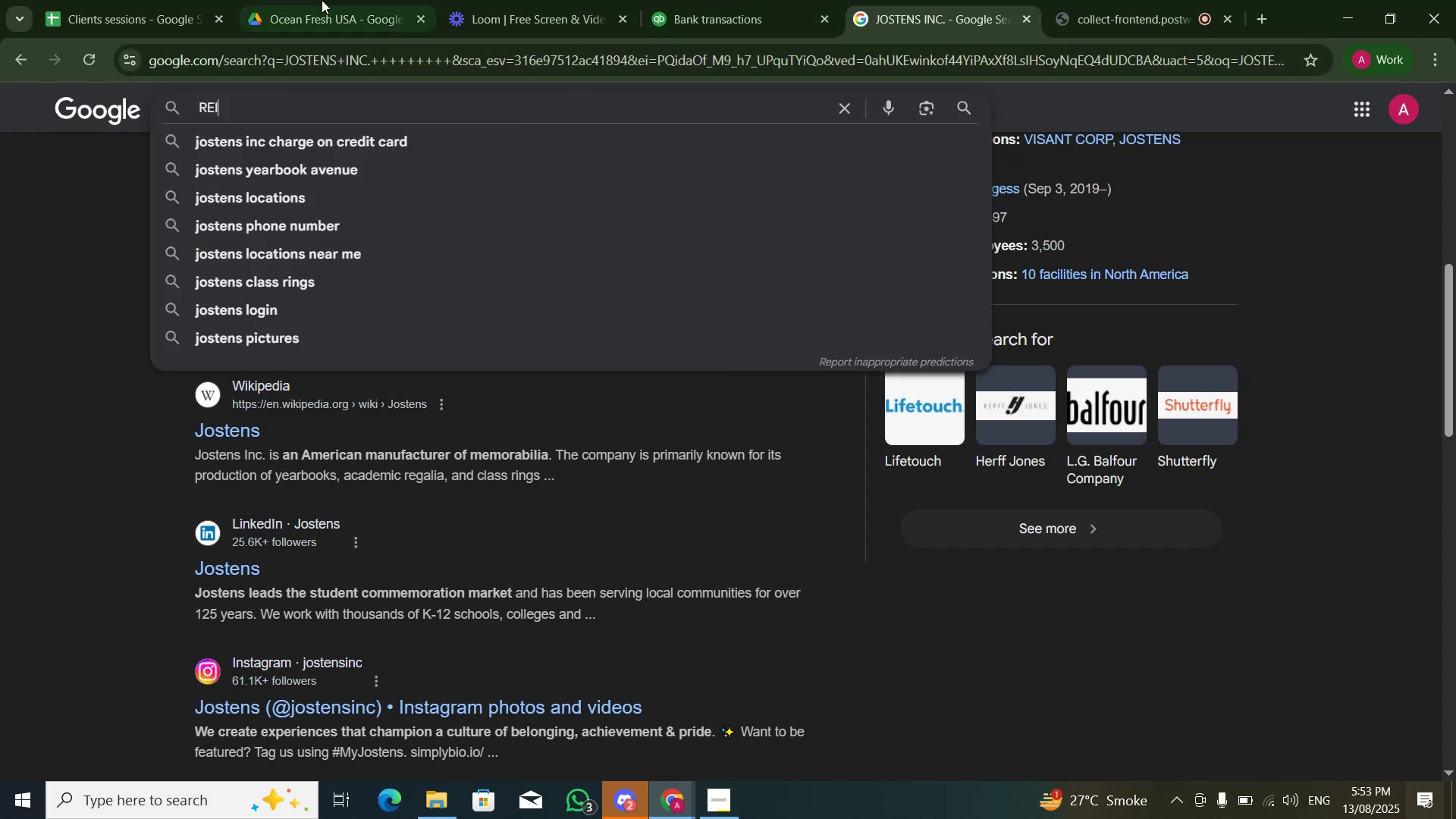 
key(NumpadEnter)
 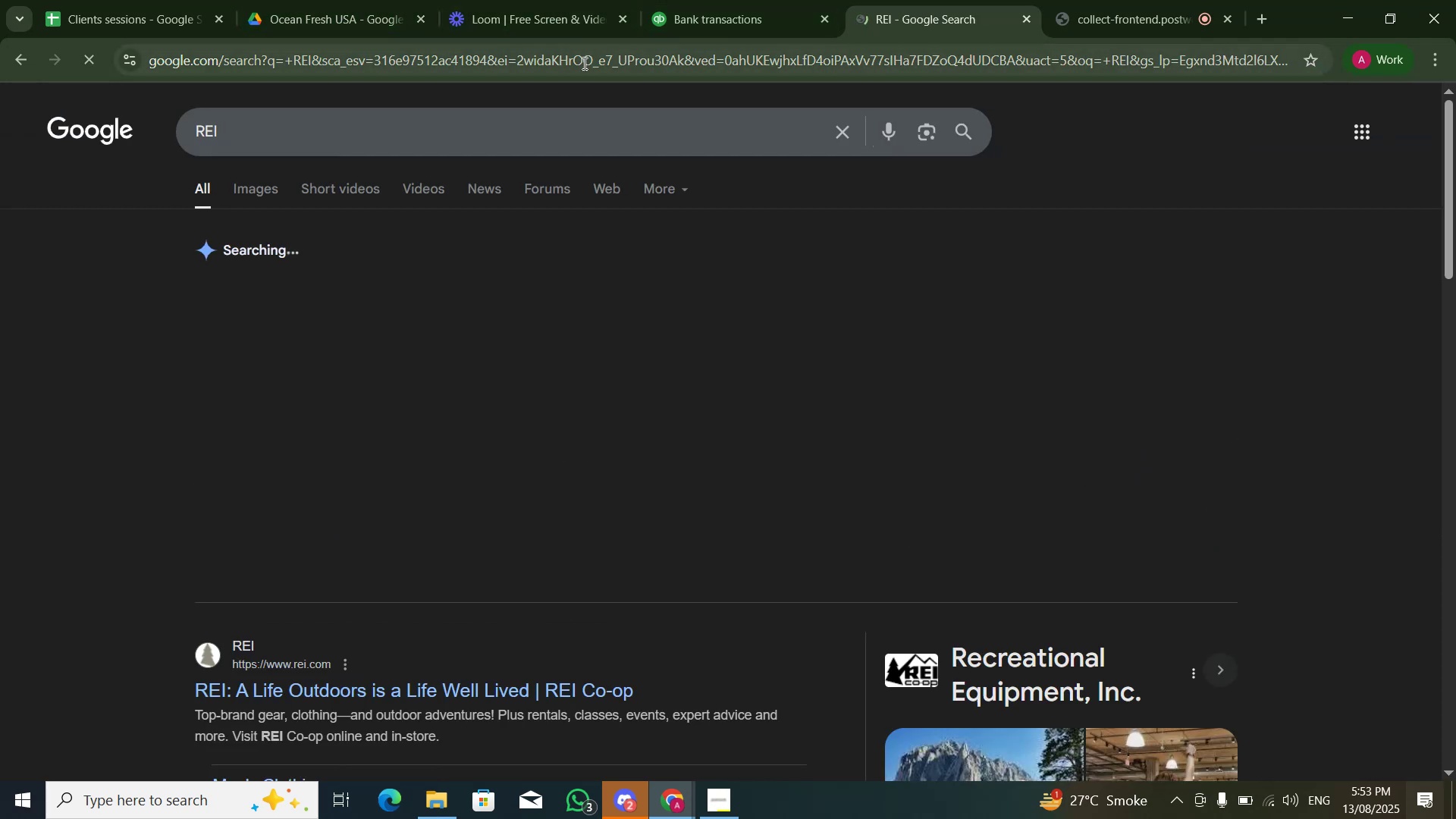 
hold_key(key=VolumeUp, duration=0.42)
 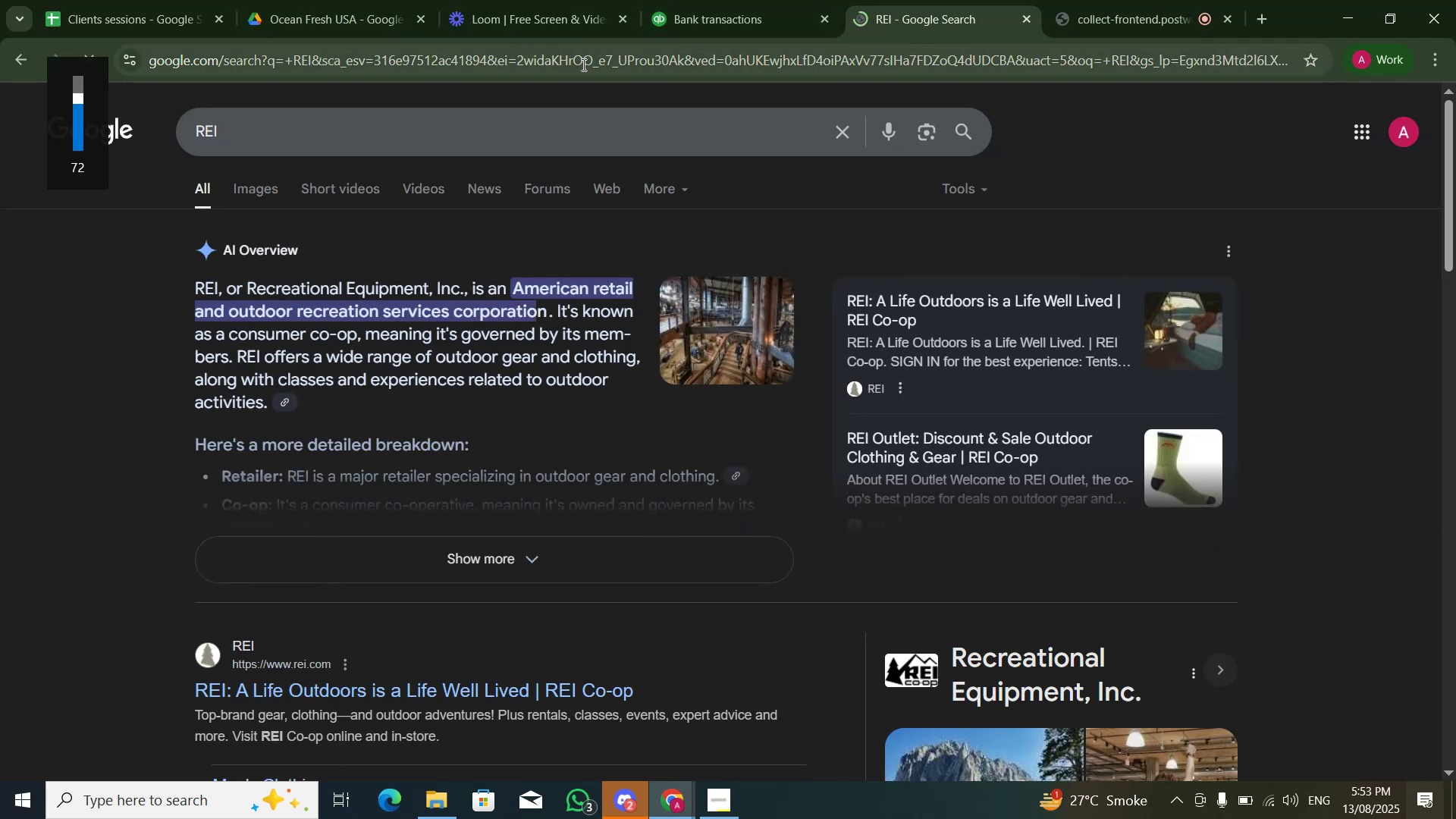 
hold_key(key=VolumeDown, duration=0.64)
 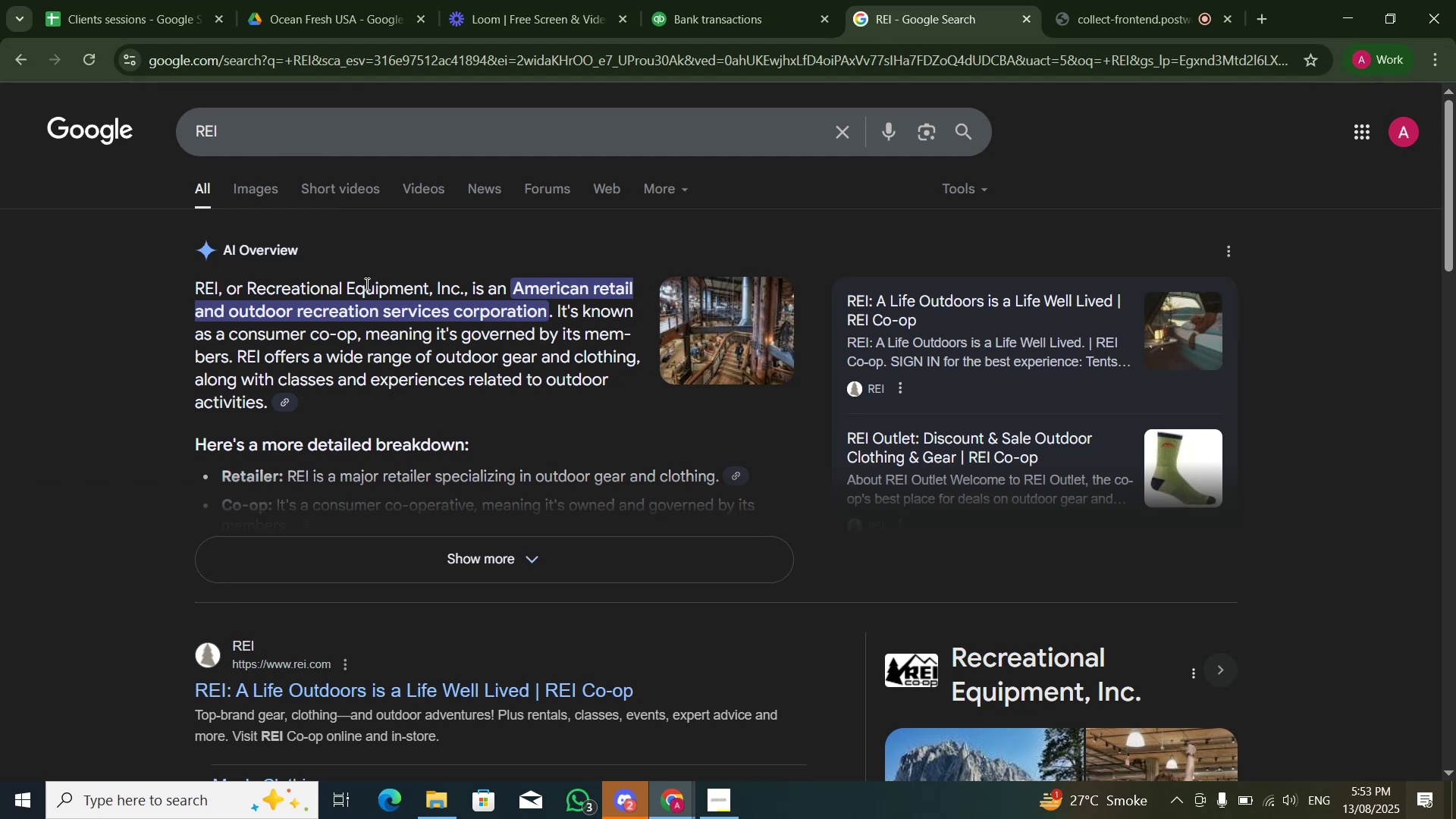 
wait(14.49)
 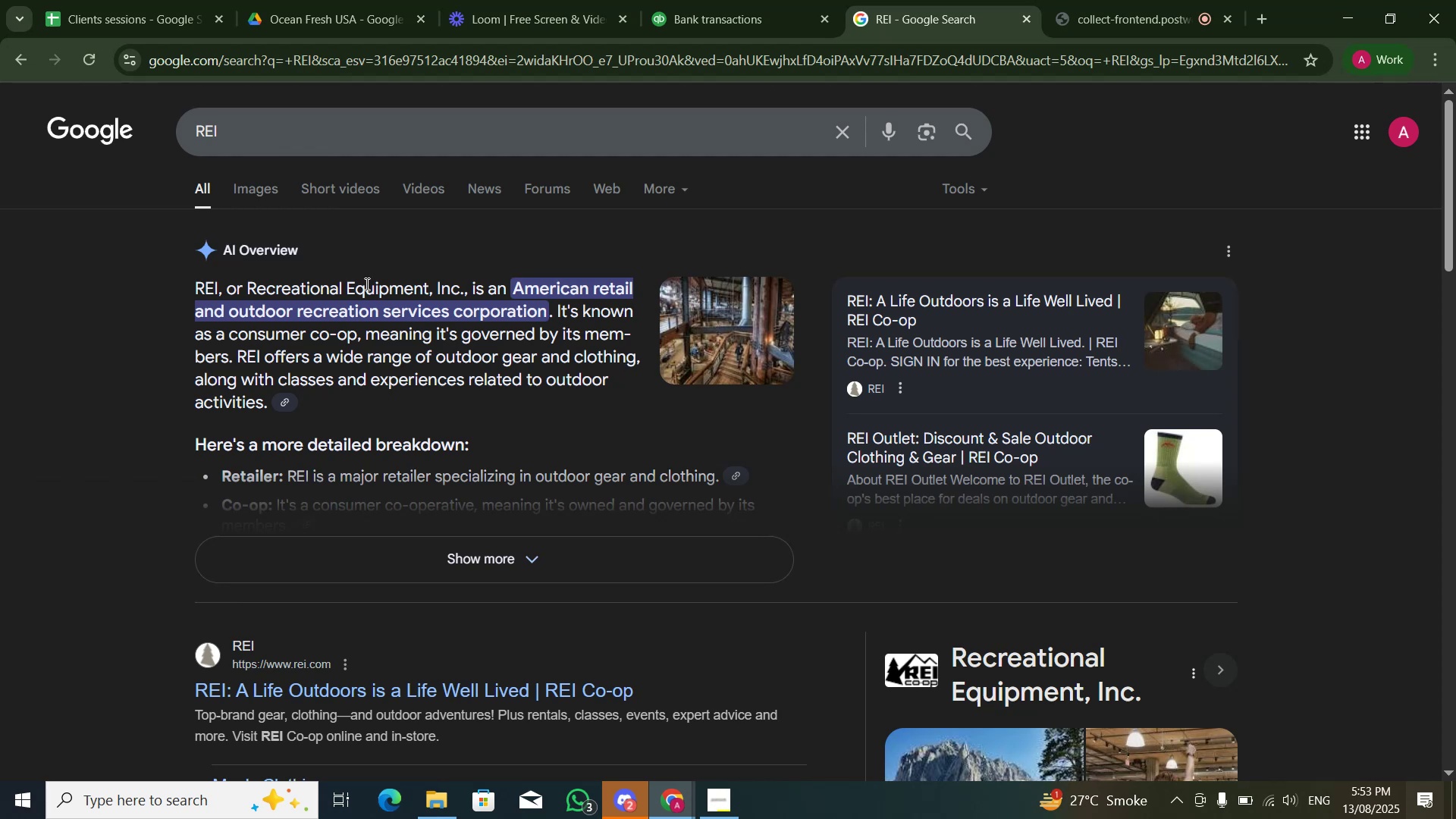 
left_click([560, 555])
 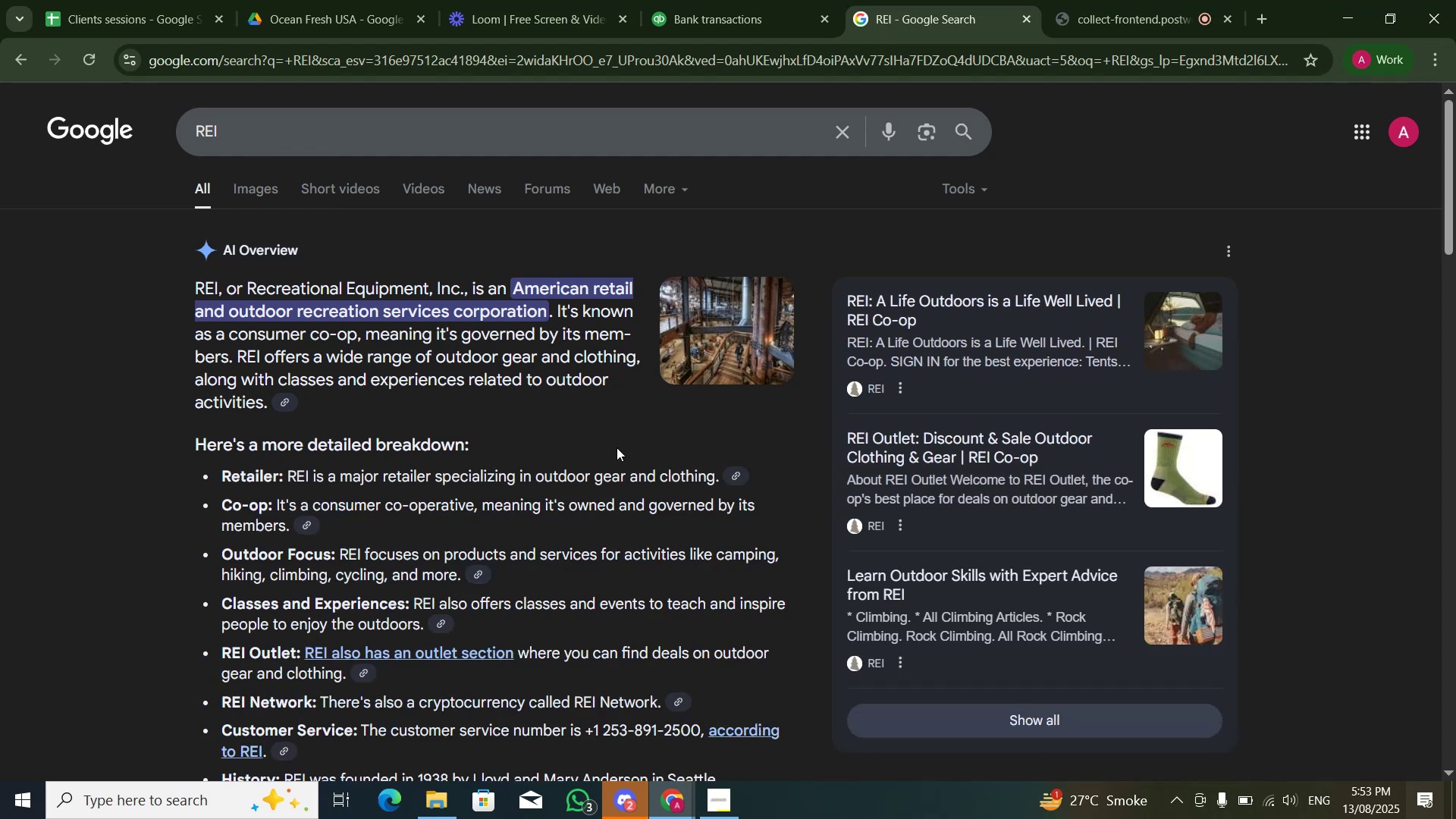 
scroll: coordinate [620, 451], scroll_direction: down, amount: 1.0
 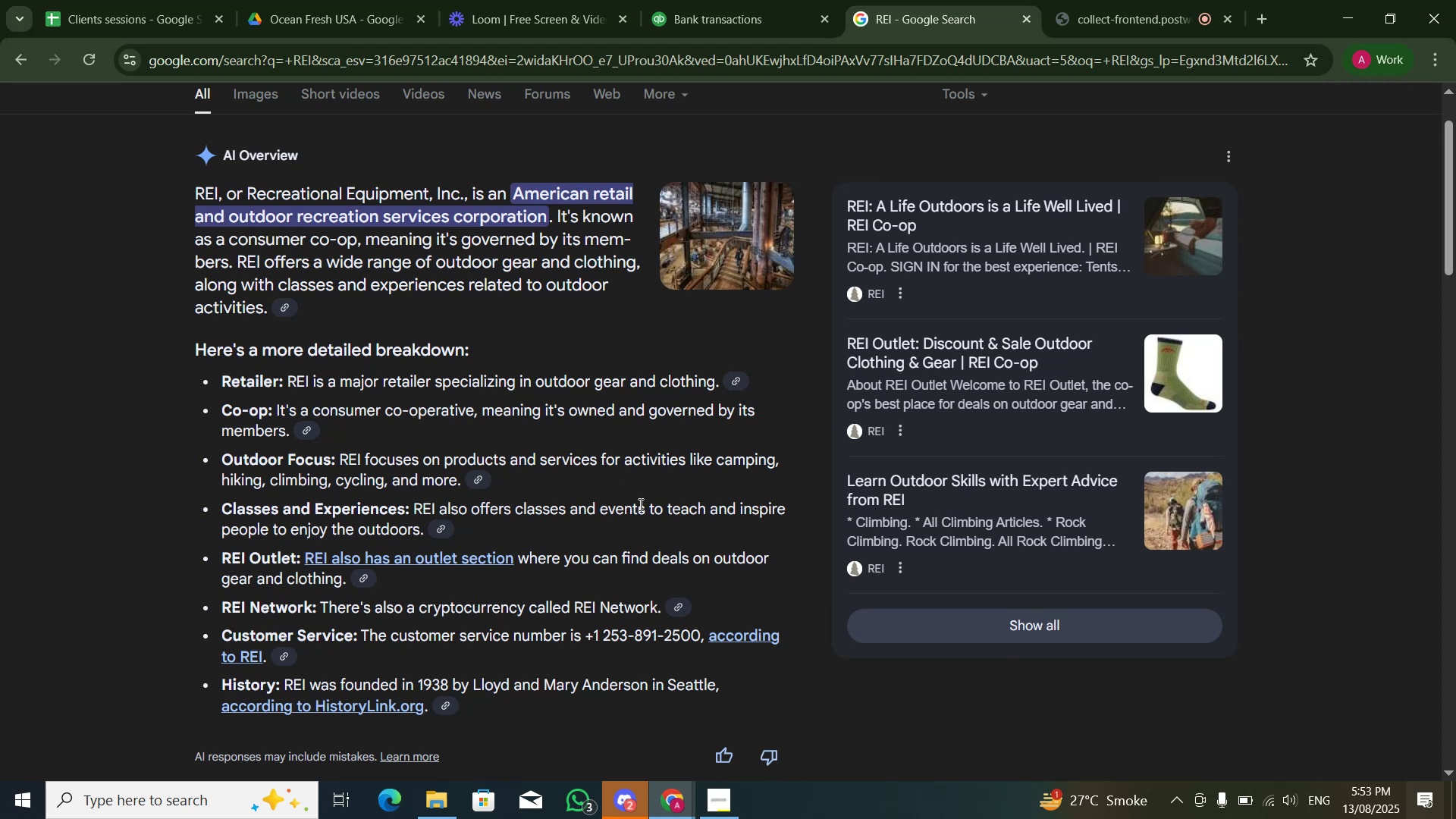 
wait(10.84)
 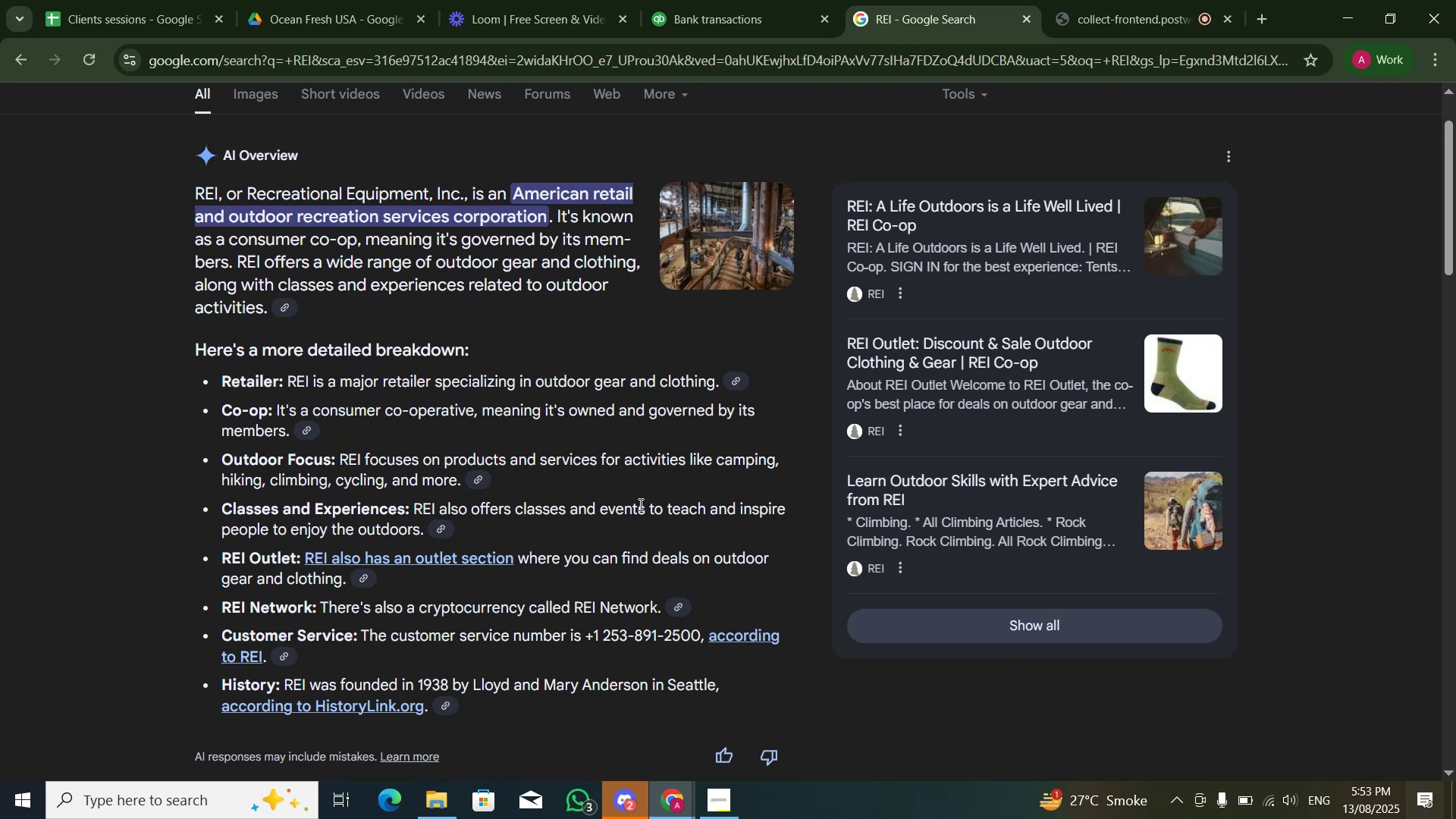 
scroll: coordinate [686, 393], scroll_direction: down, amount: 1.0
 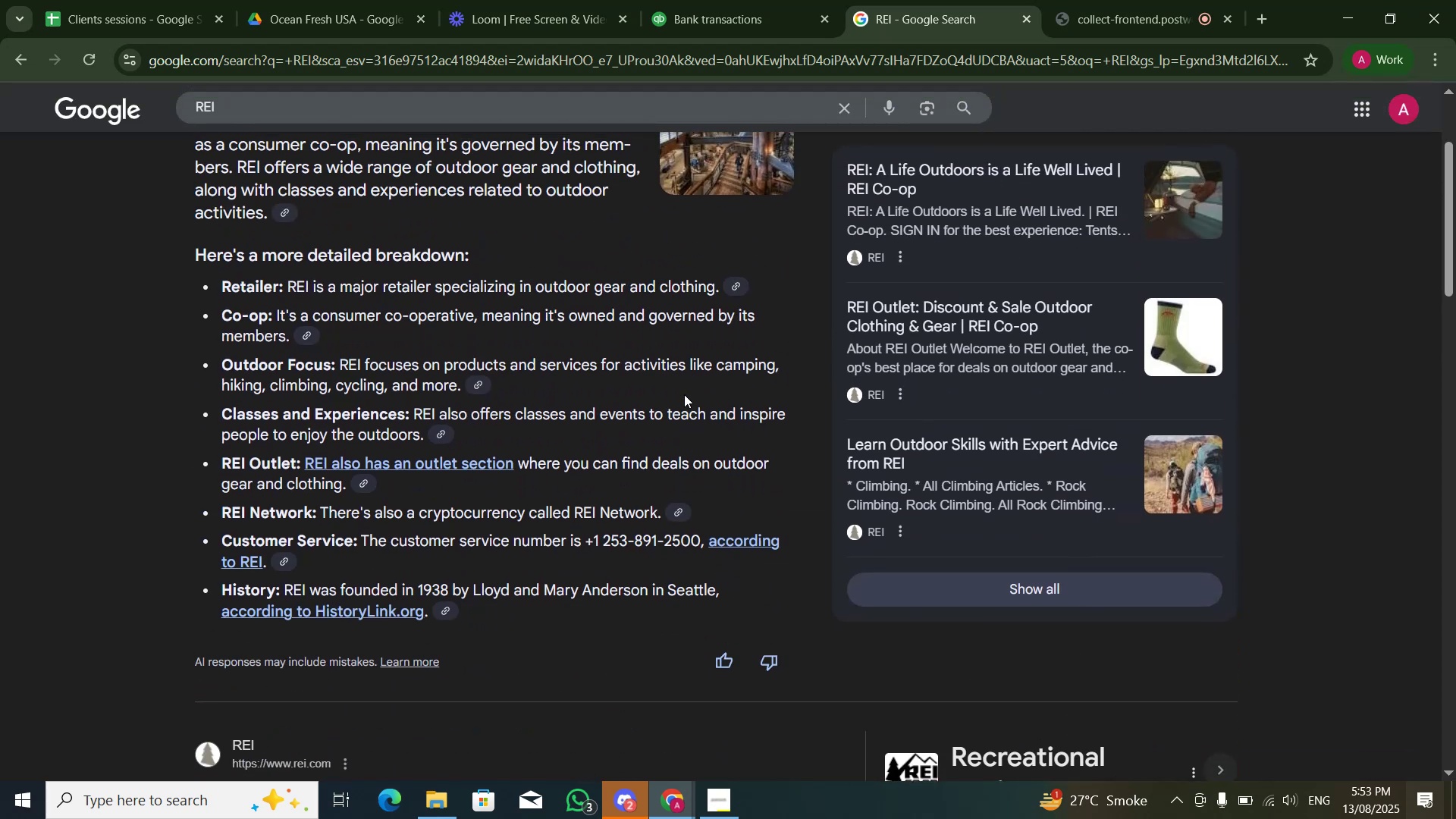 
scroll: coordinate [681, 398], scroll_direction: up, amount: 2.0
 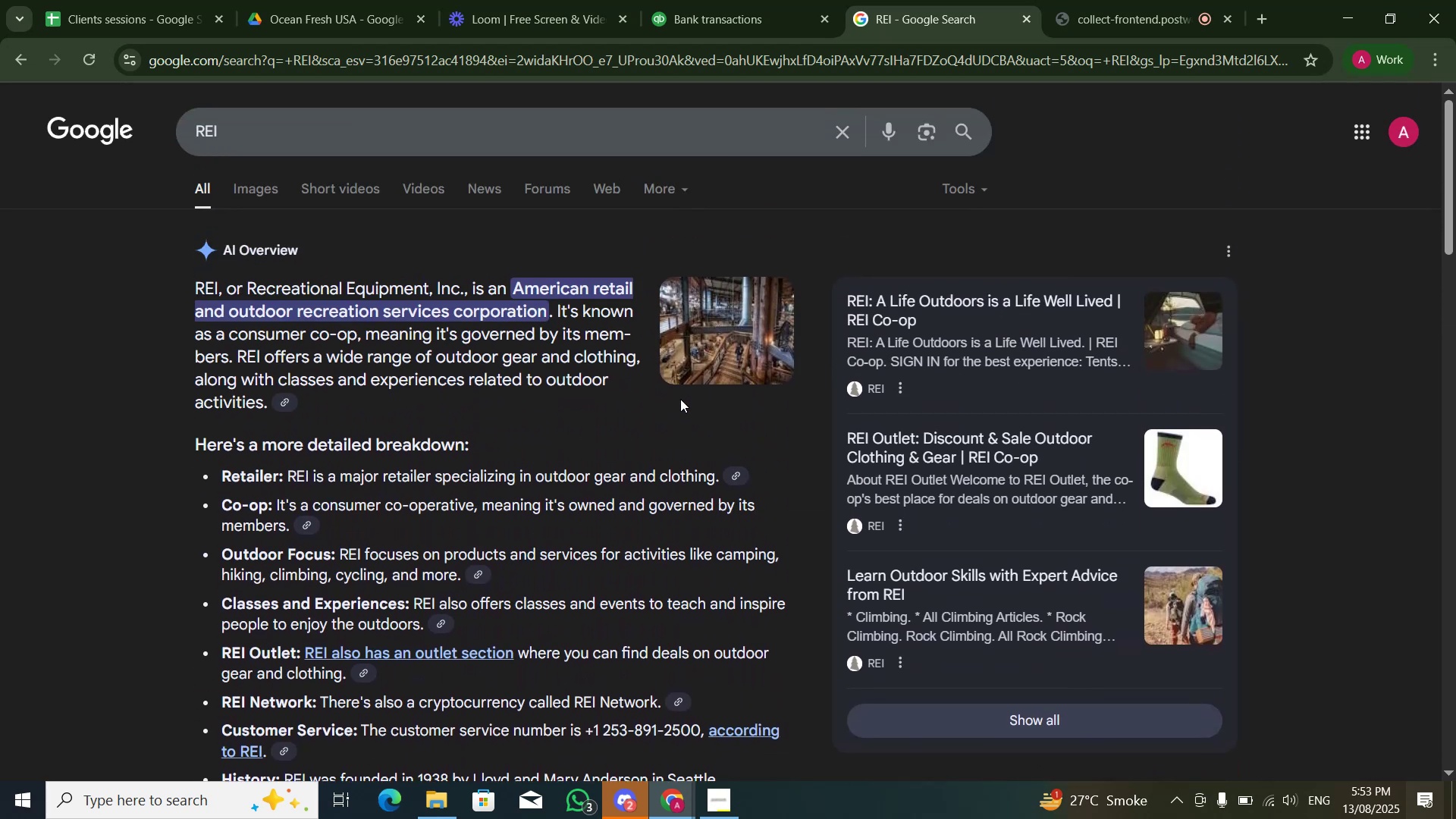 
wait(9.85)
 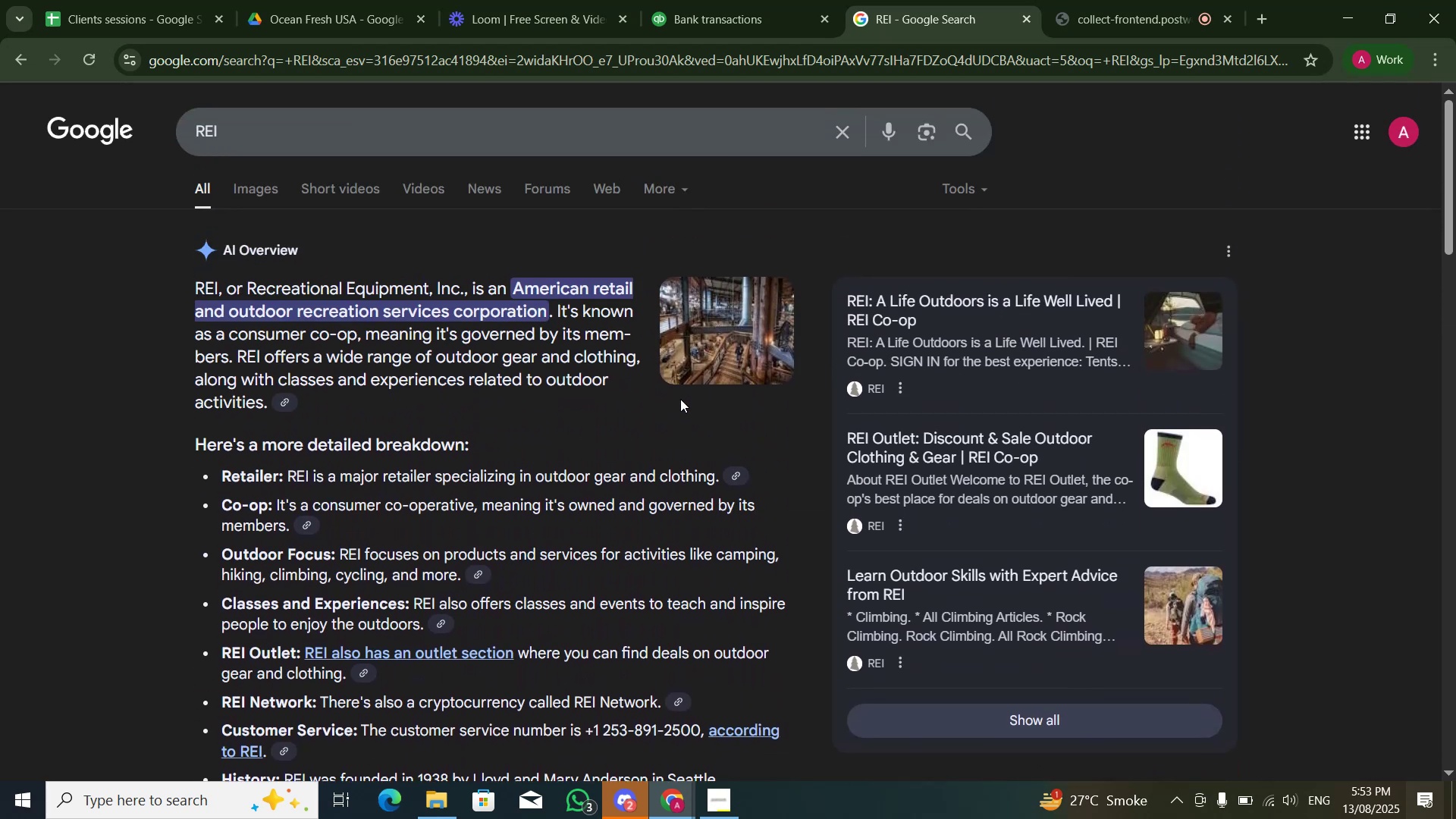 
scroll: coordinate [674, 403], scroll_direction: down, amount: 4.0
 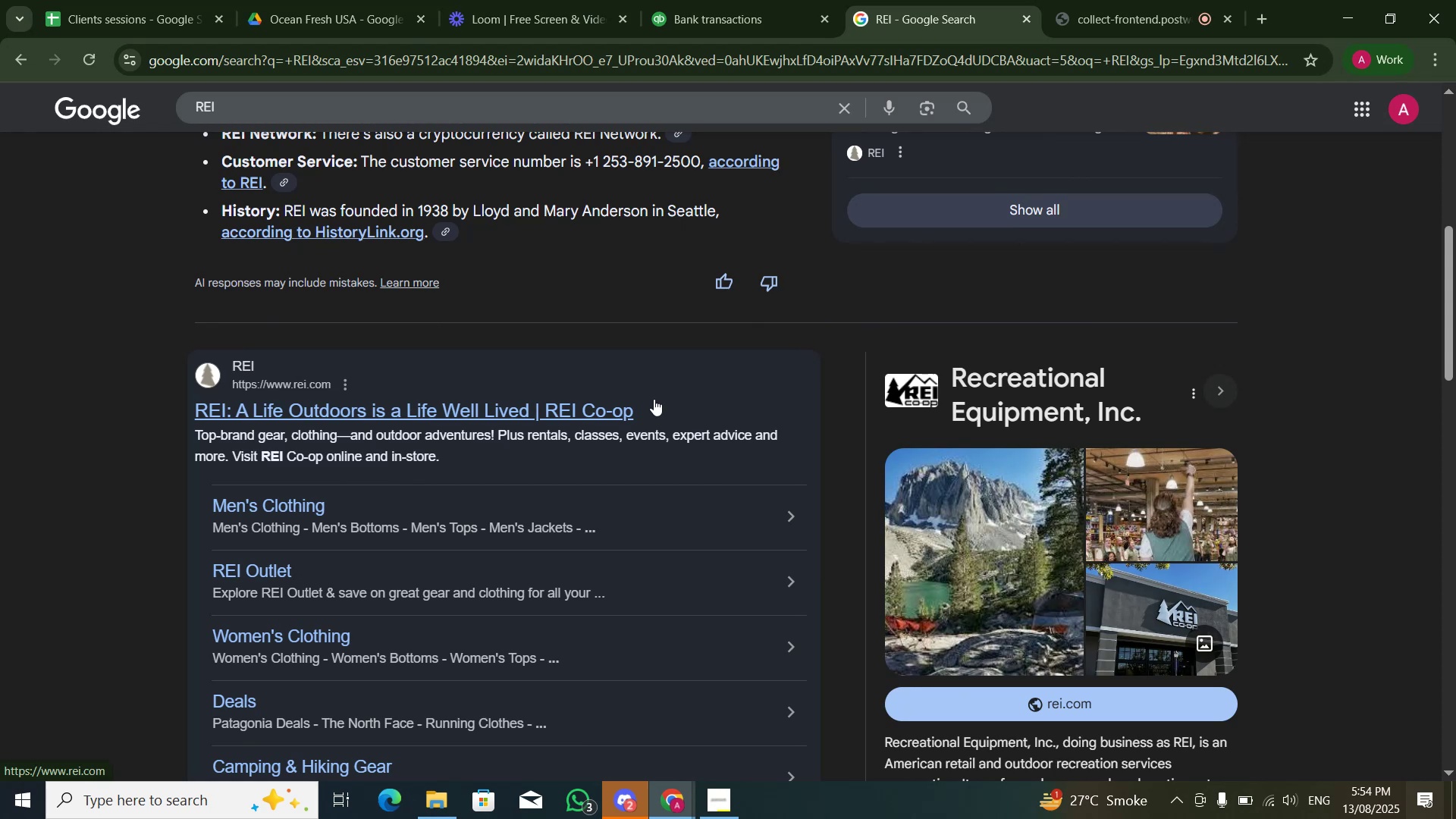 
wait(14.29)
 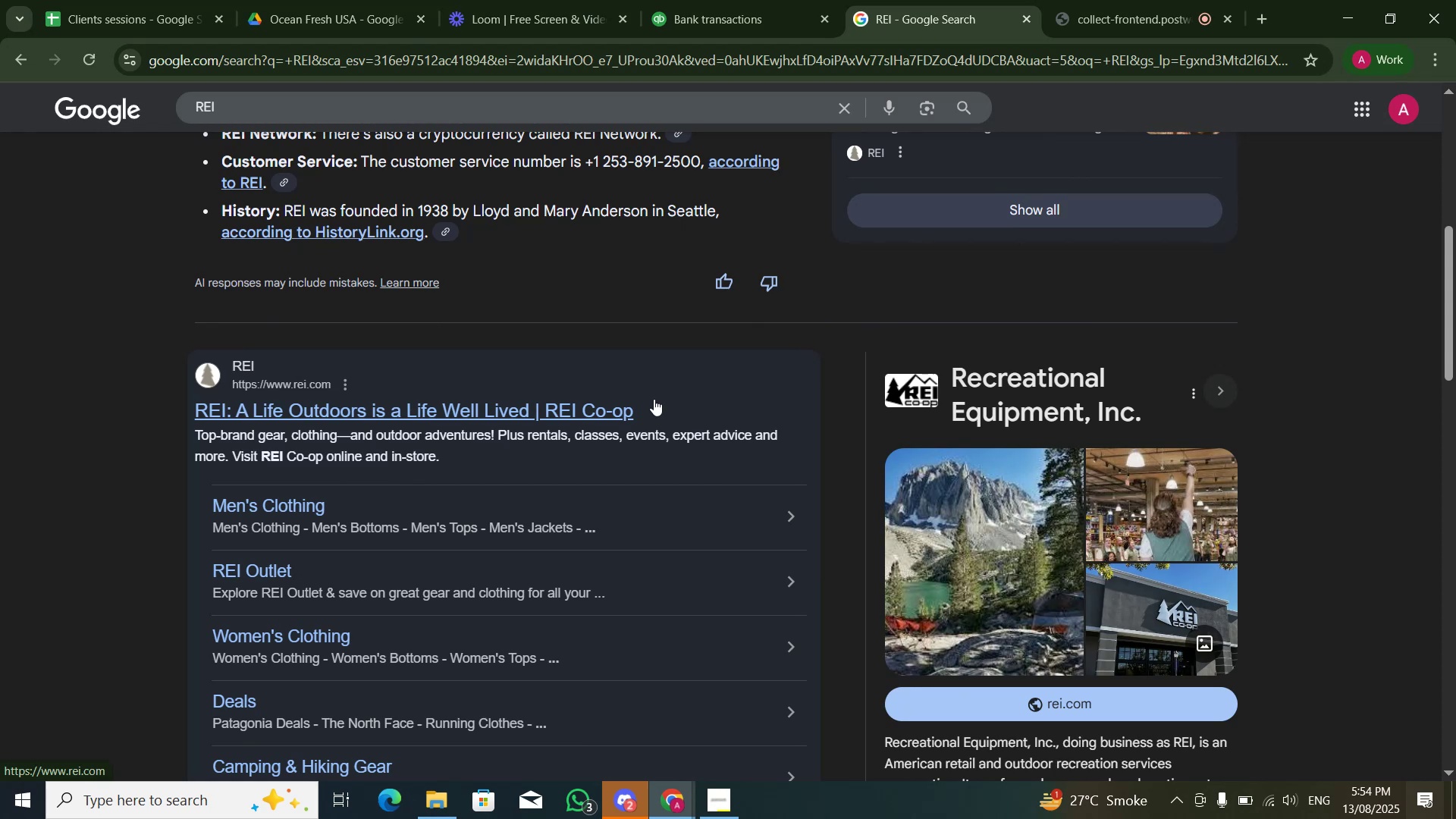 
scroll: coordinate [609, 466], scroll_direction: down, amount: 10.0
 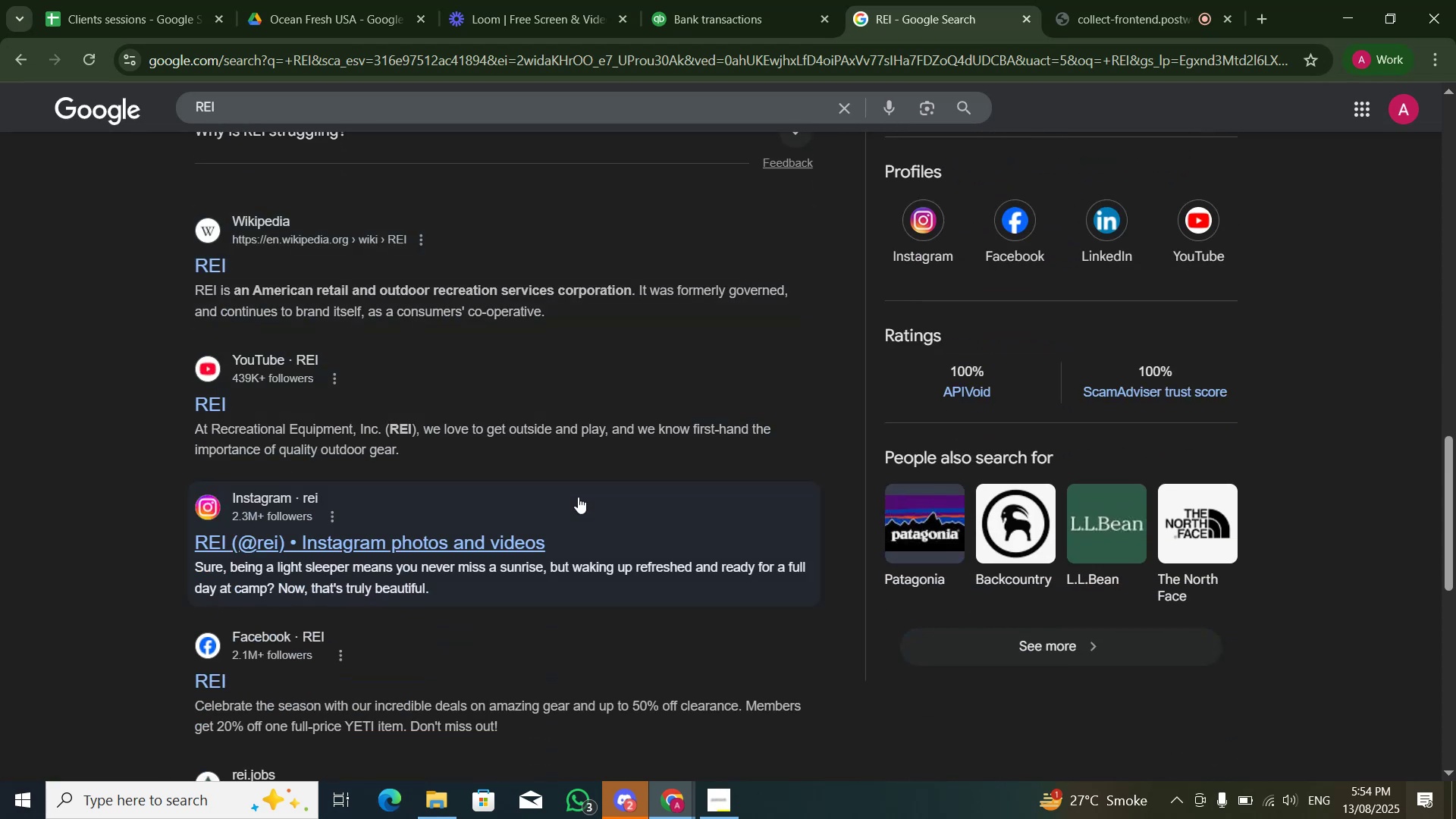 
scroll: coordinate [634, 437], scroll_direction: up, amount: 14.0
 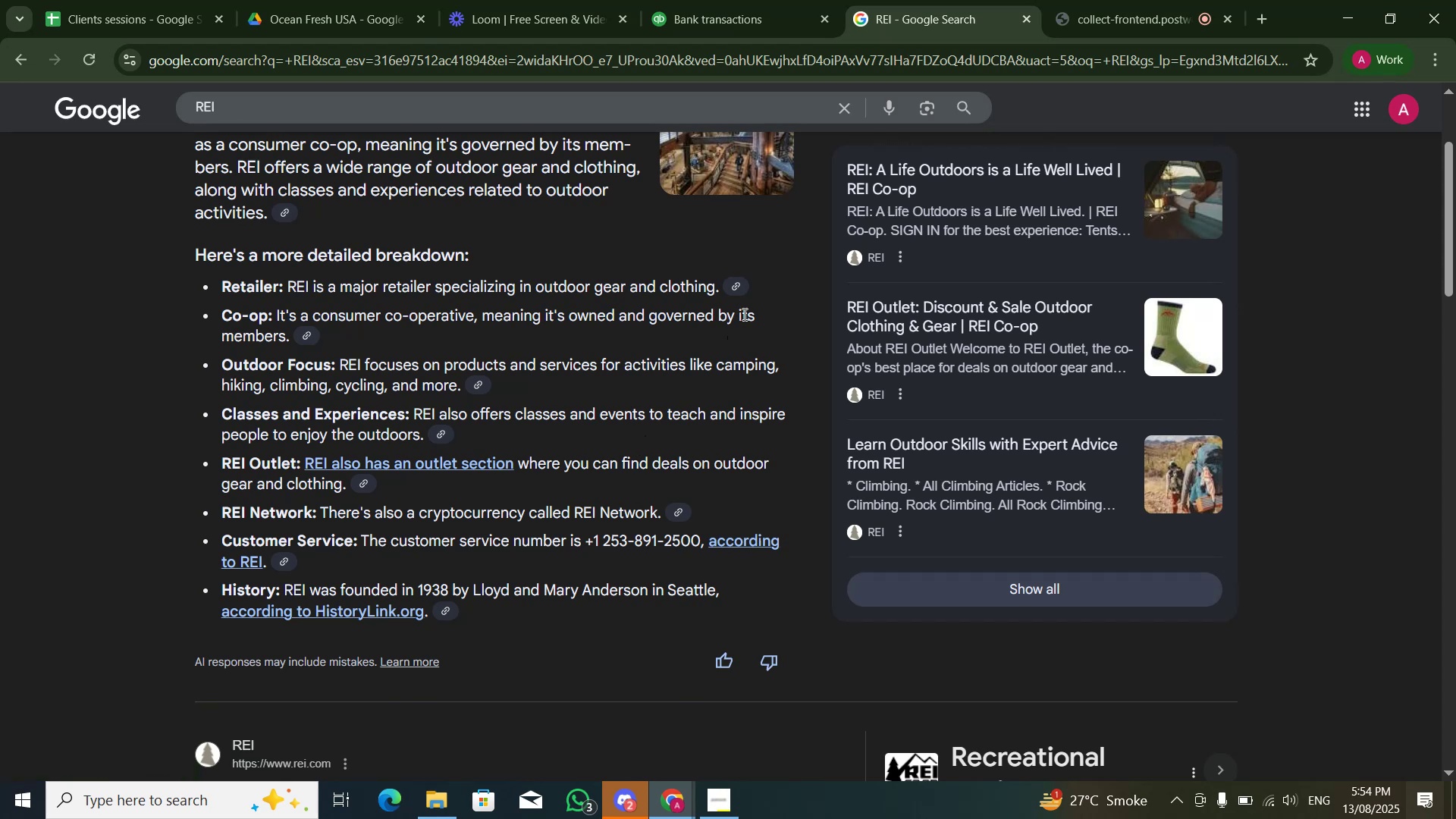 
wait(6.28)
 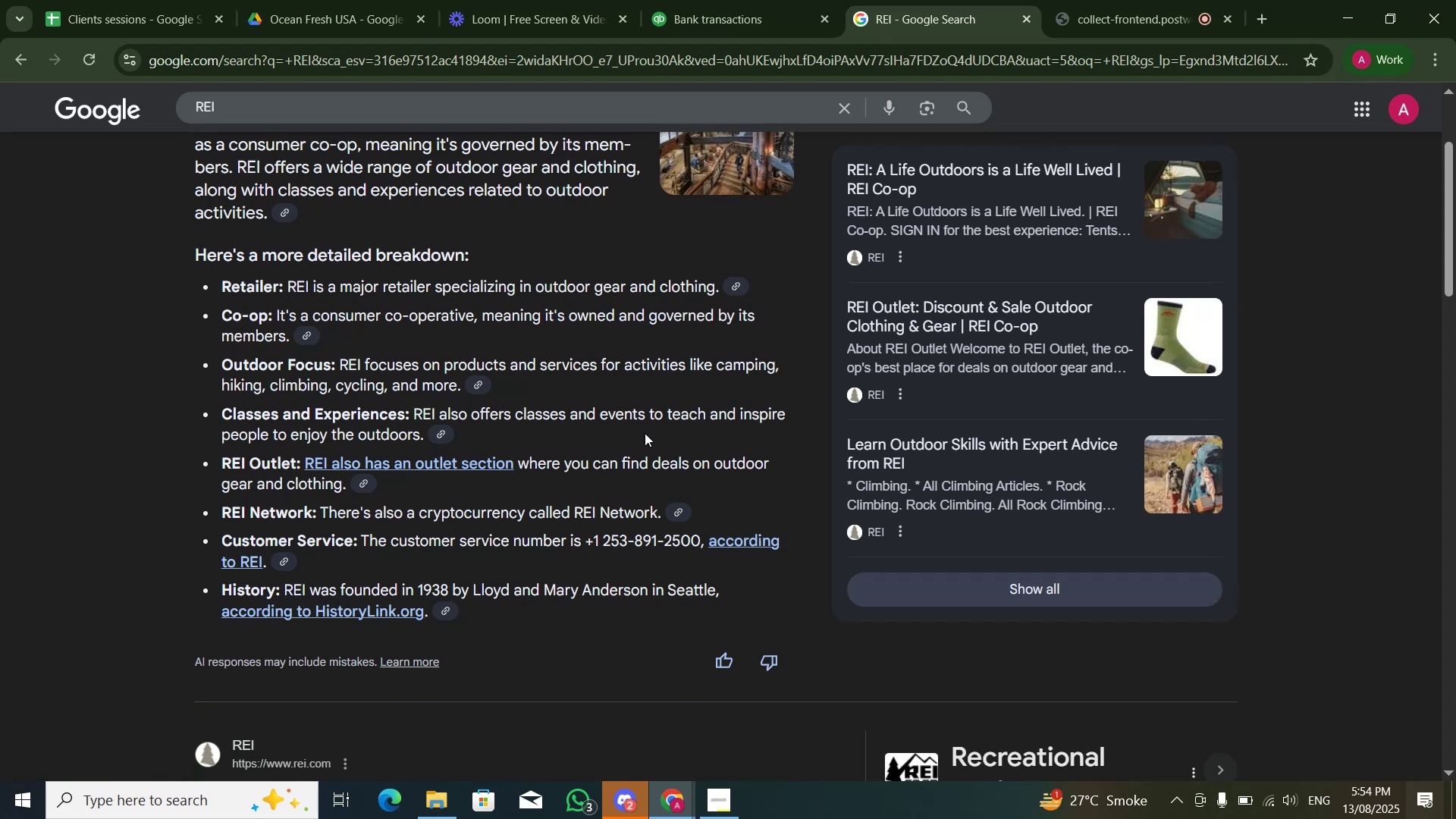 
scroll: coordinate [758, 350], scroll_direction: up, amount: 3.0
 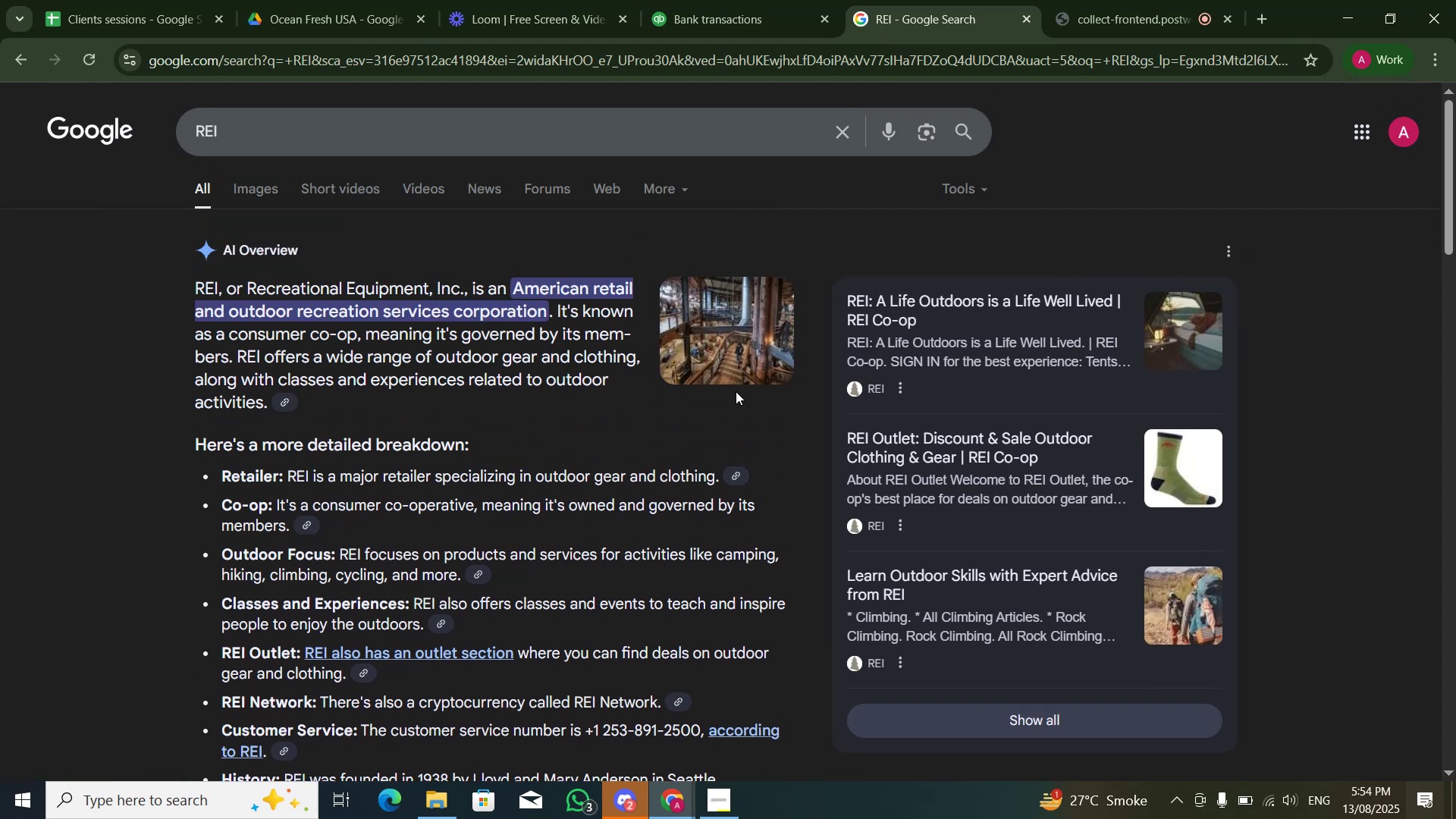 
wait(9.14)
 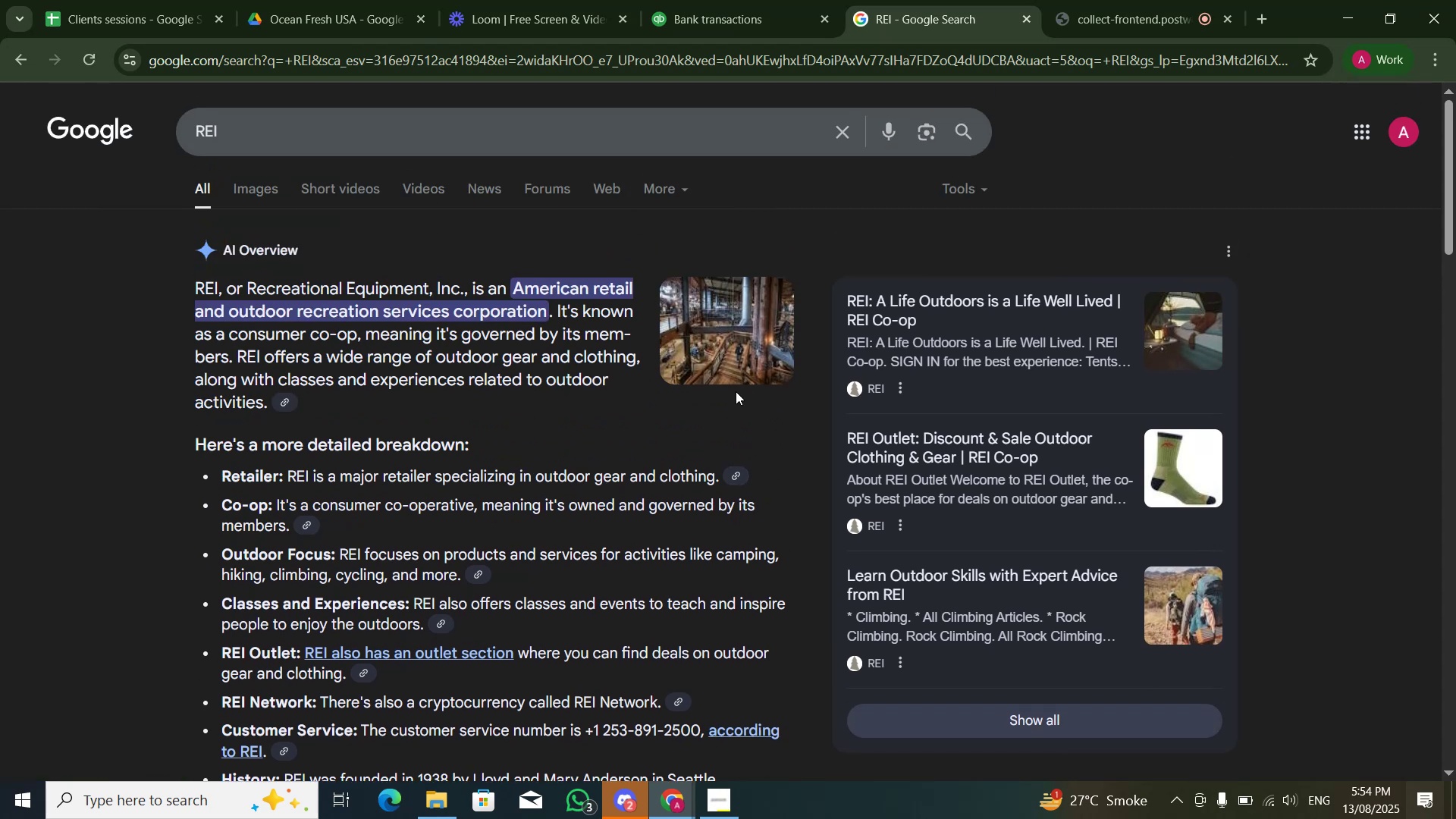 
mouse_move([735, 22])
 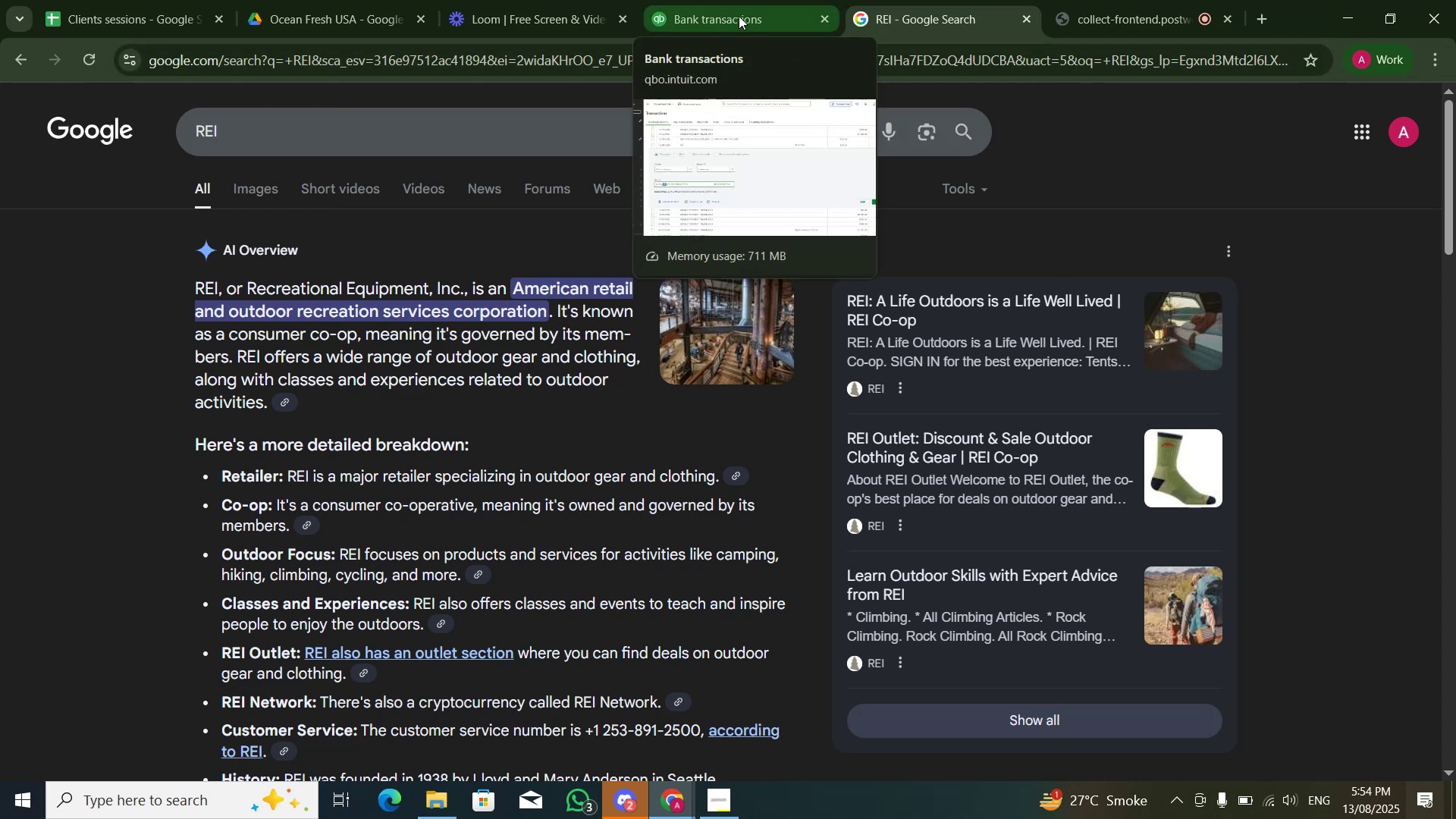 
left_click([739, 16])
 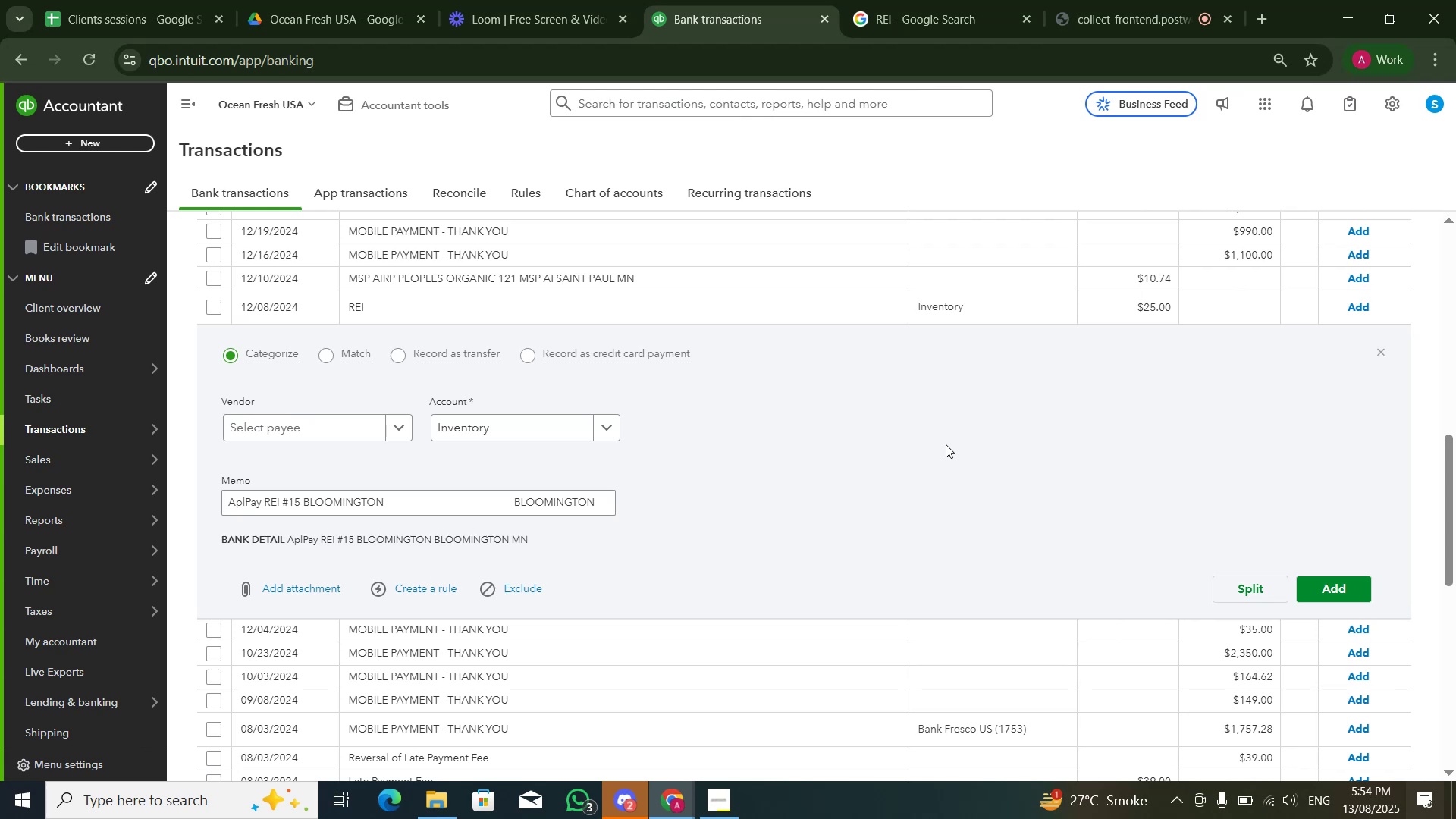 
wait(11.49)
 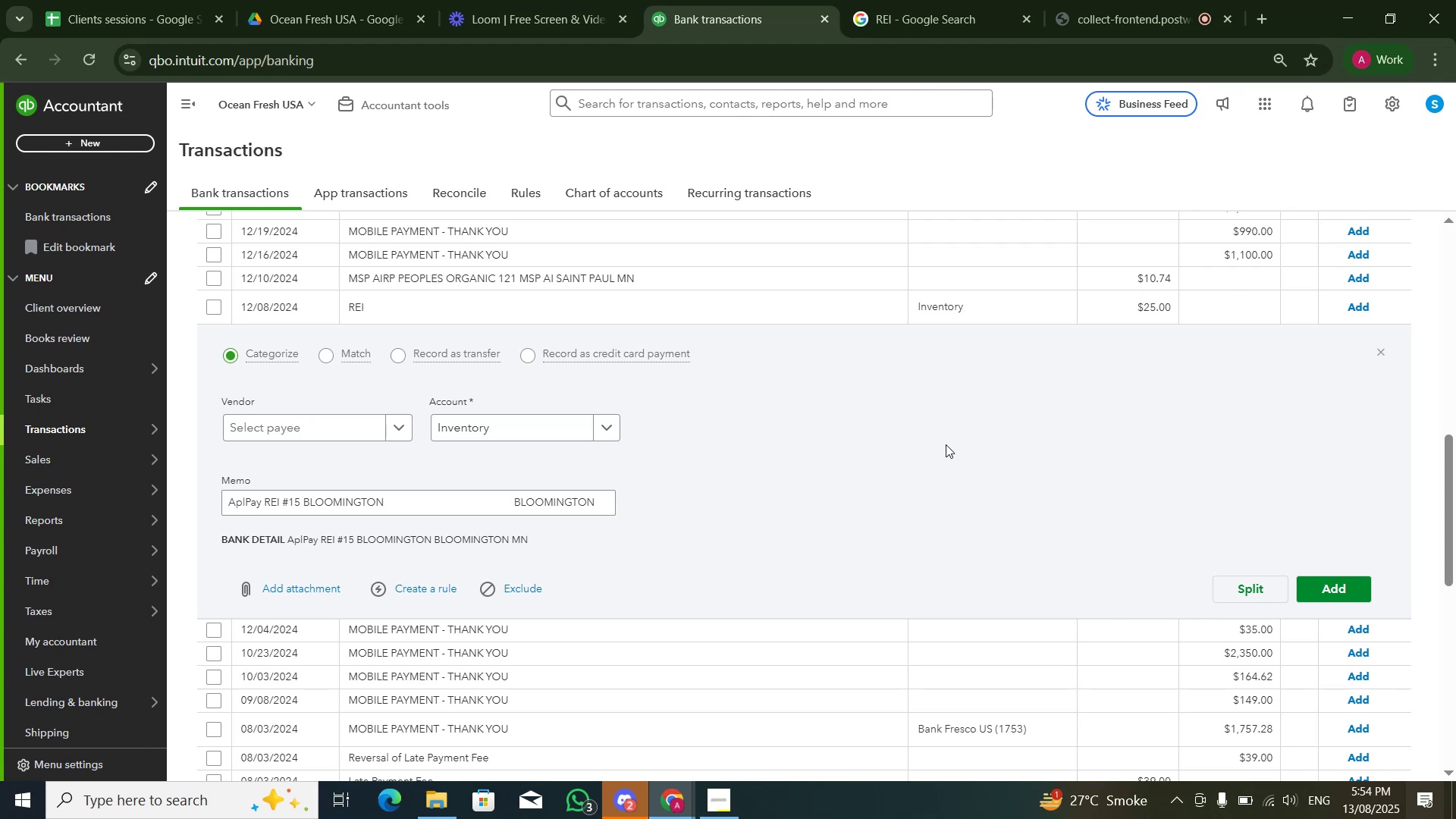 
double_click([544, 441])
 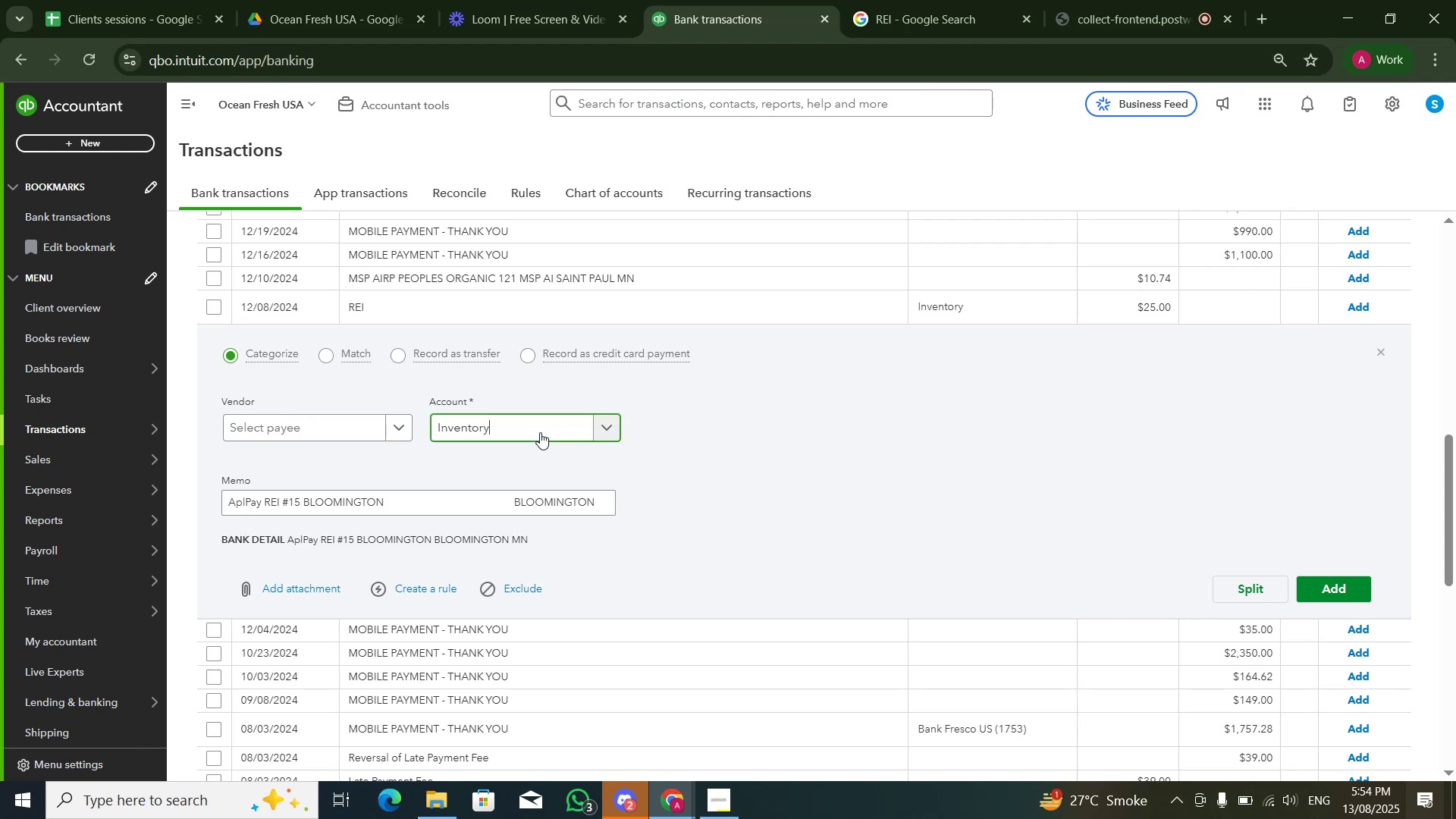 
triple_click([540, 432])
 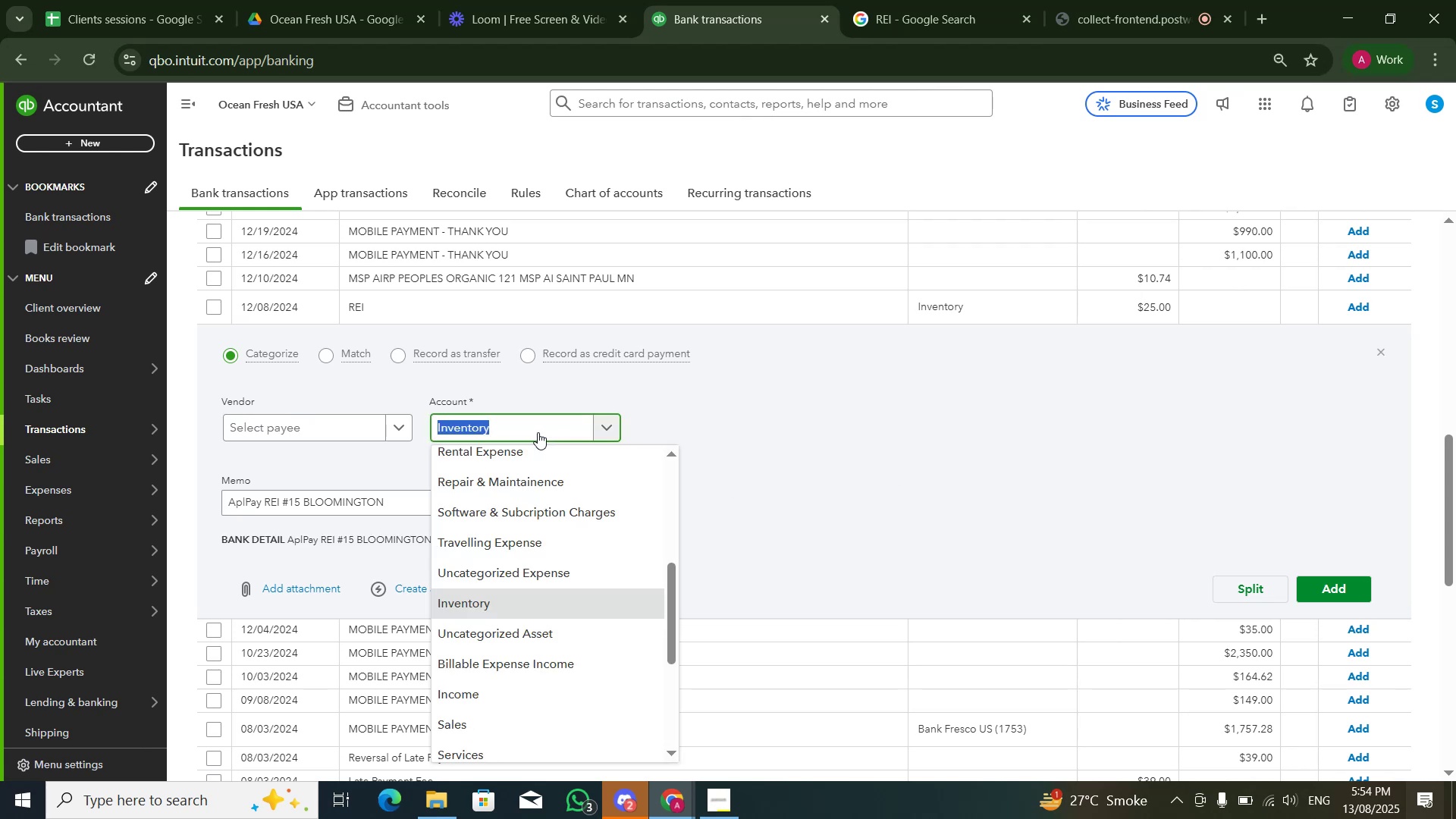 
type(Misc)
 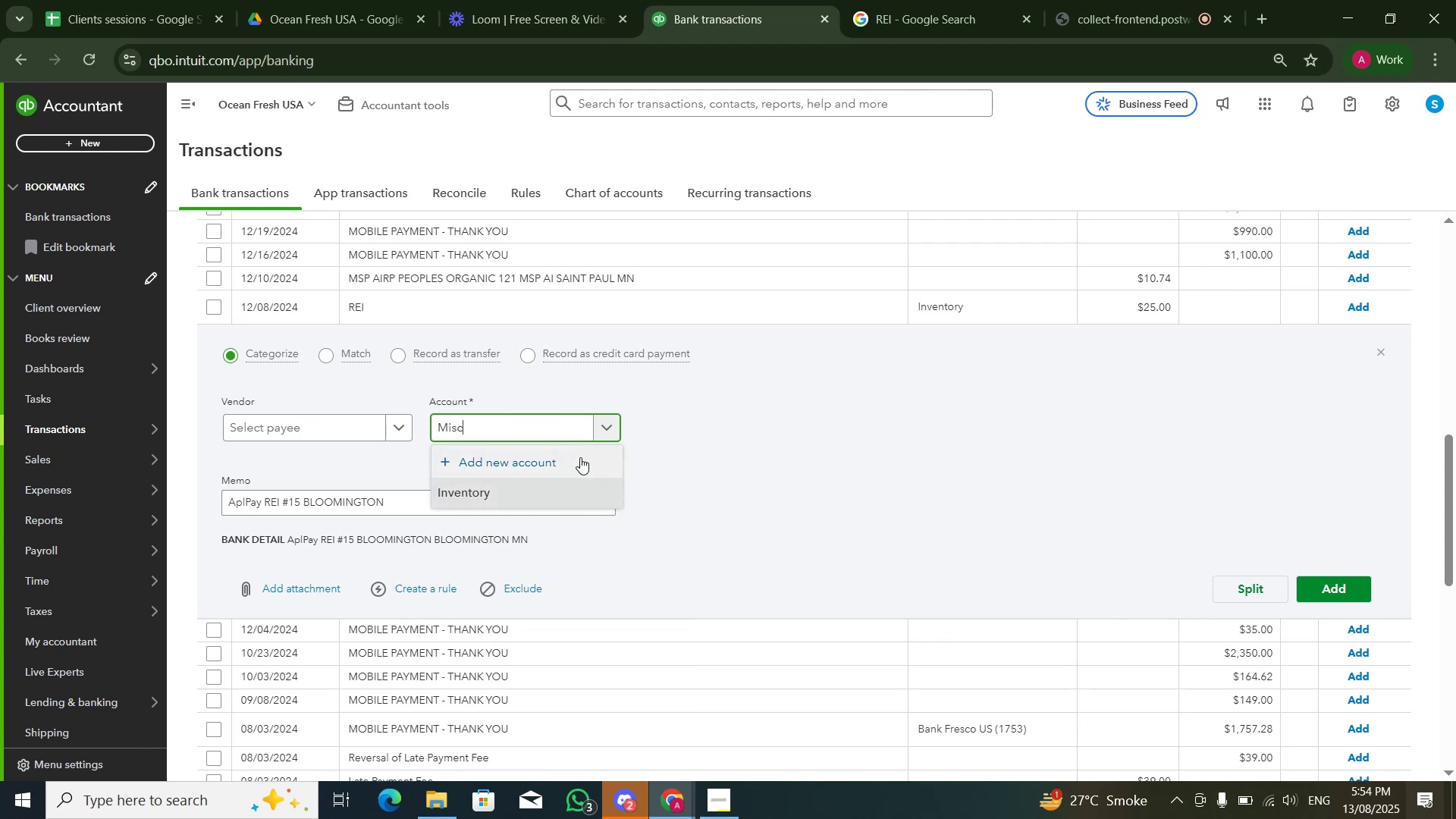 
type( Expense)
 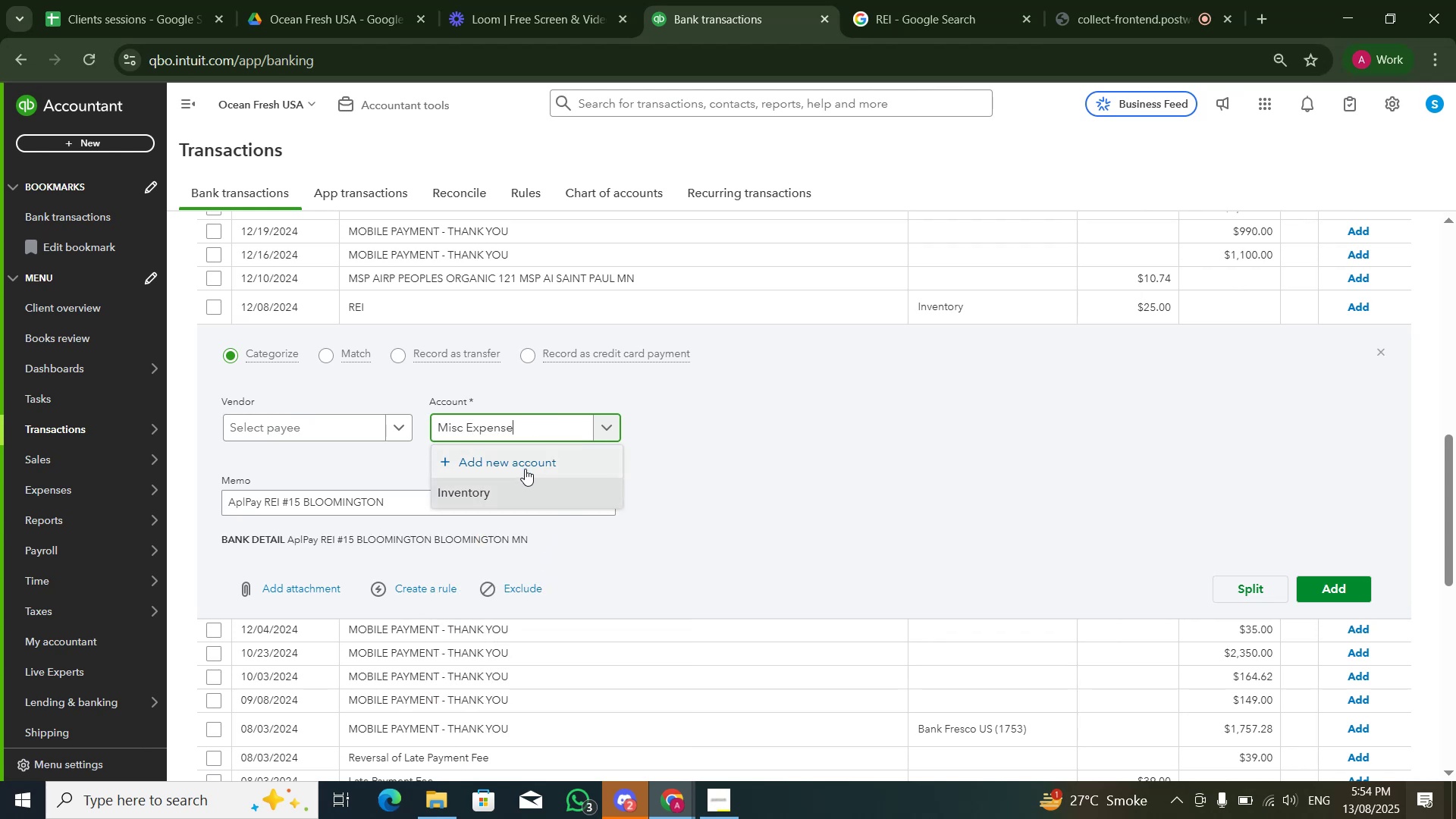 
left_click([521, 457])
 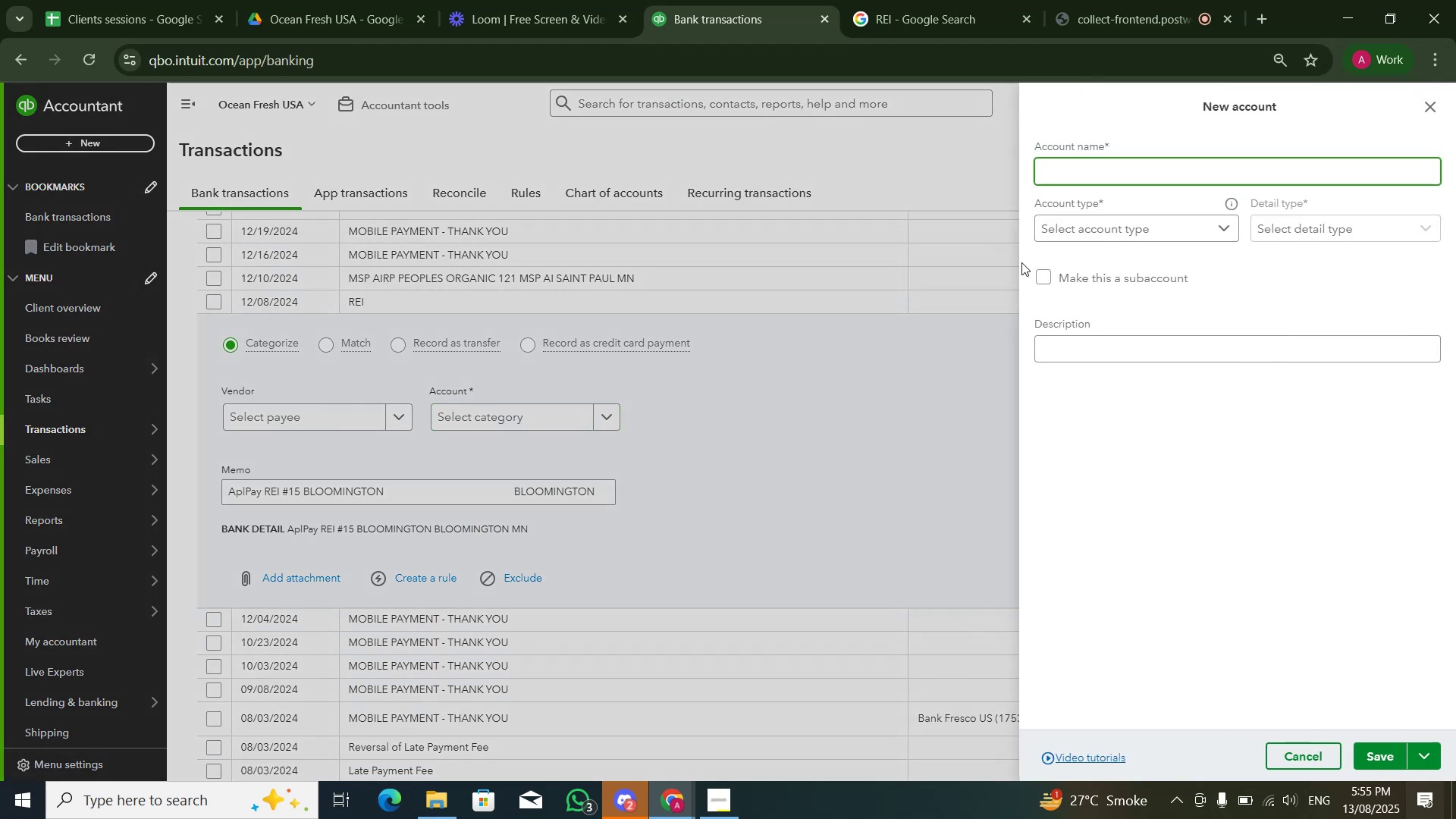 
type(Misc. Expense)
 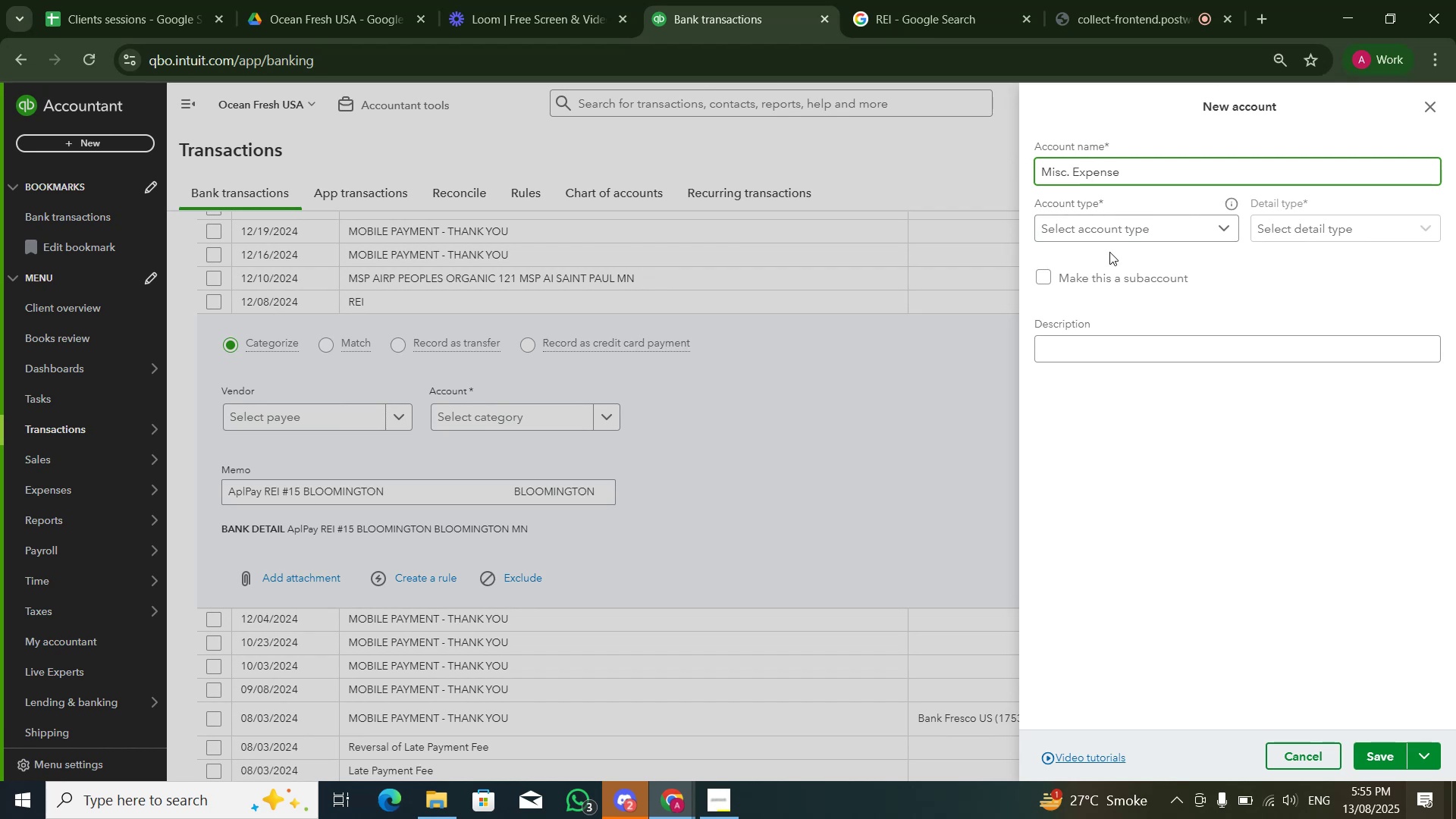 
left_click([1123, 231])
 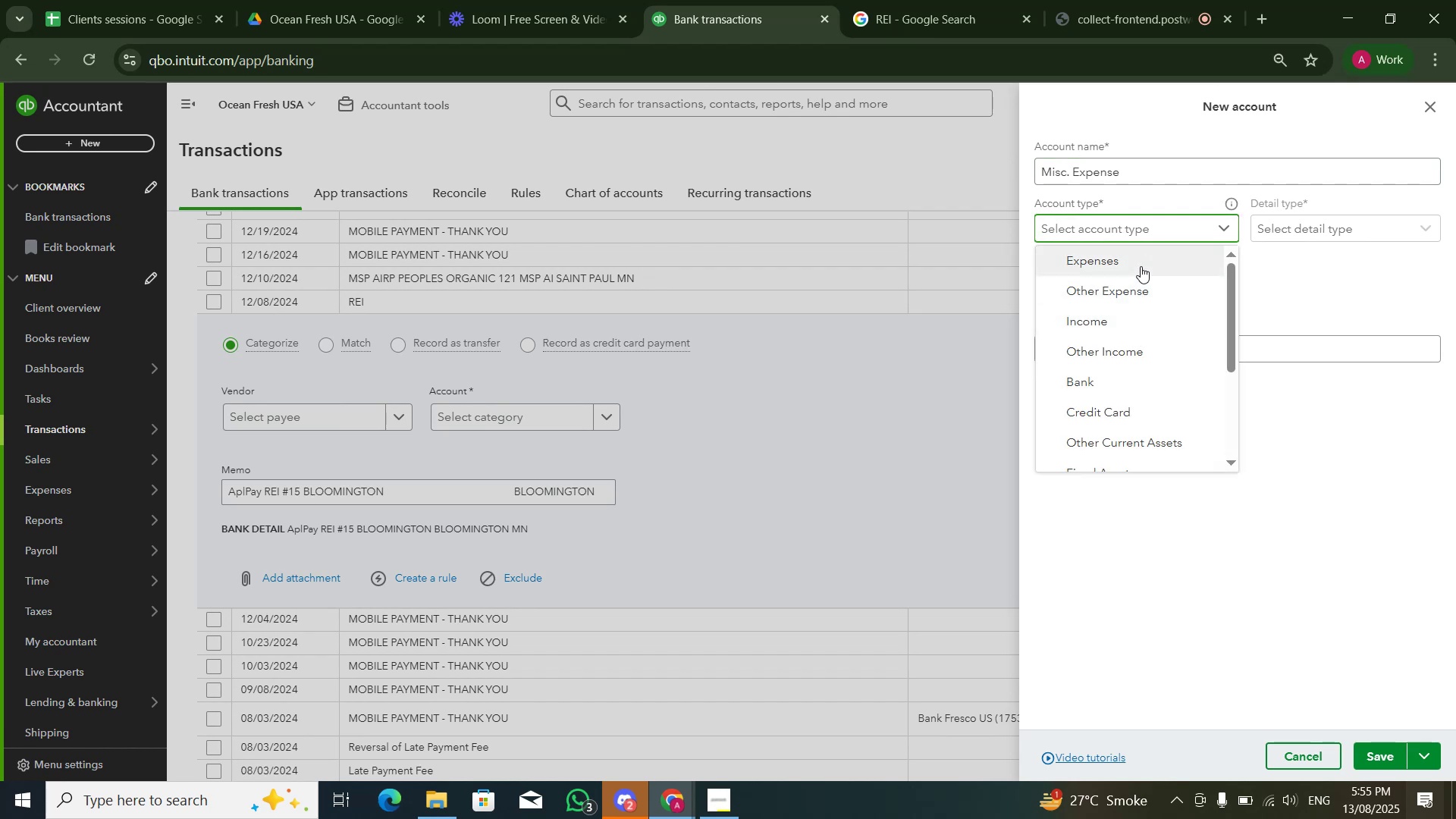 
double_click([1323, 226])
 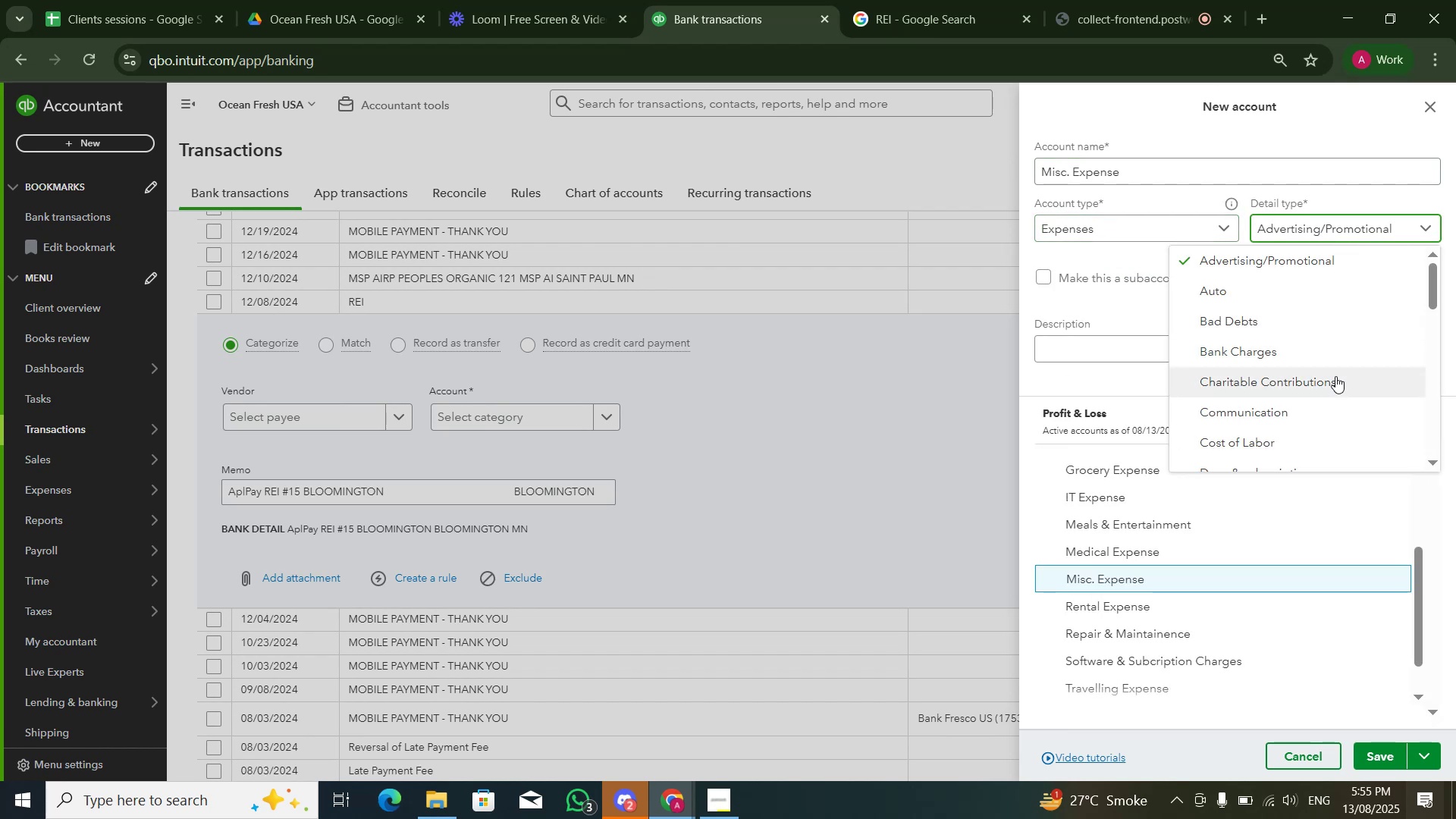 
scroll: coordinate [1353, 336], scroll_direction: down, amount: 5.0
 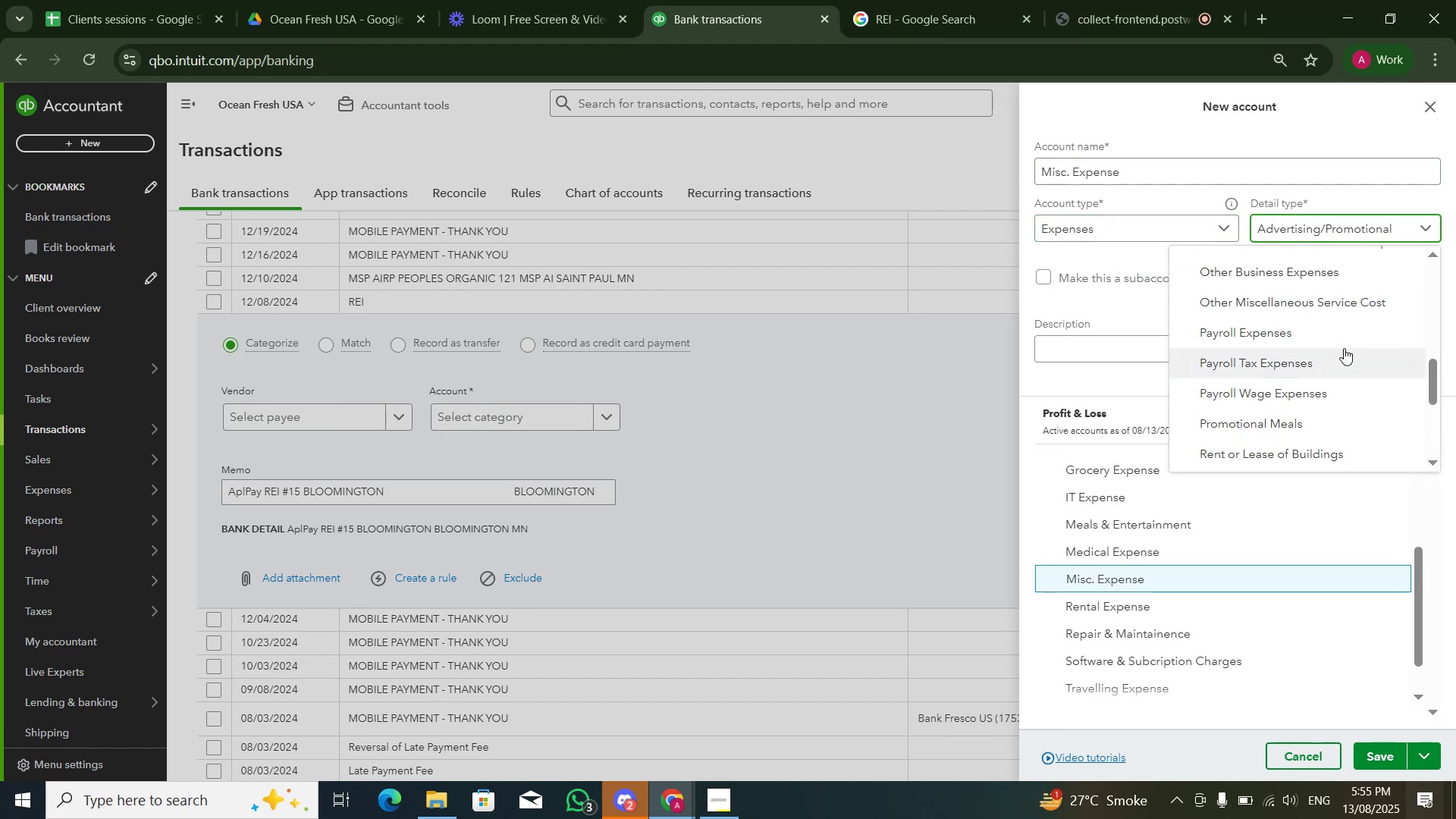 
scroll: coordinate [1344, 348], scroll_direction: up, amount: 1.0
 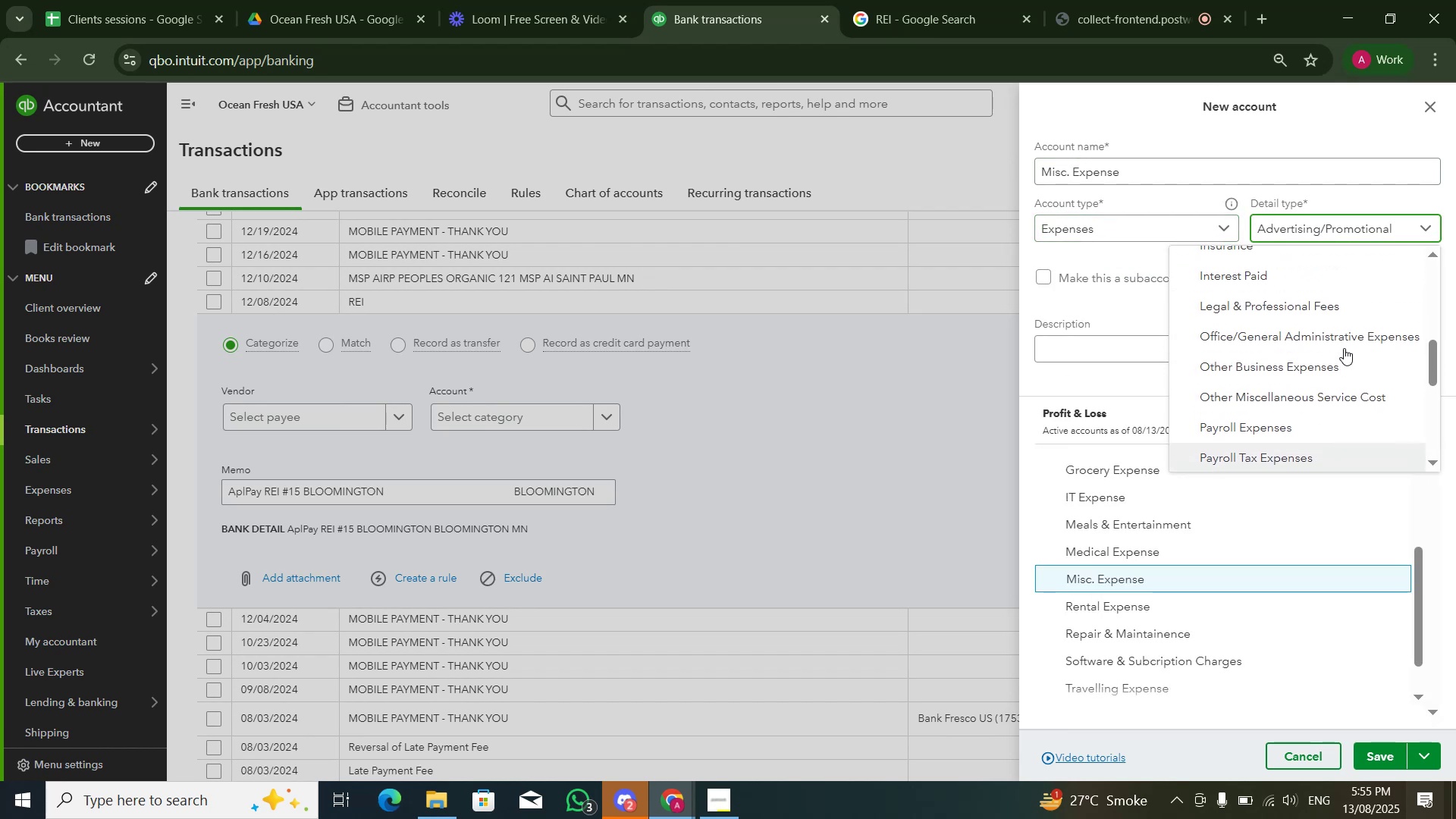 
scroll: coordinate [1344, 349], scroll_direction: down, amount: 6.0
 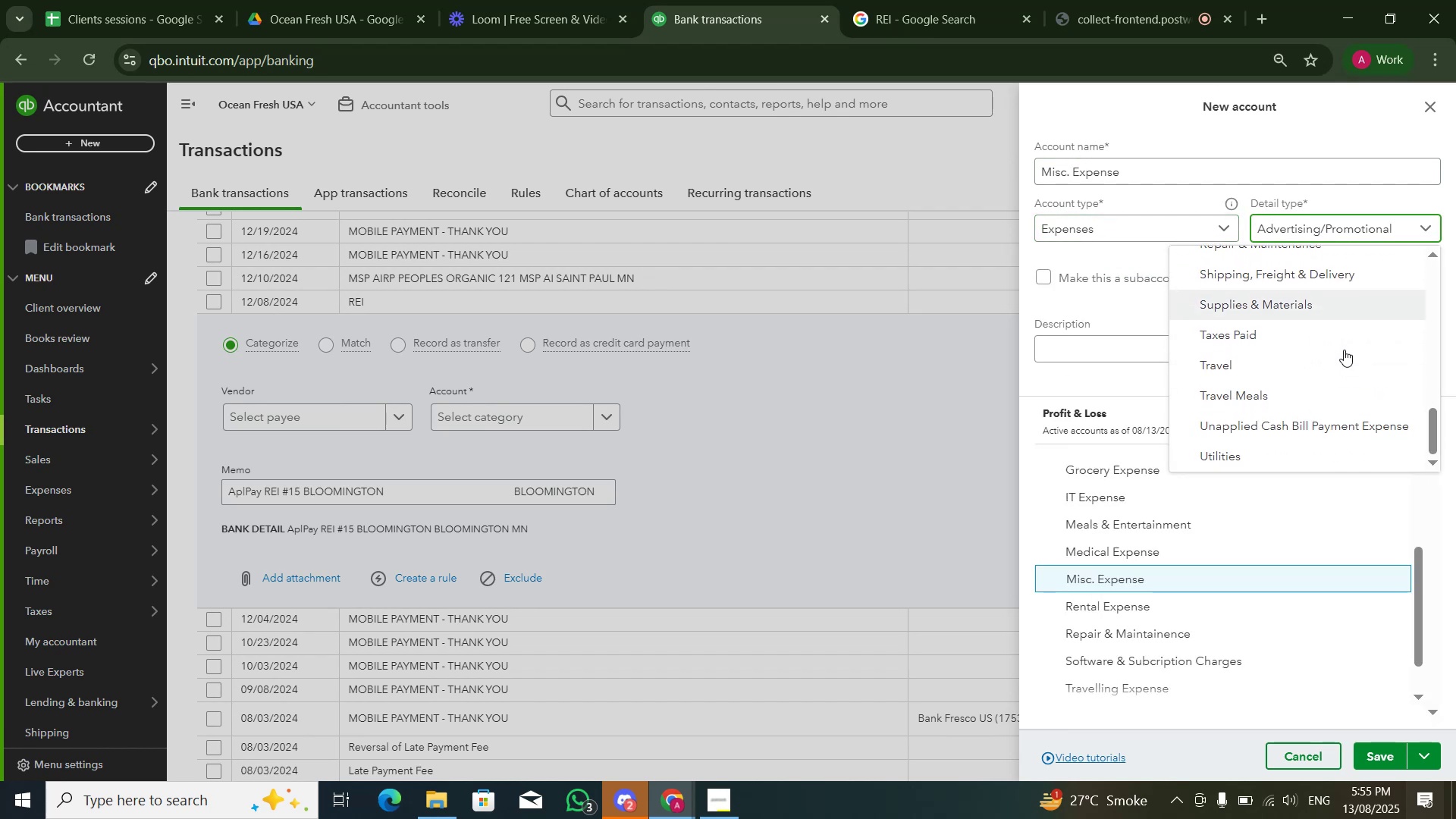 
scroll: coordinate [1344, 350], scroll_direction: up, amount: 2.0
 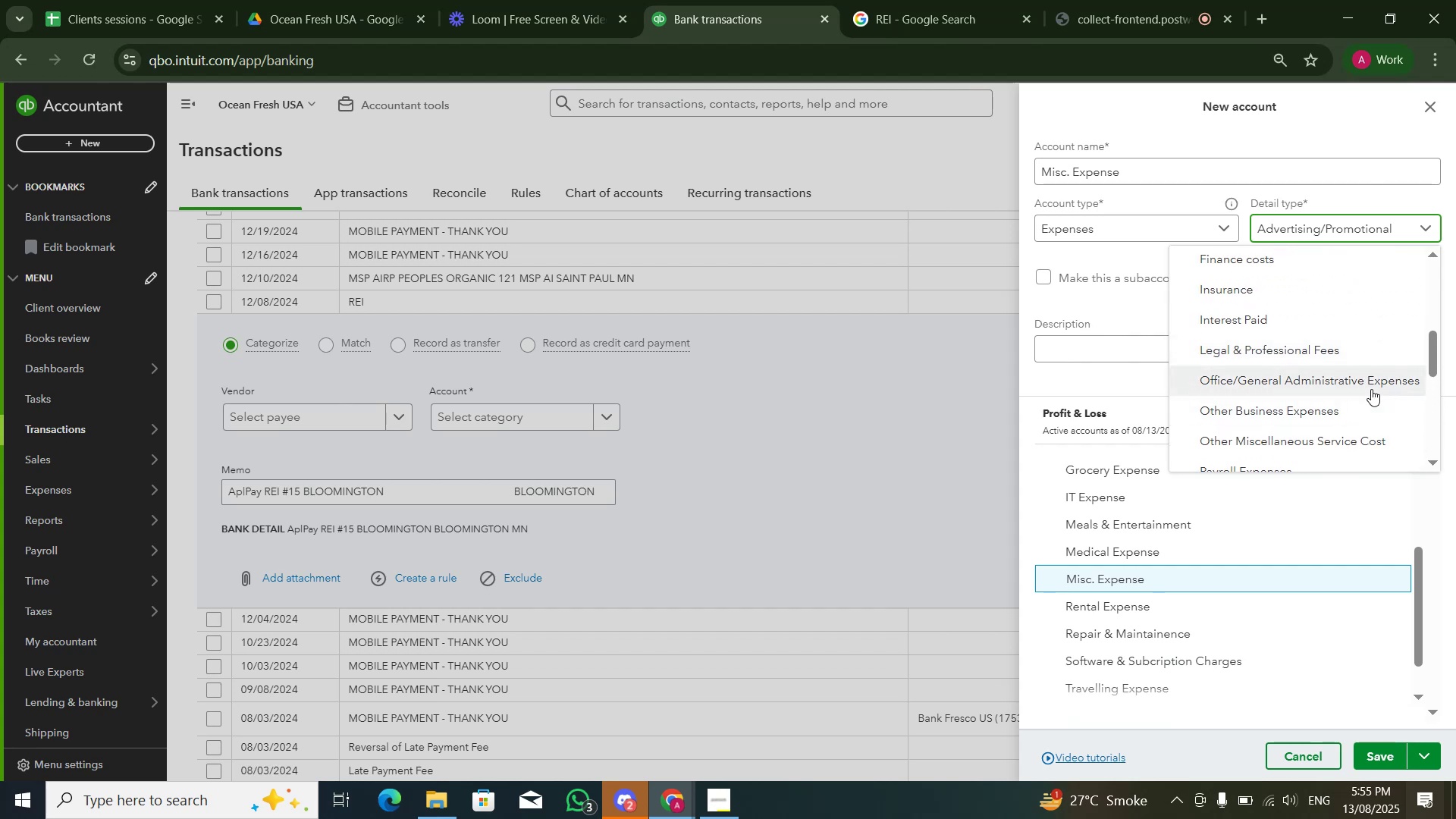 
left_click([1371, 389])
 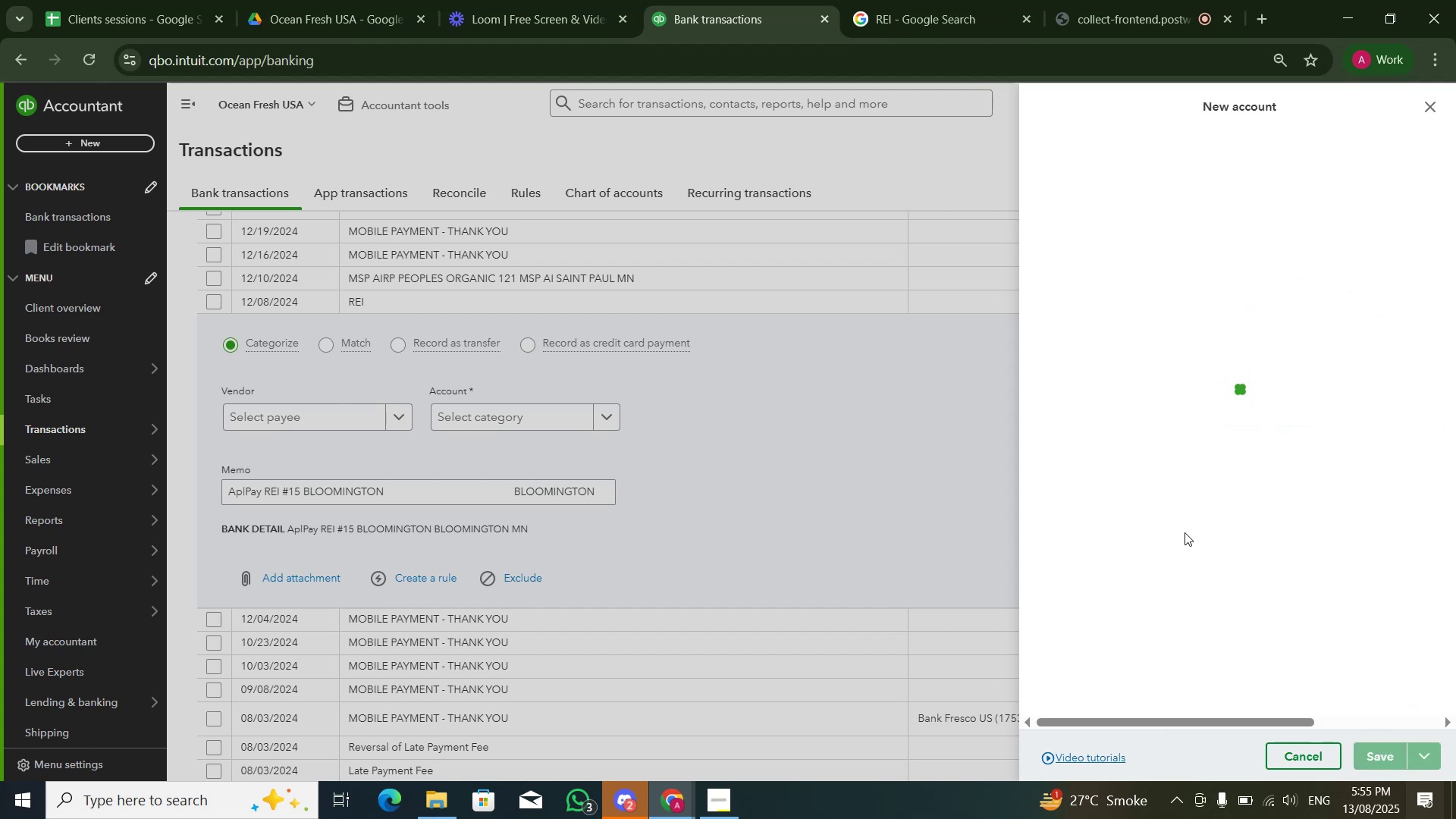 
left_click([1344, 576])
 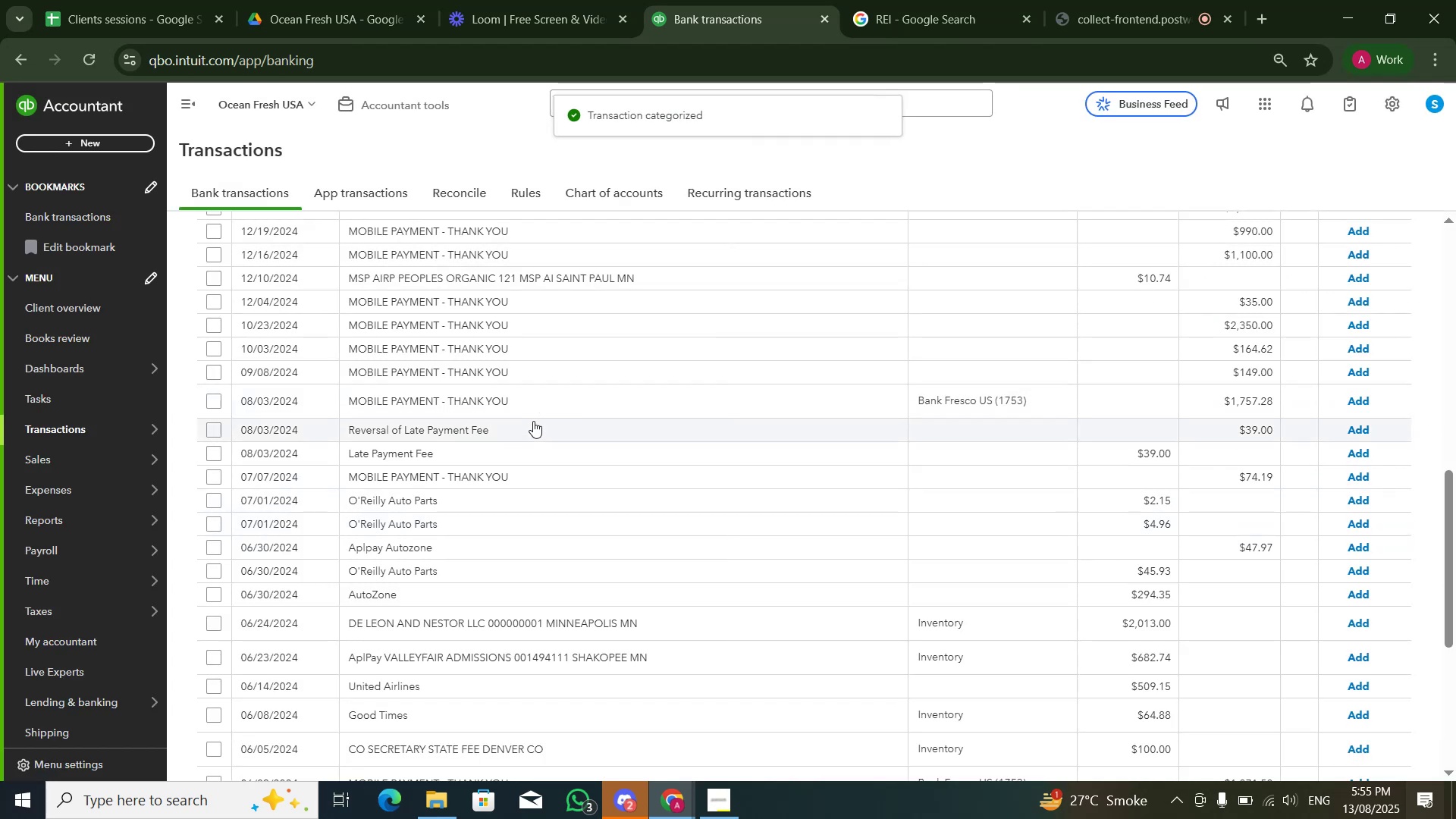 
left_click([533, 422])
 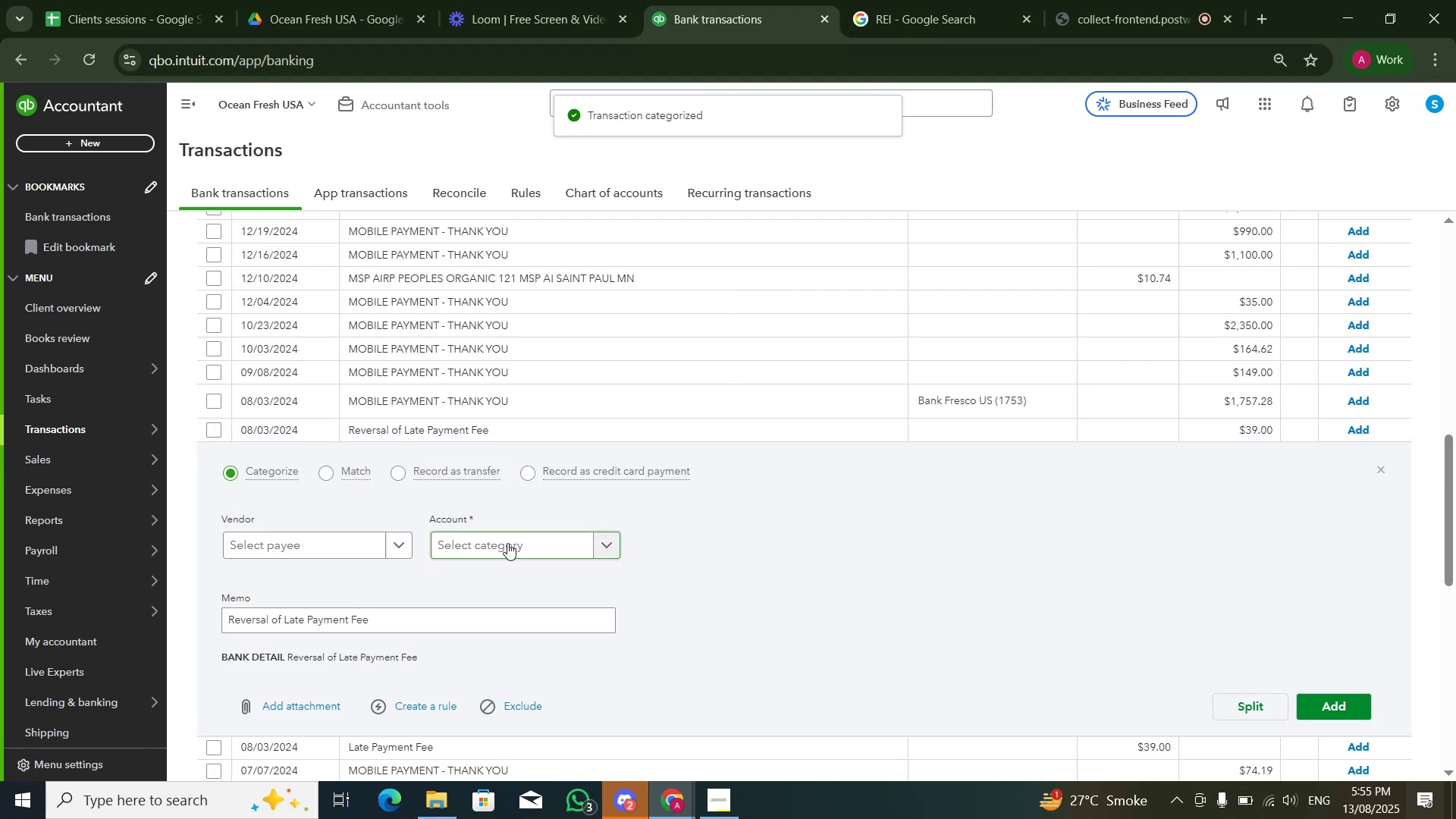 
left_click([507, 543])
 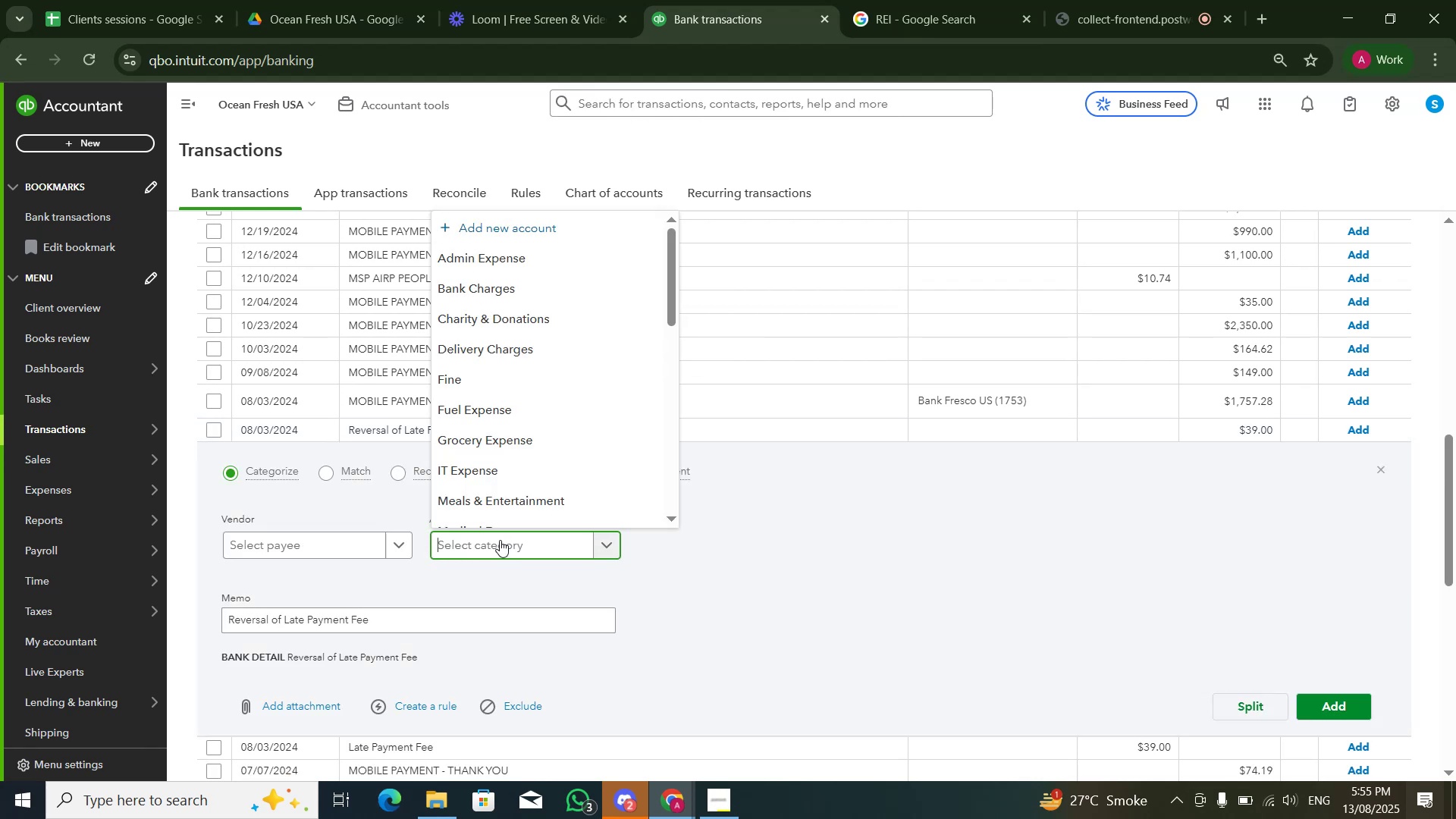 
type(fine)
 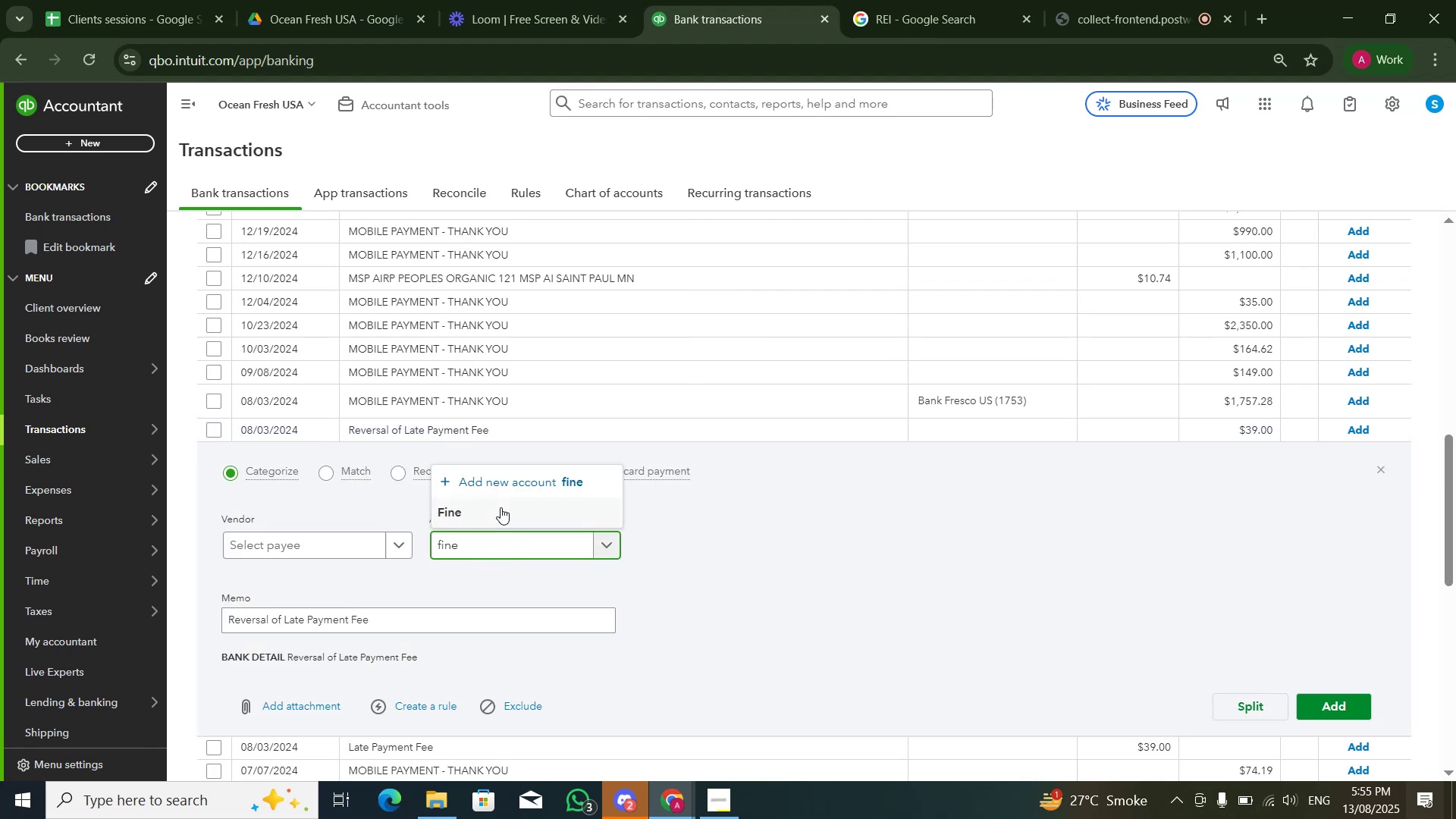 
left_click([500, 513])
 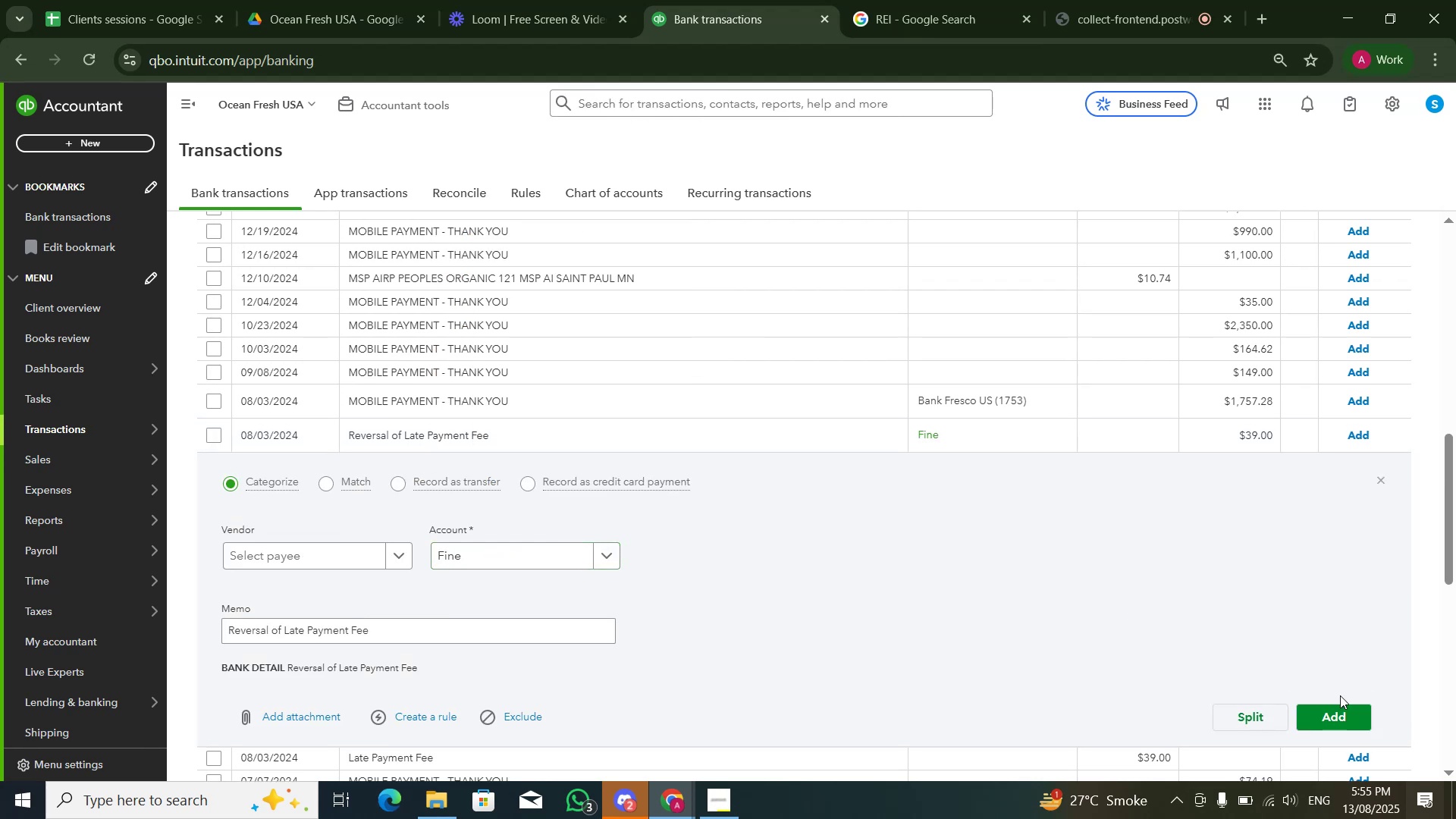 
left_click([1339, 703])
 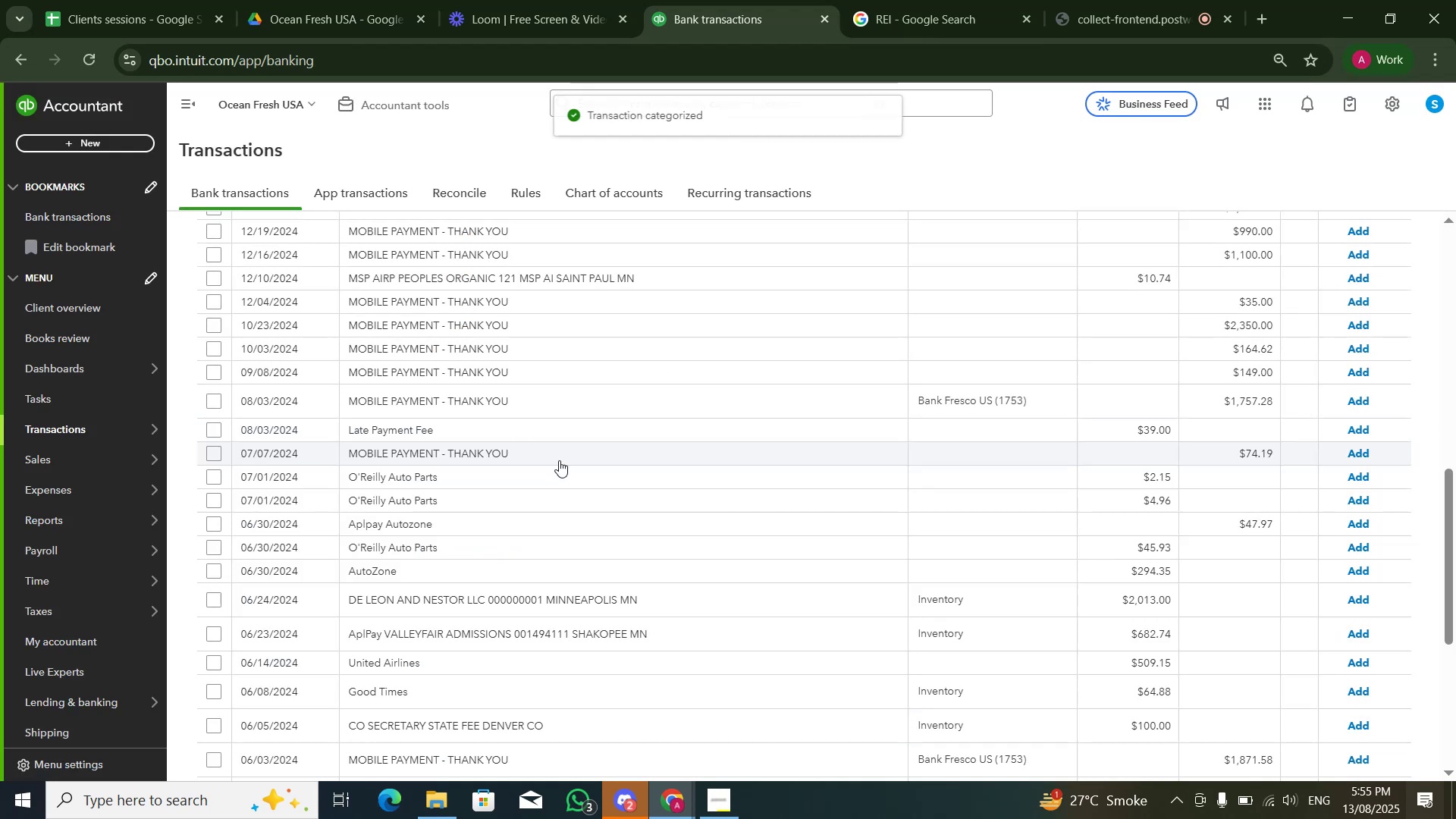 
left_click([553, 430])
 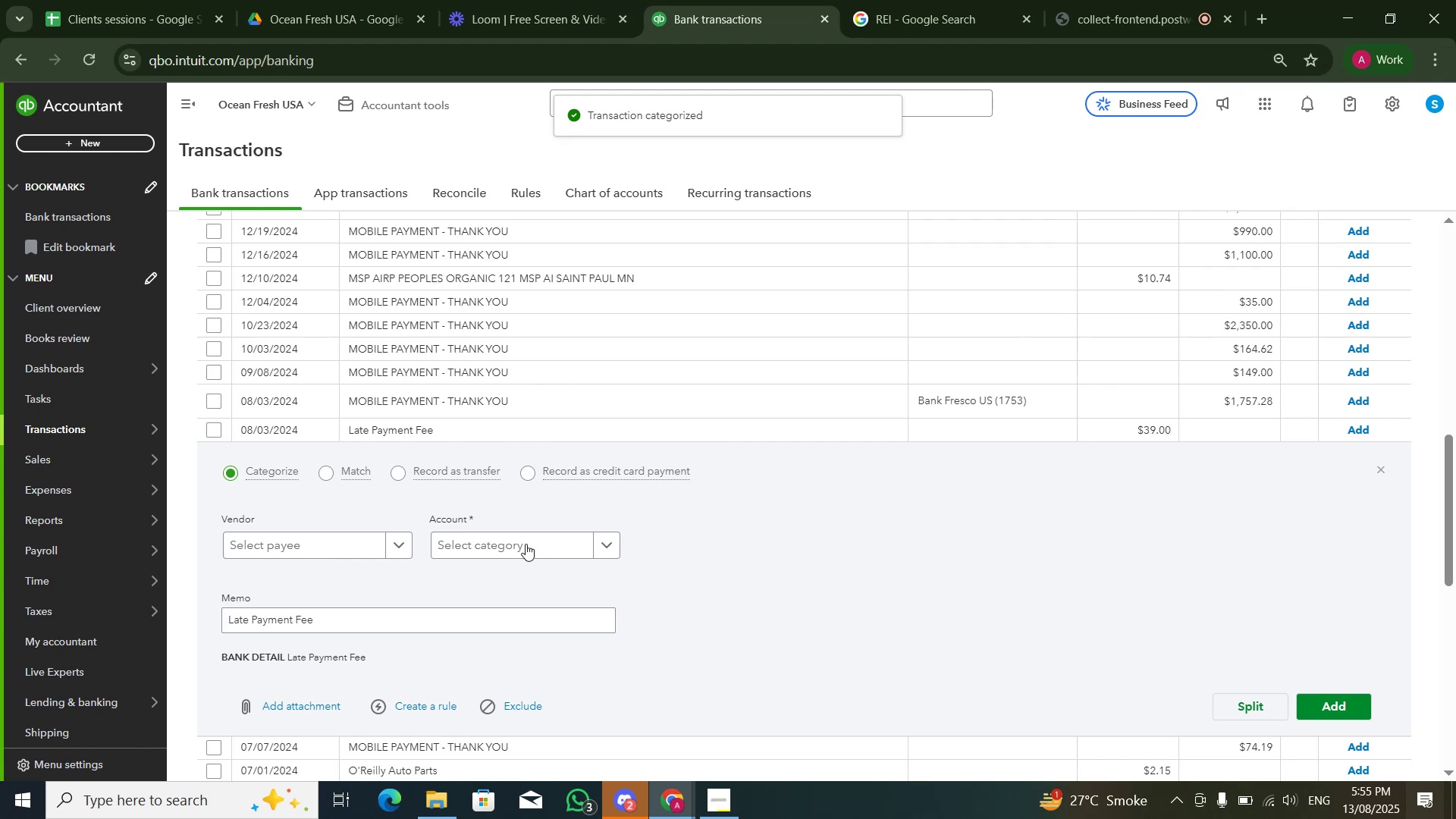 
left_click([518, 549])
 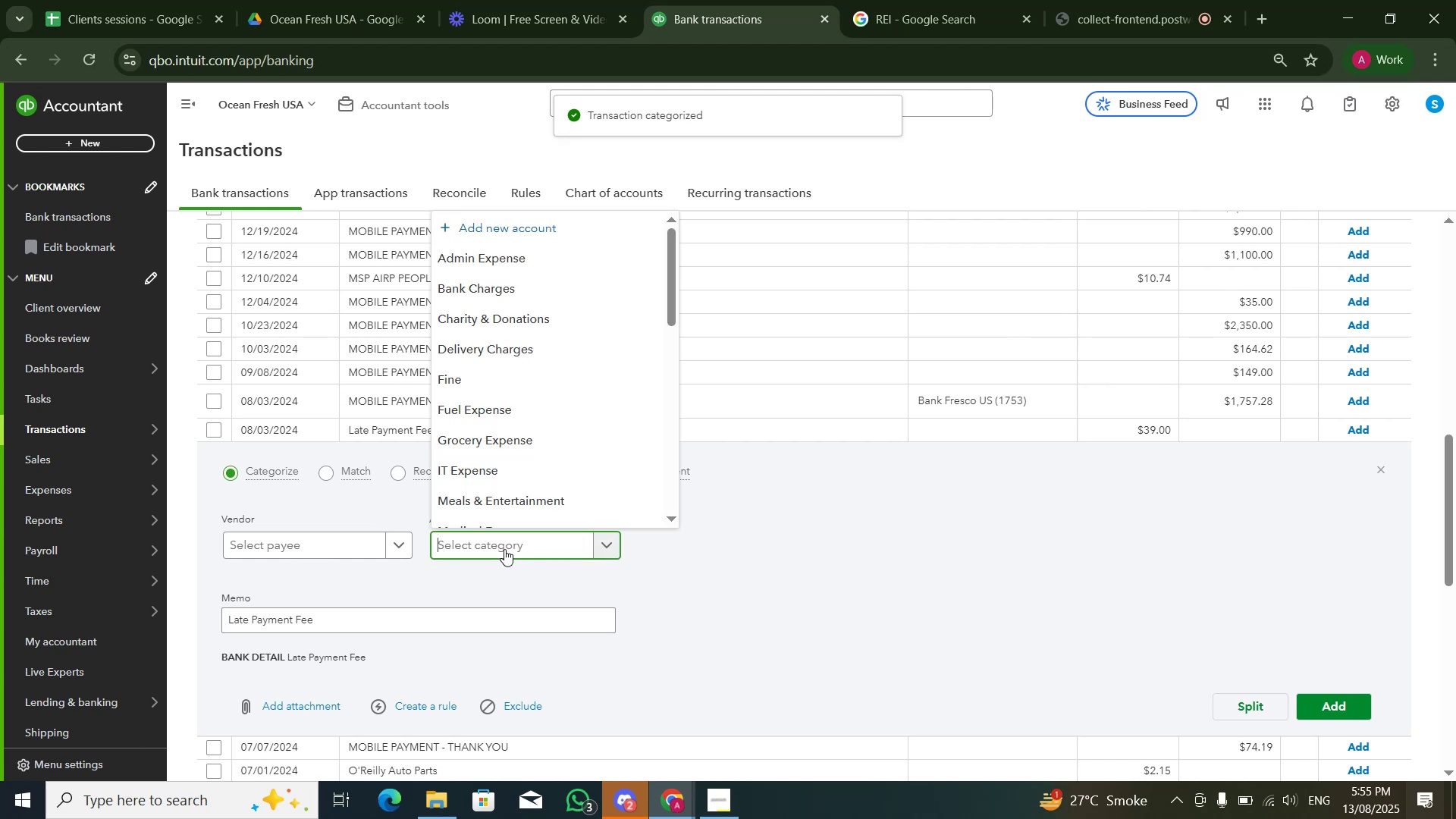 
type(fine)
 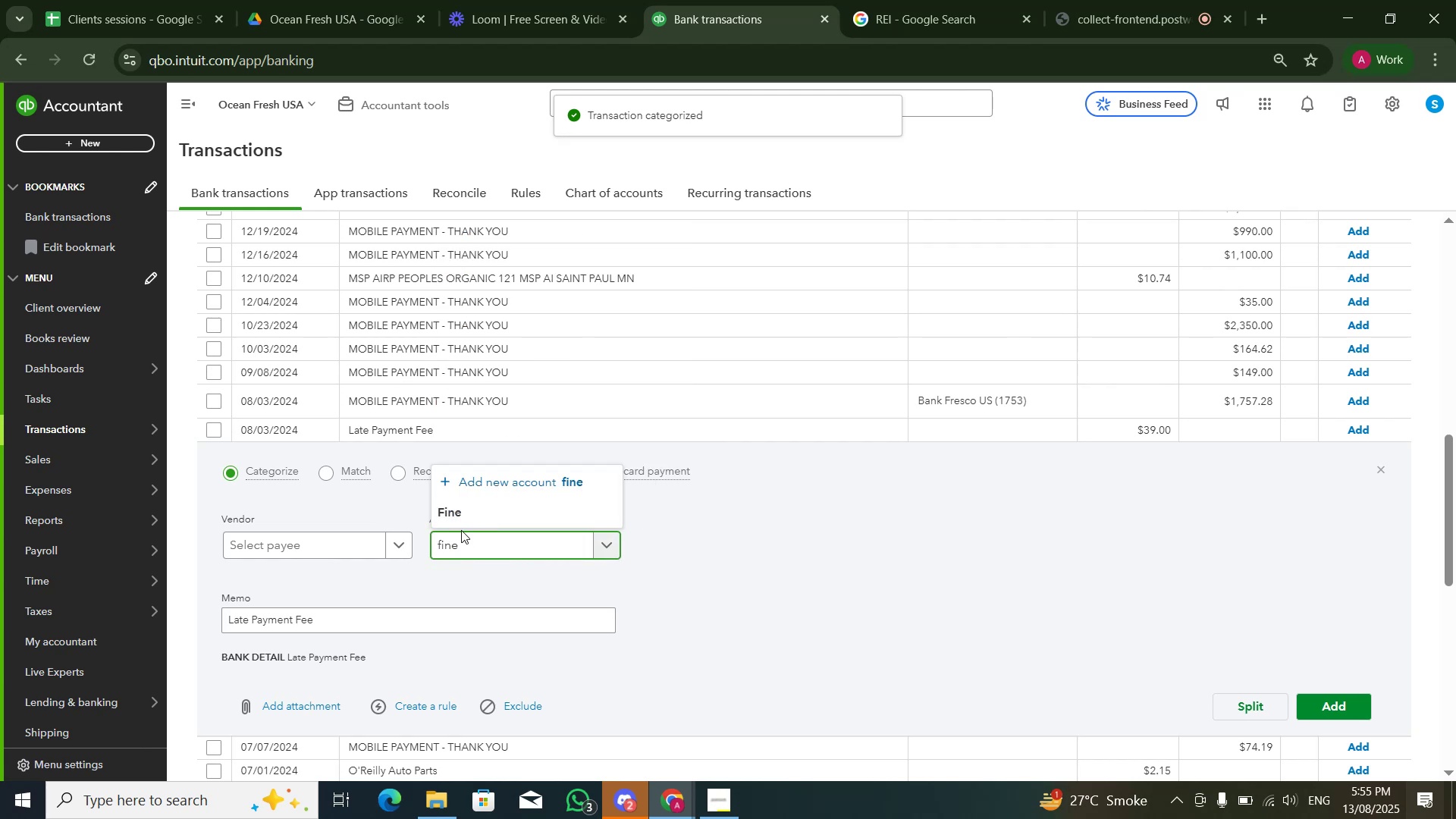 
left_click([463, 519])
 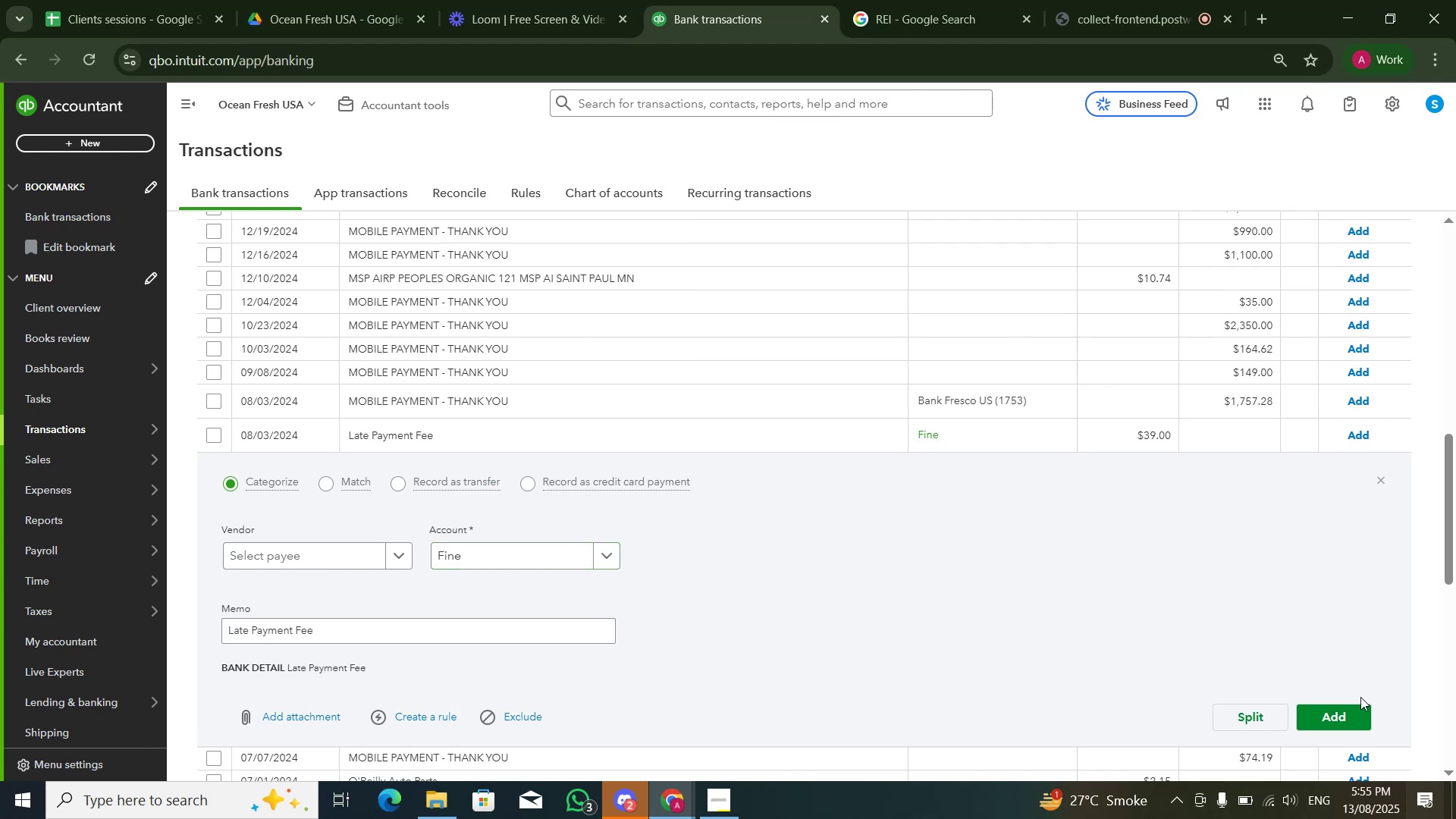 
left_click([1357, 717])
 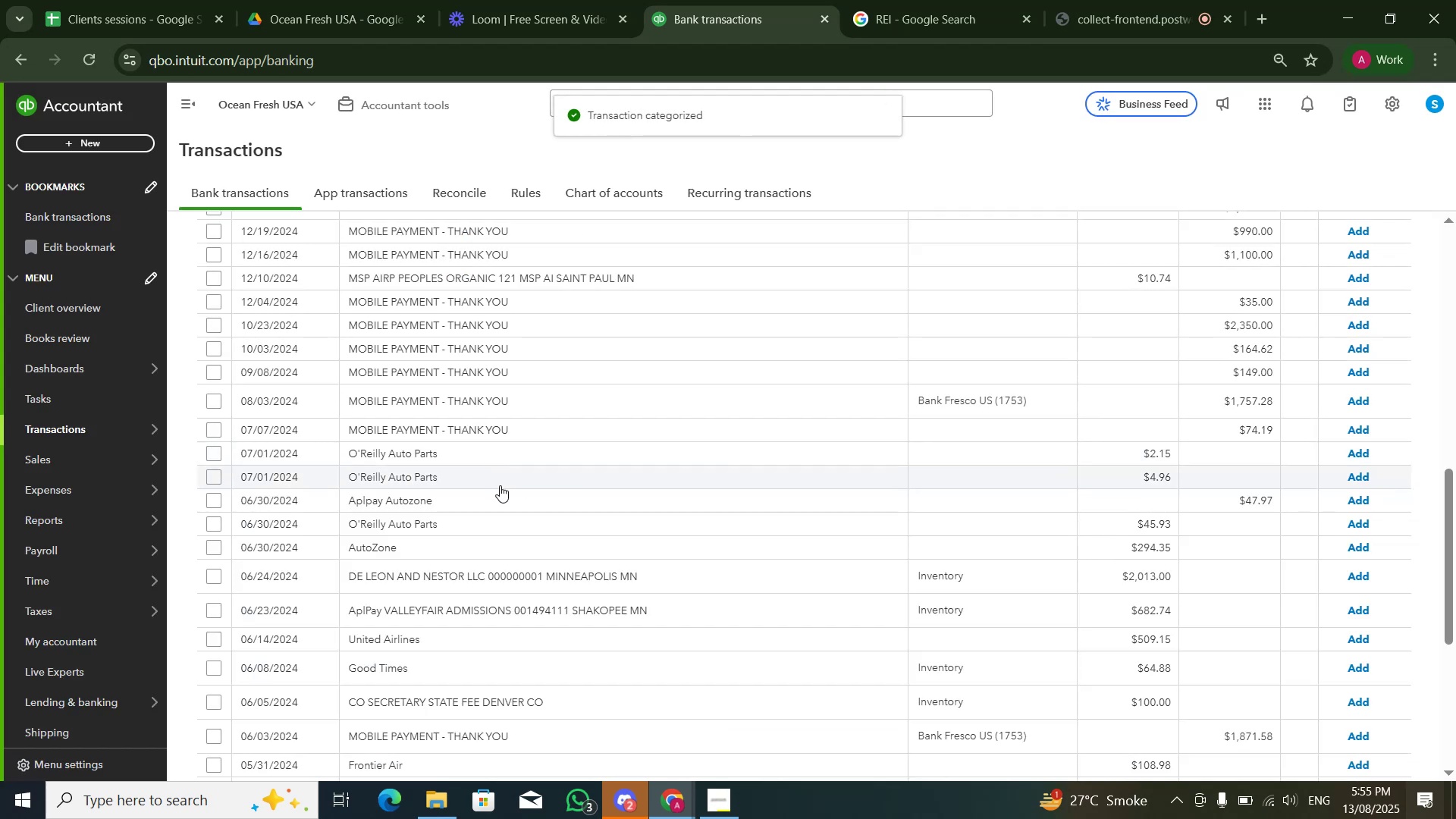 
wait(5.08)
 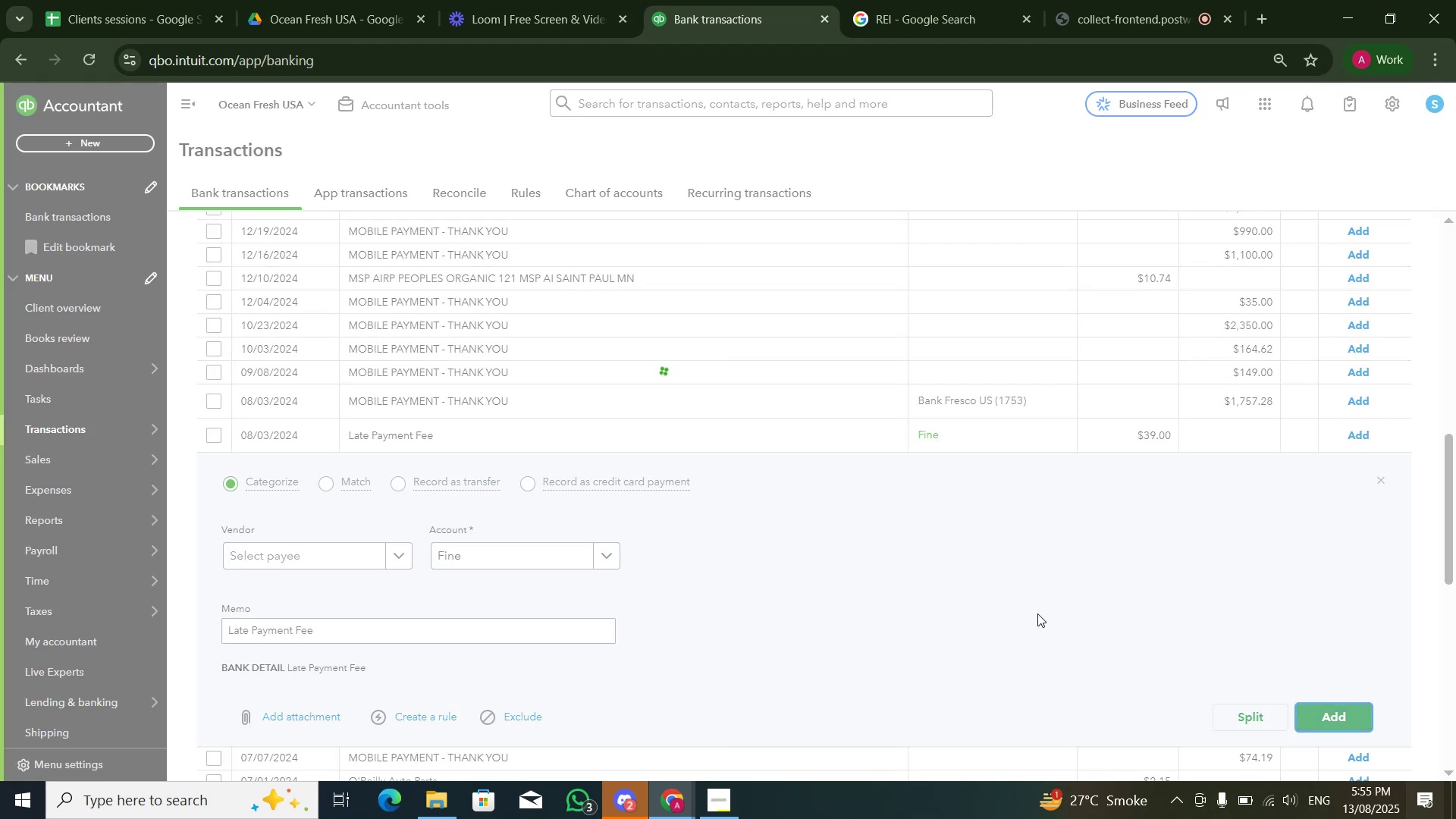 
left_click([514, 544])
 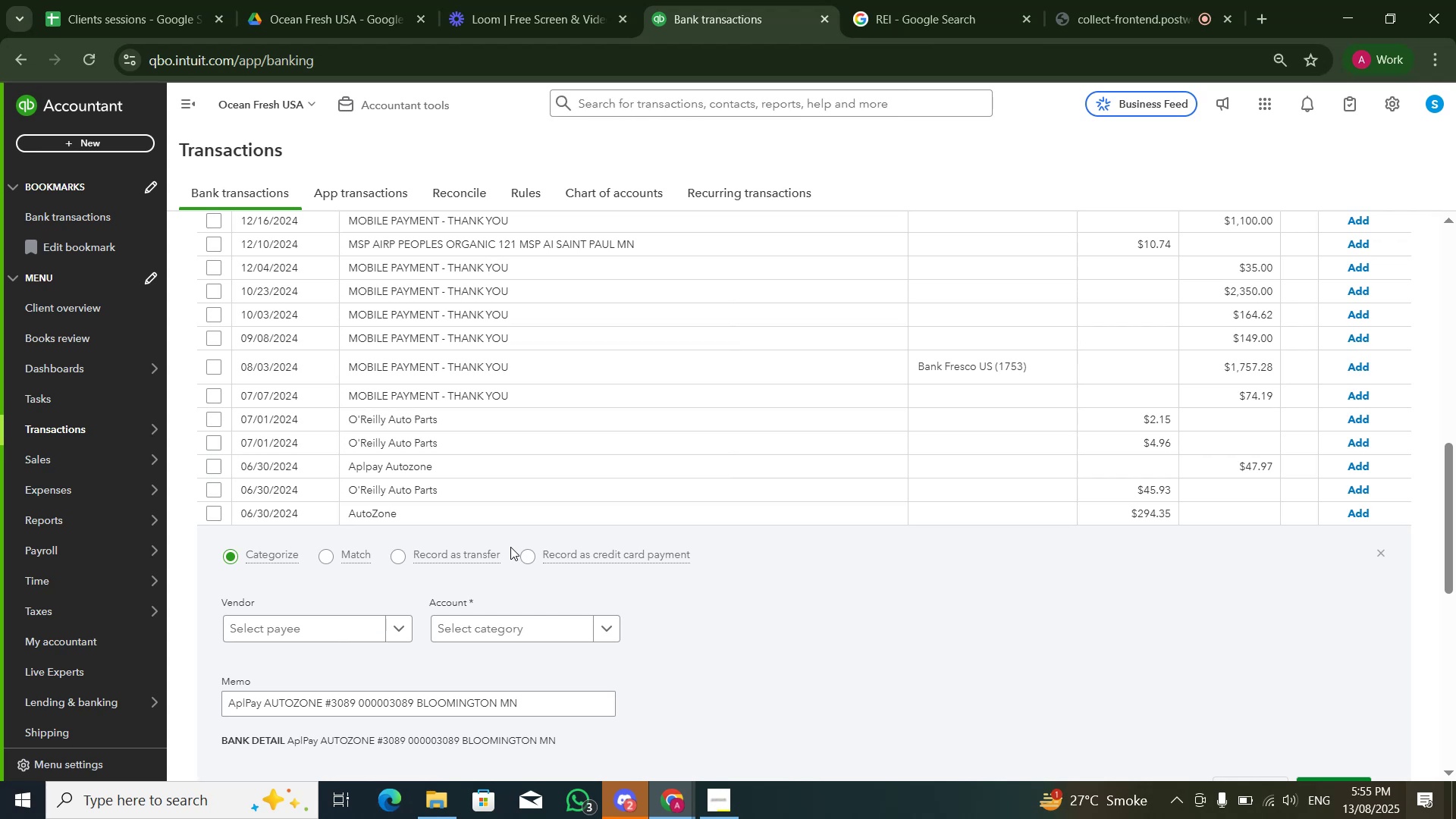 
wait(11.7)
 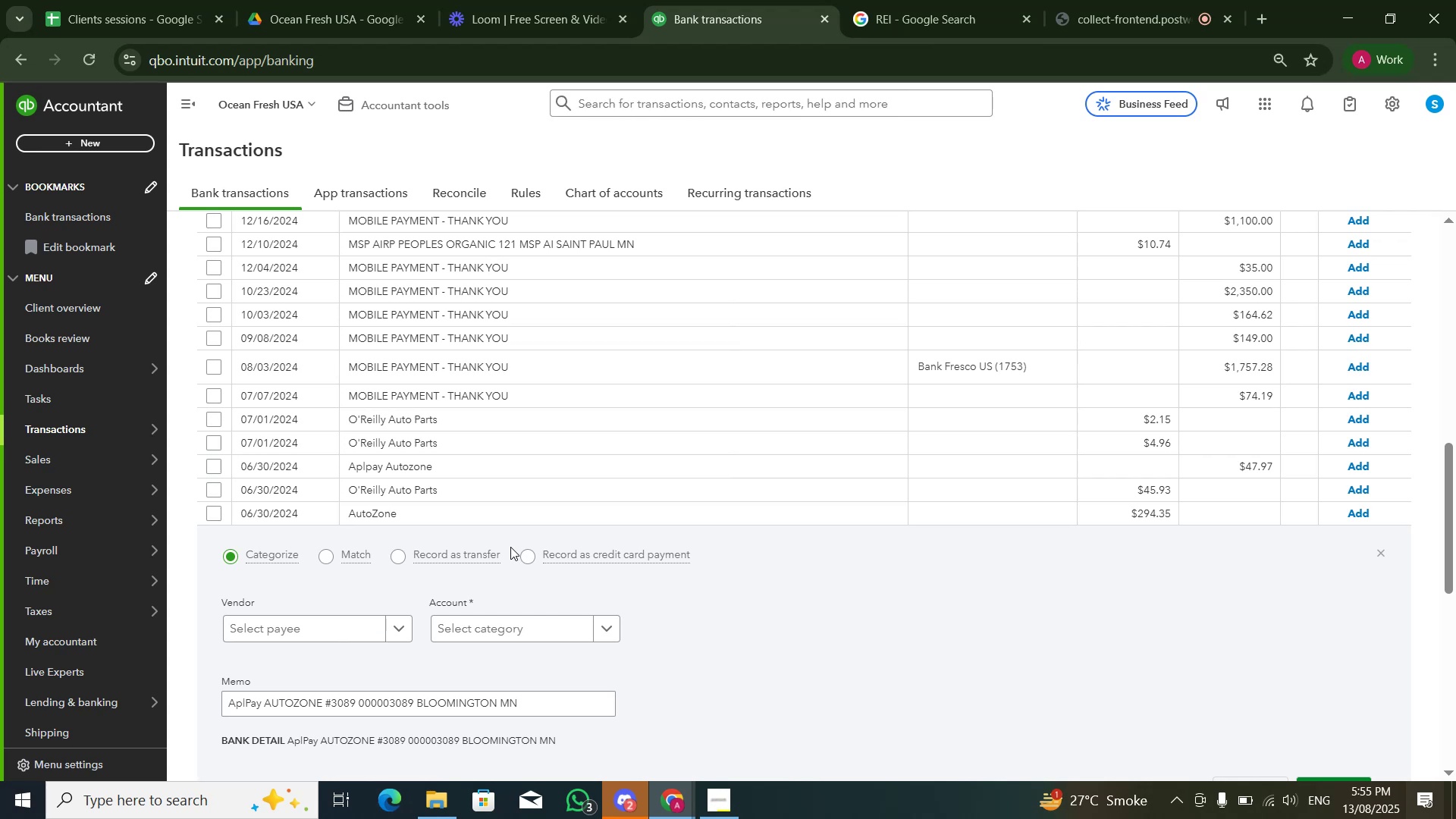 
left_click_drag(start_coordinate=[262, 705], to_coordinate=[323, 705])
 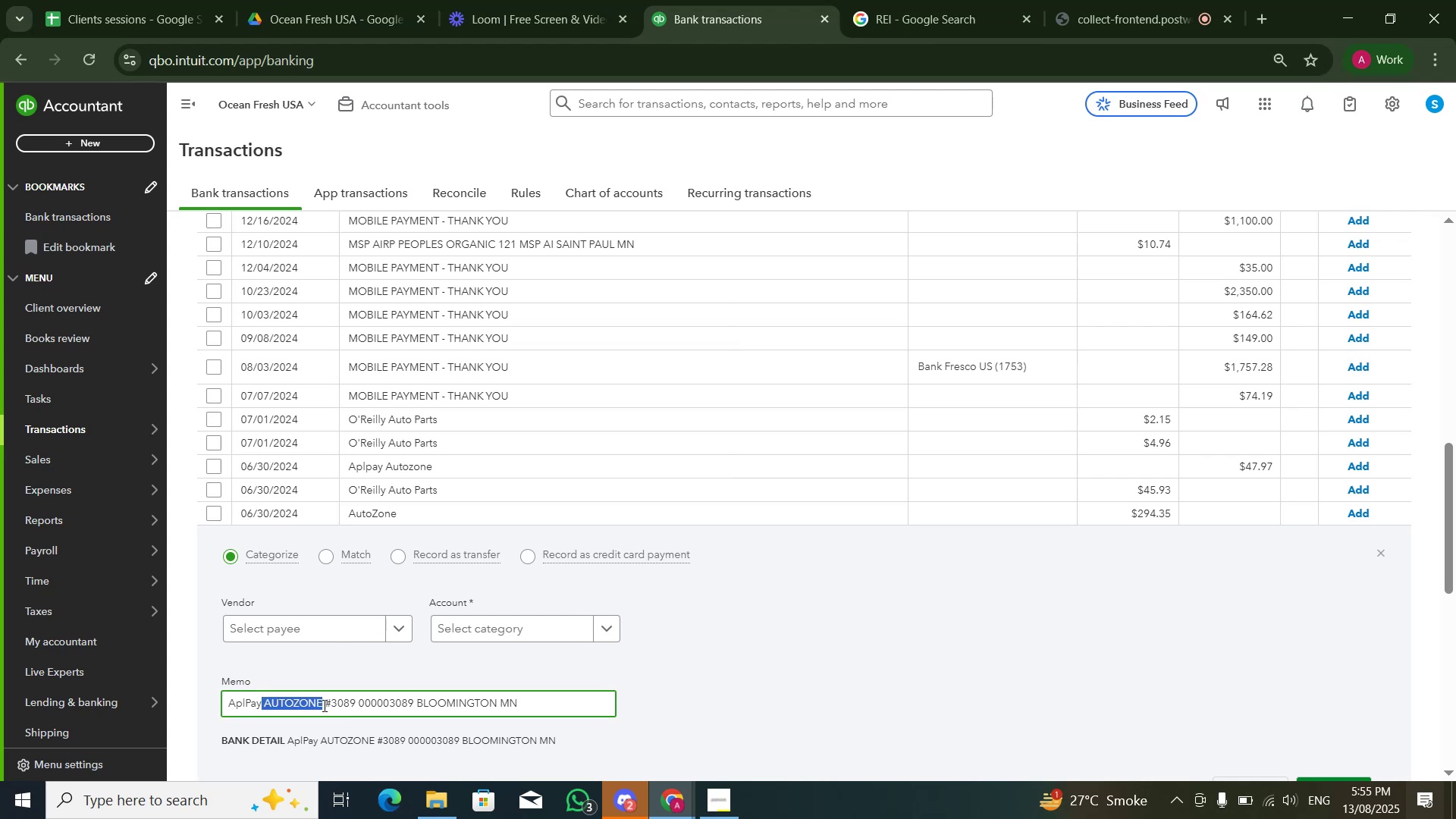 
key(Control+C)
 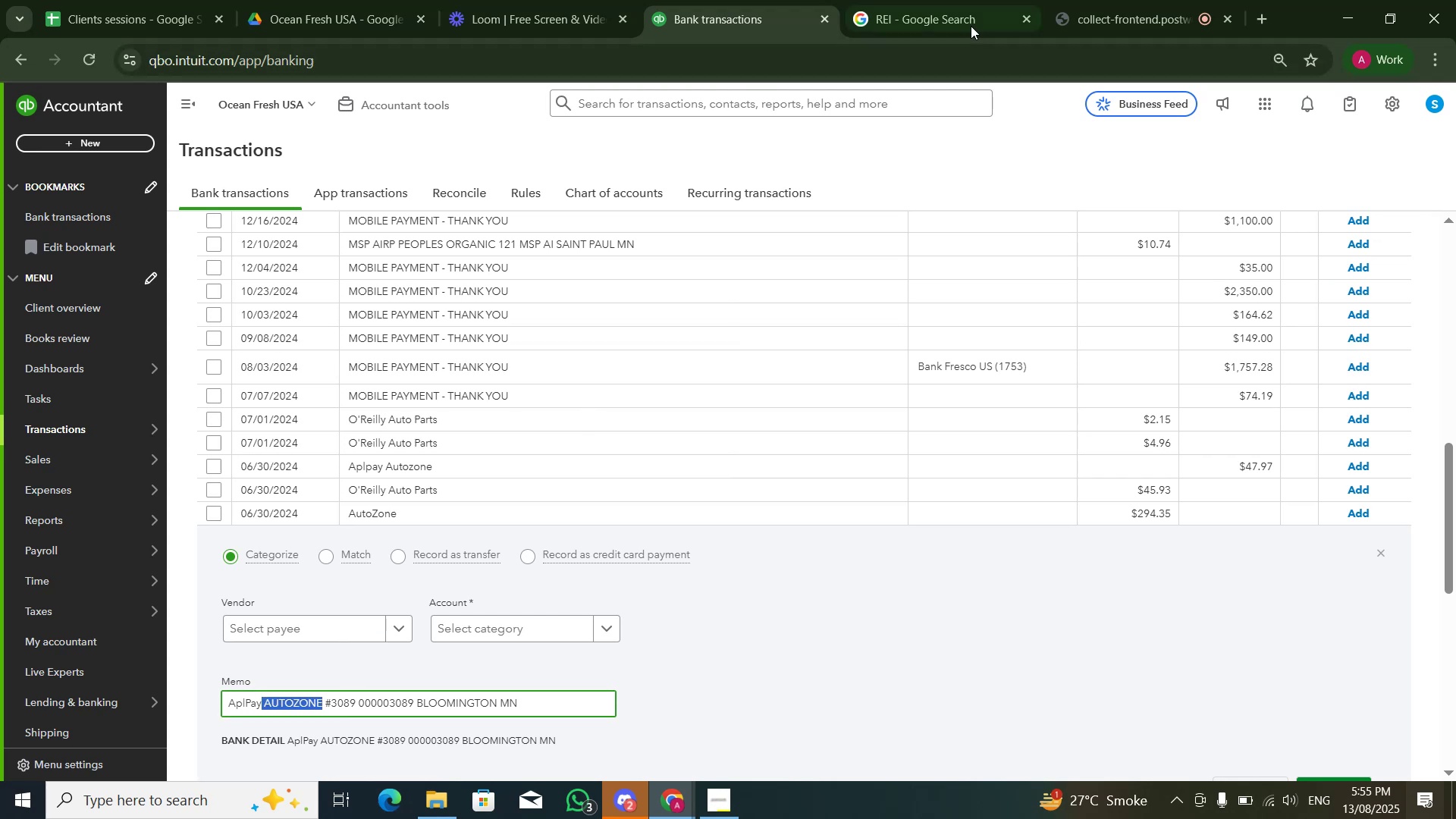 
left_click([972, 21])
 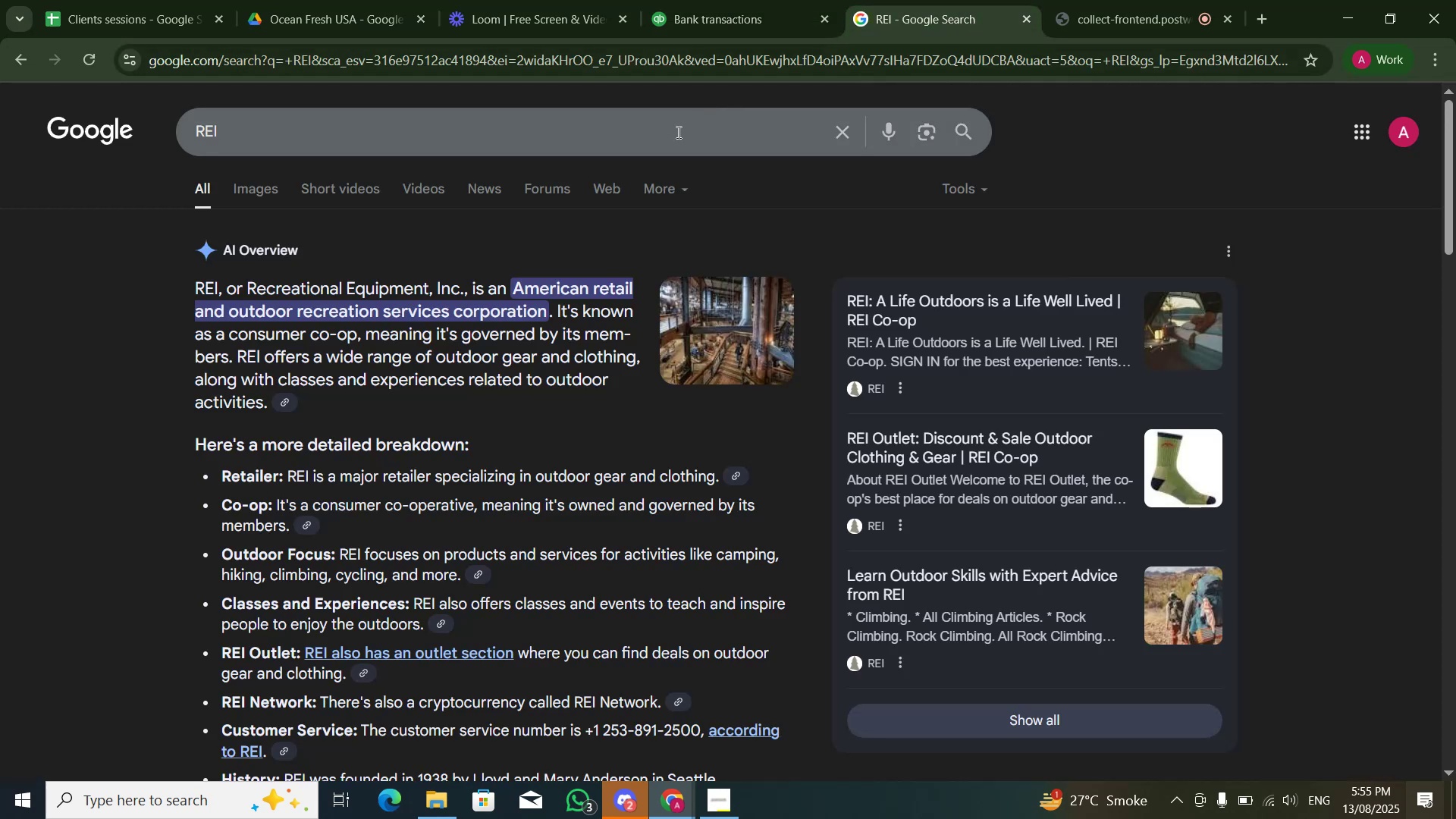 
left_click([677, 133])
 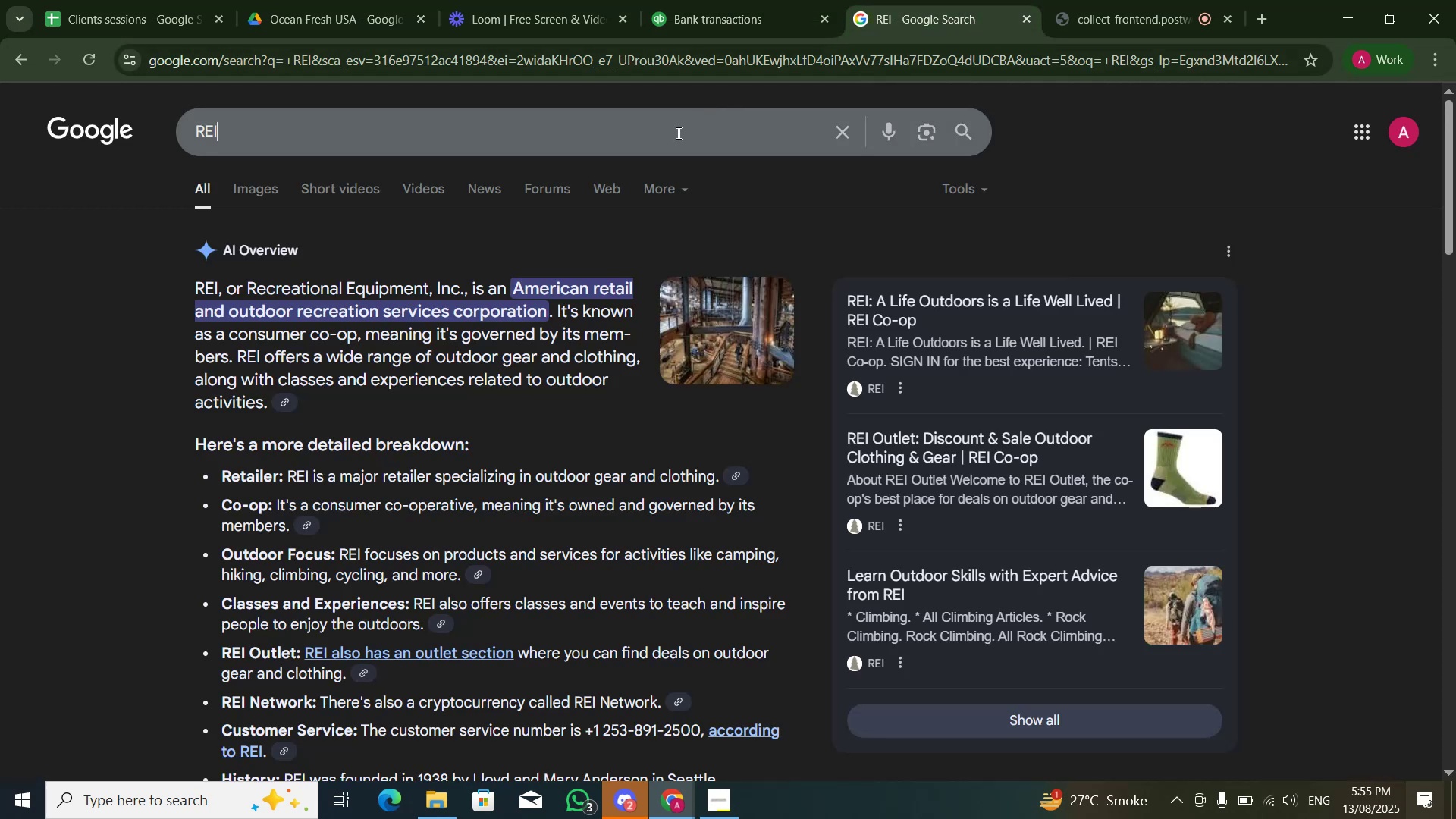 
key(Control+A)
 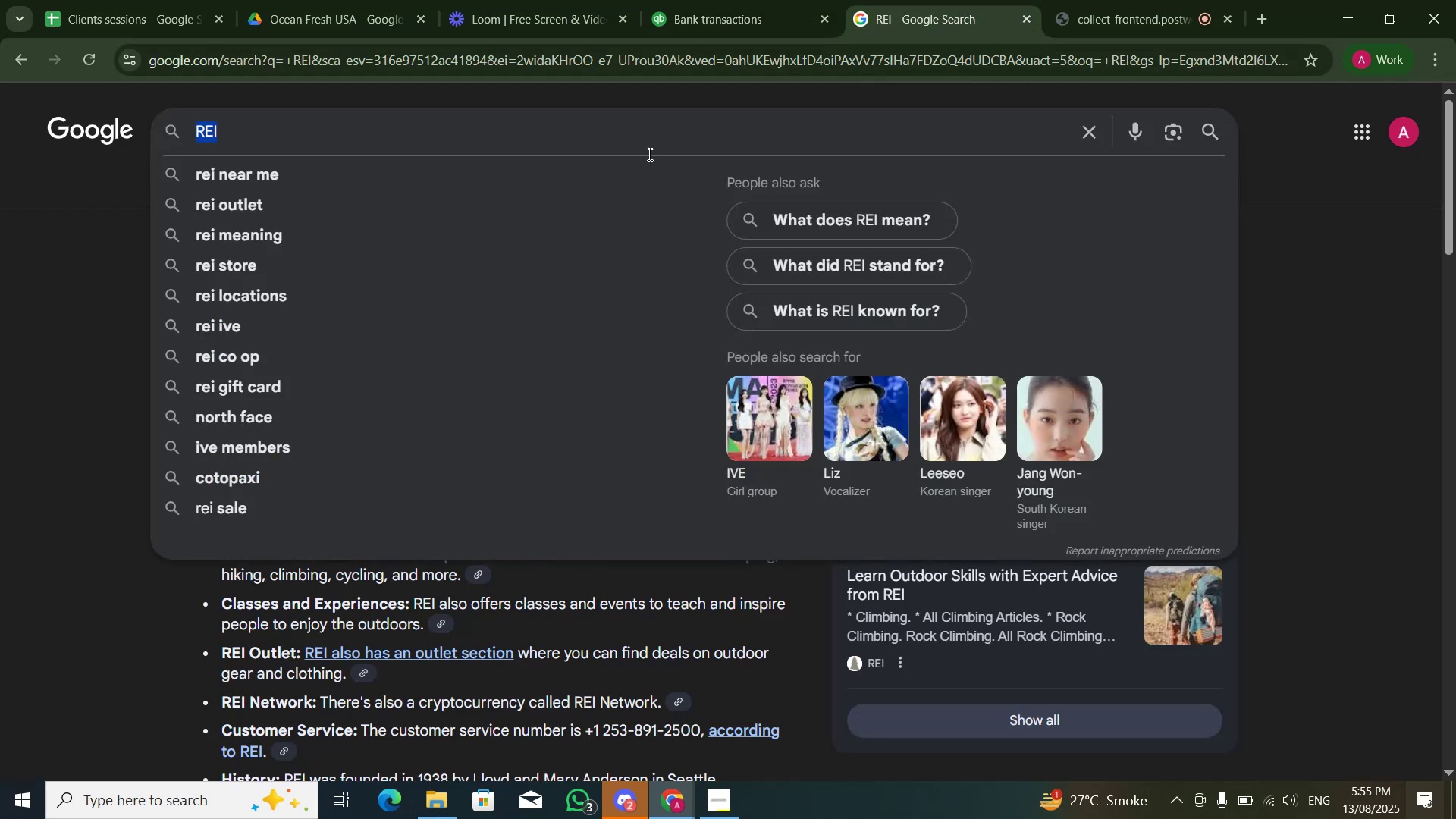 
key(Control+V)
 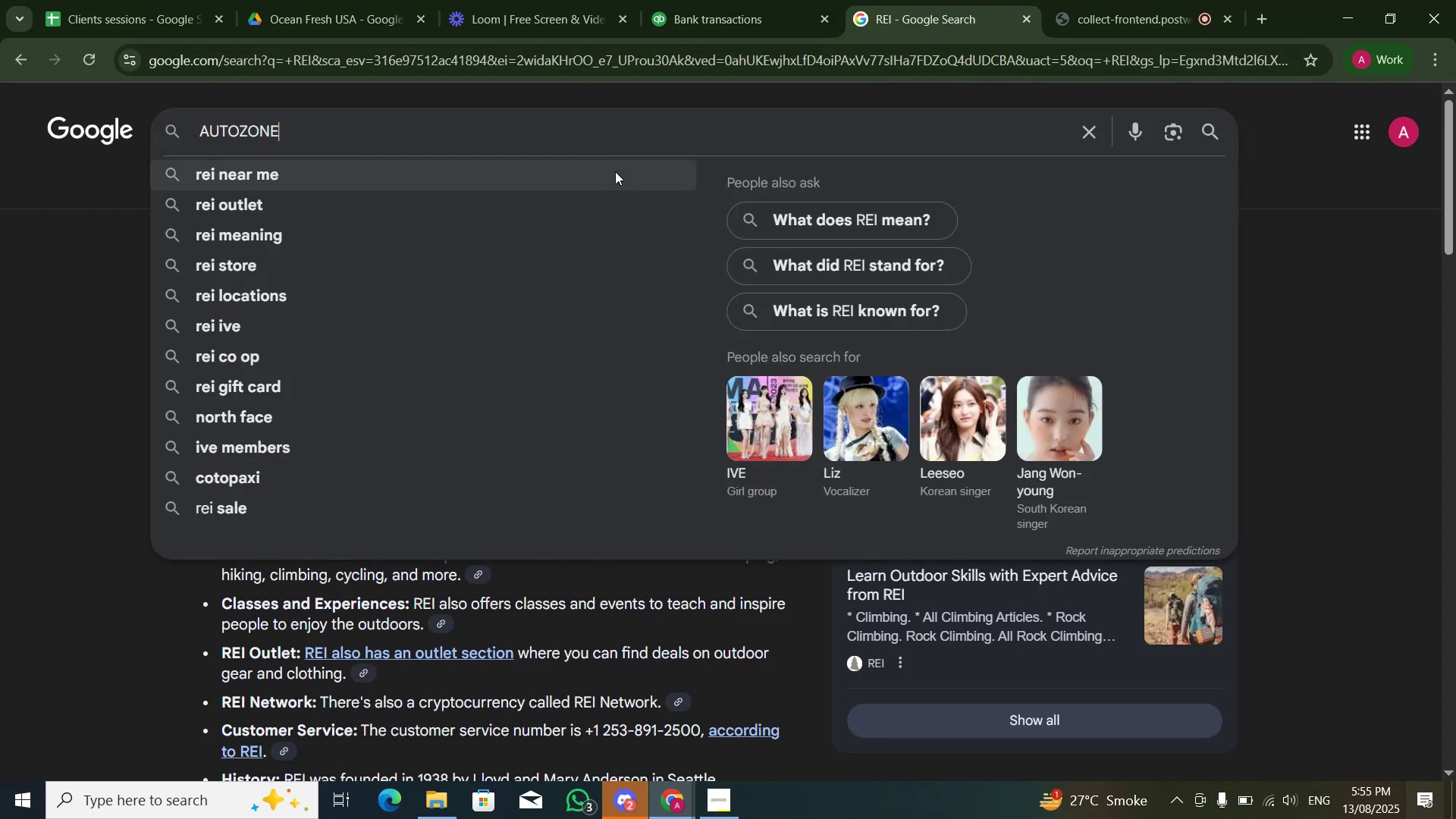 
key(NumpadEnter)
 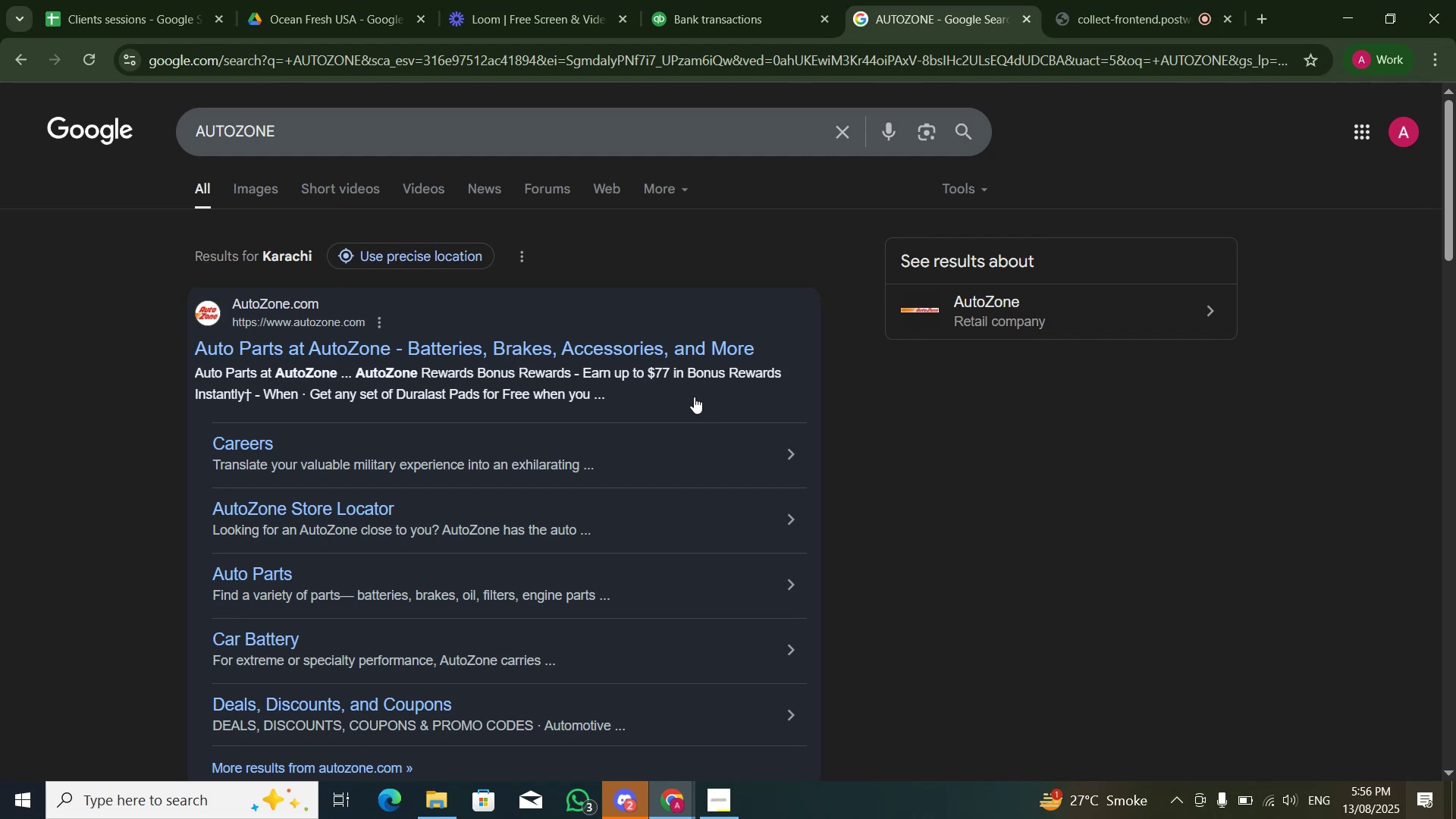 
wait(6.85)
 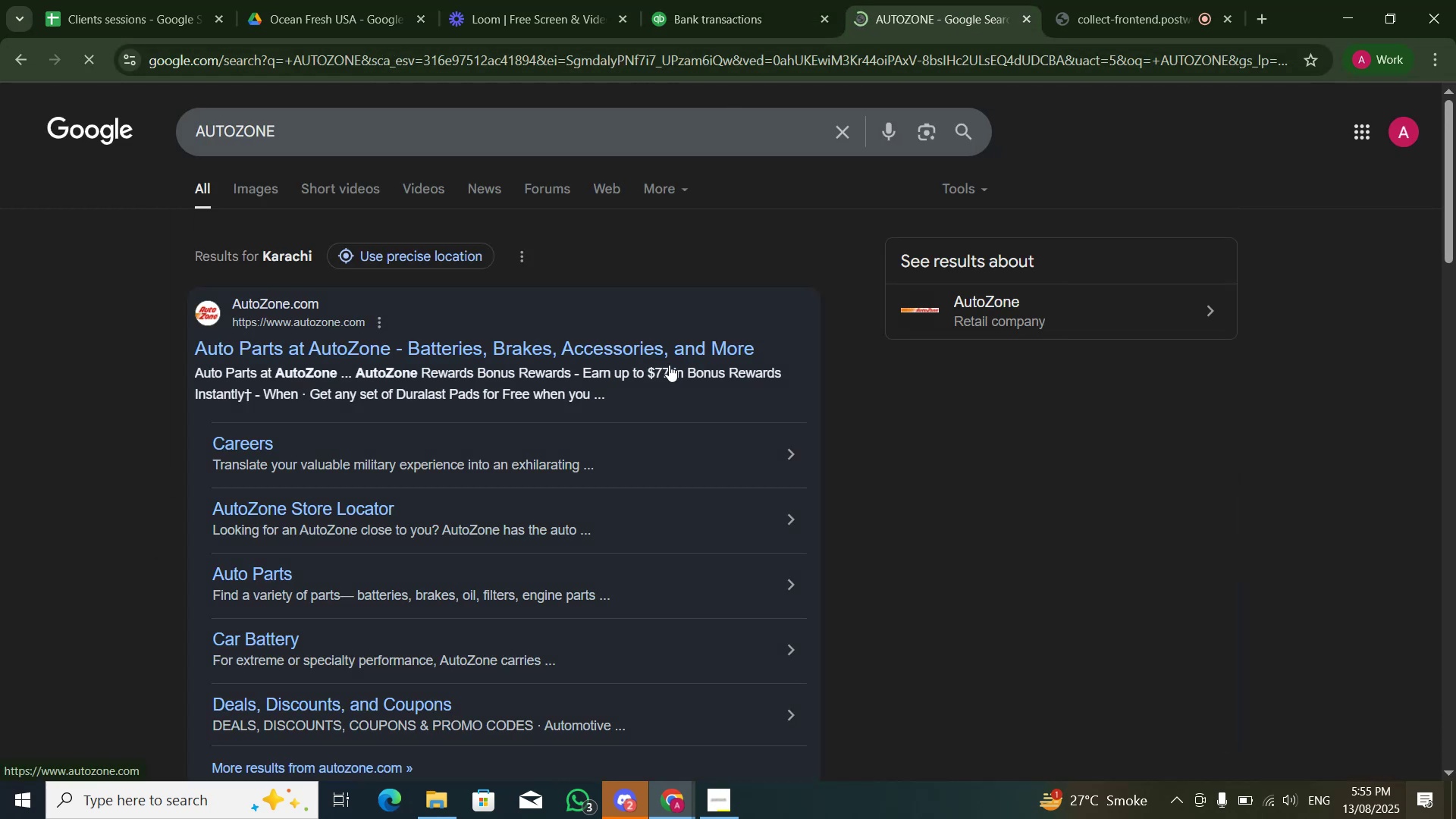 
left_click([714, 12])
 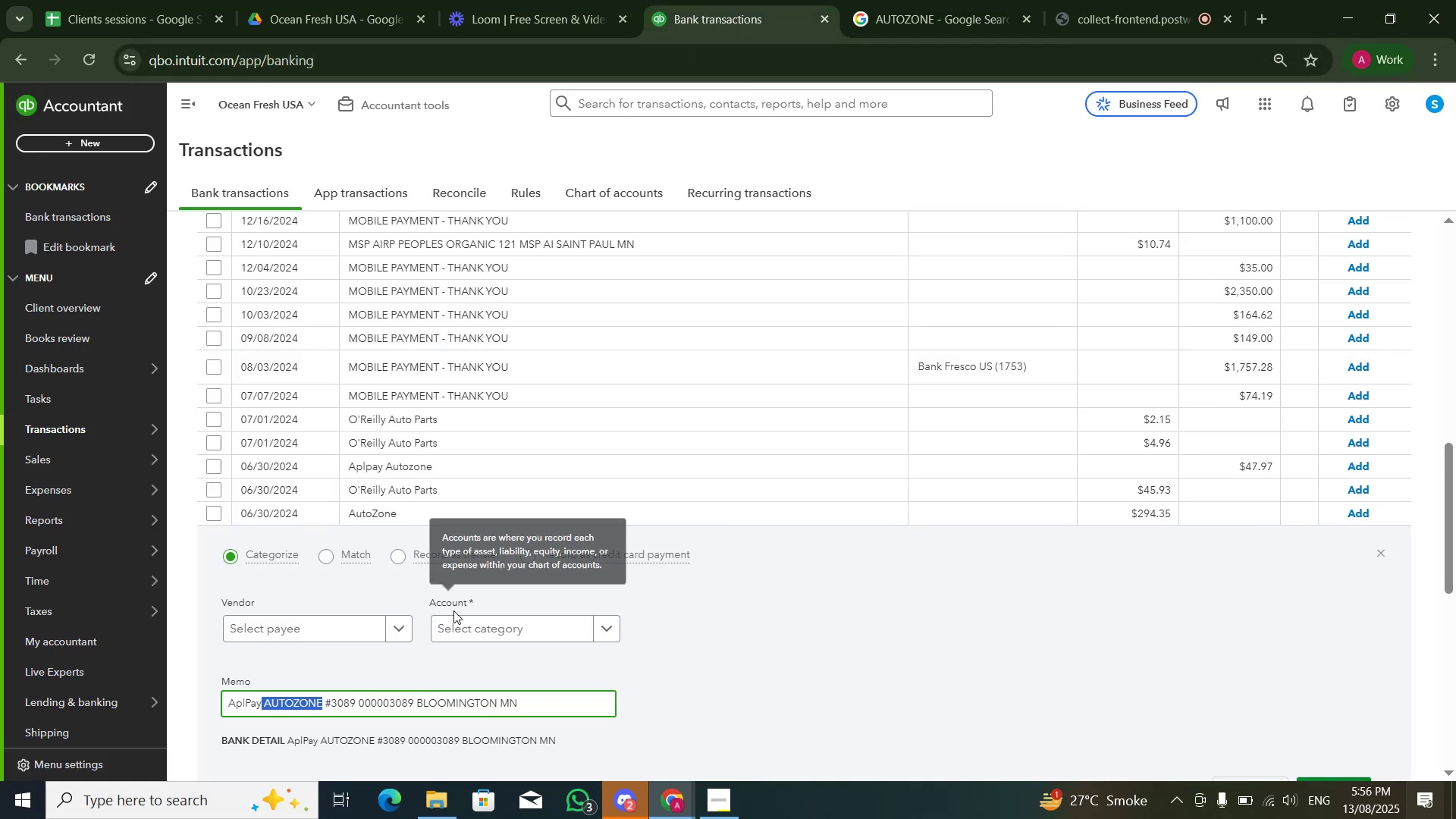 
left_click([459, 626])
 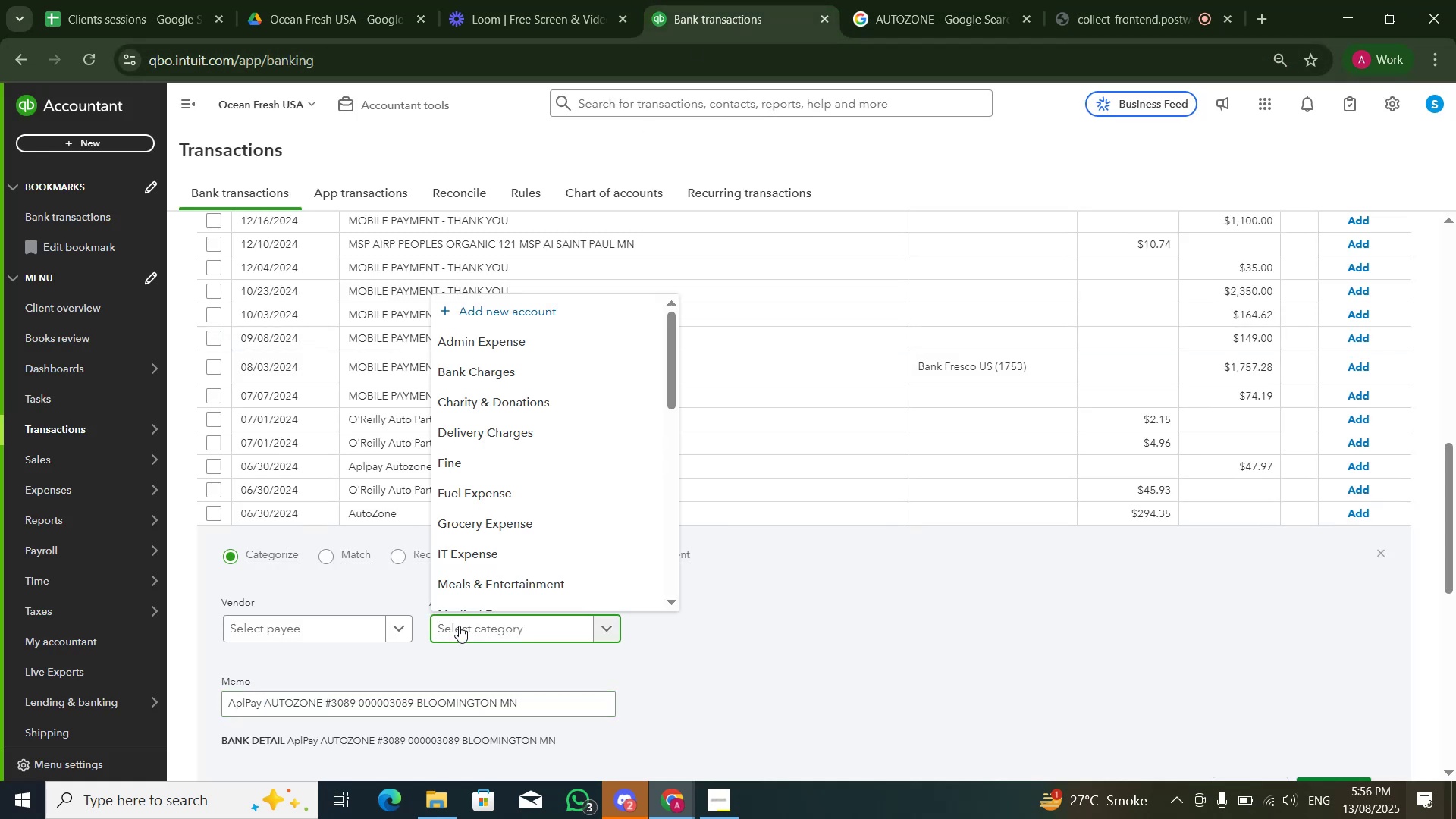 
type(Repair)
 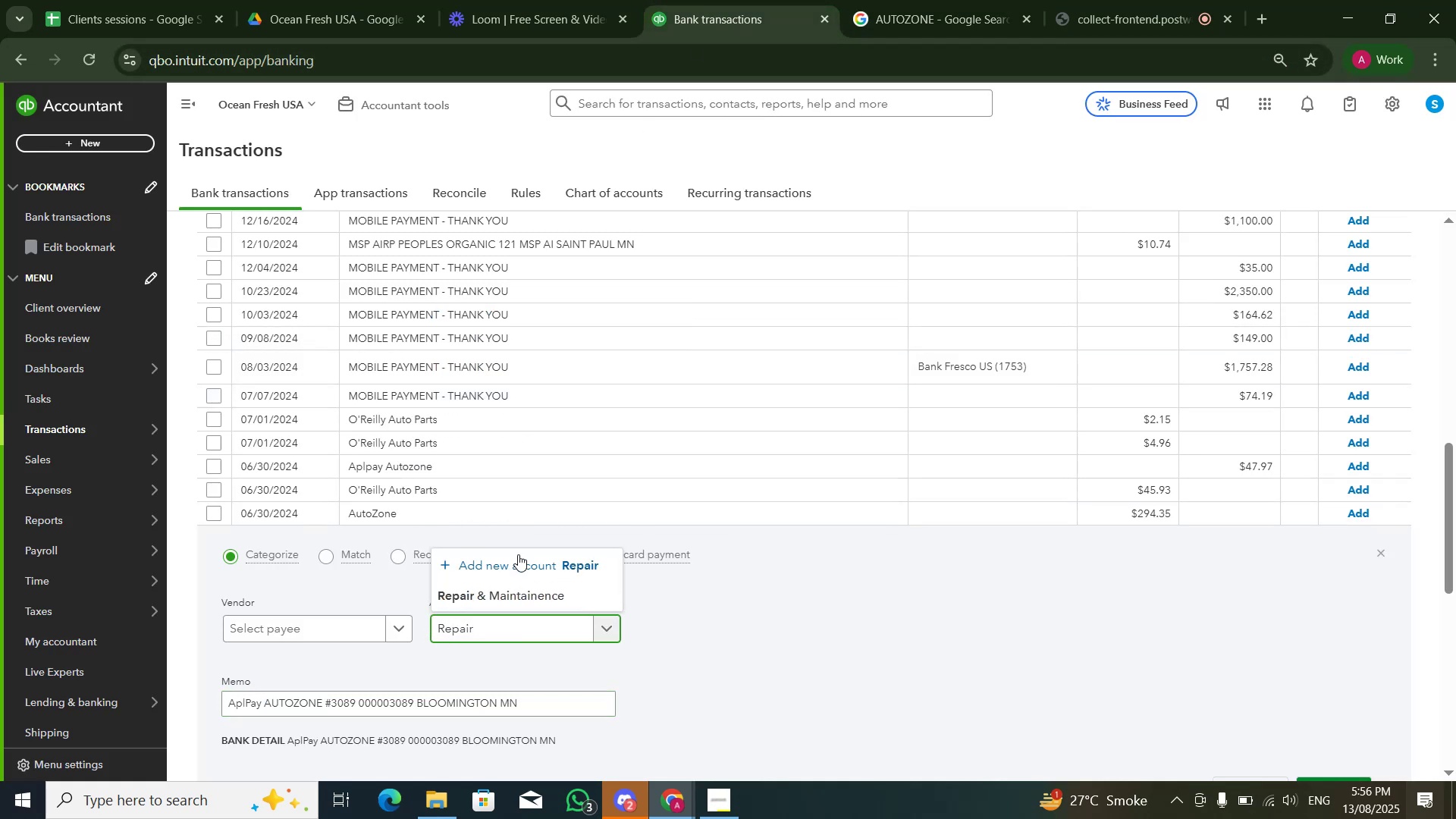 
left_click([519, 601])
 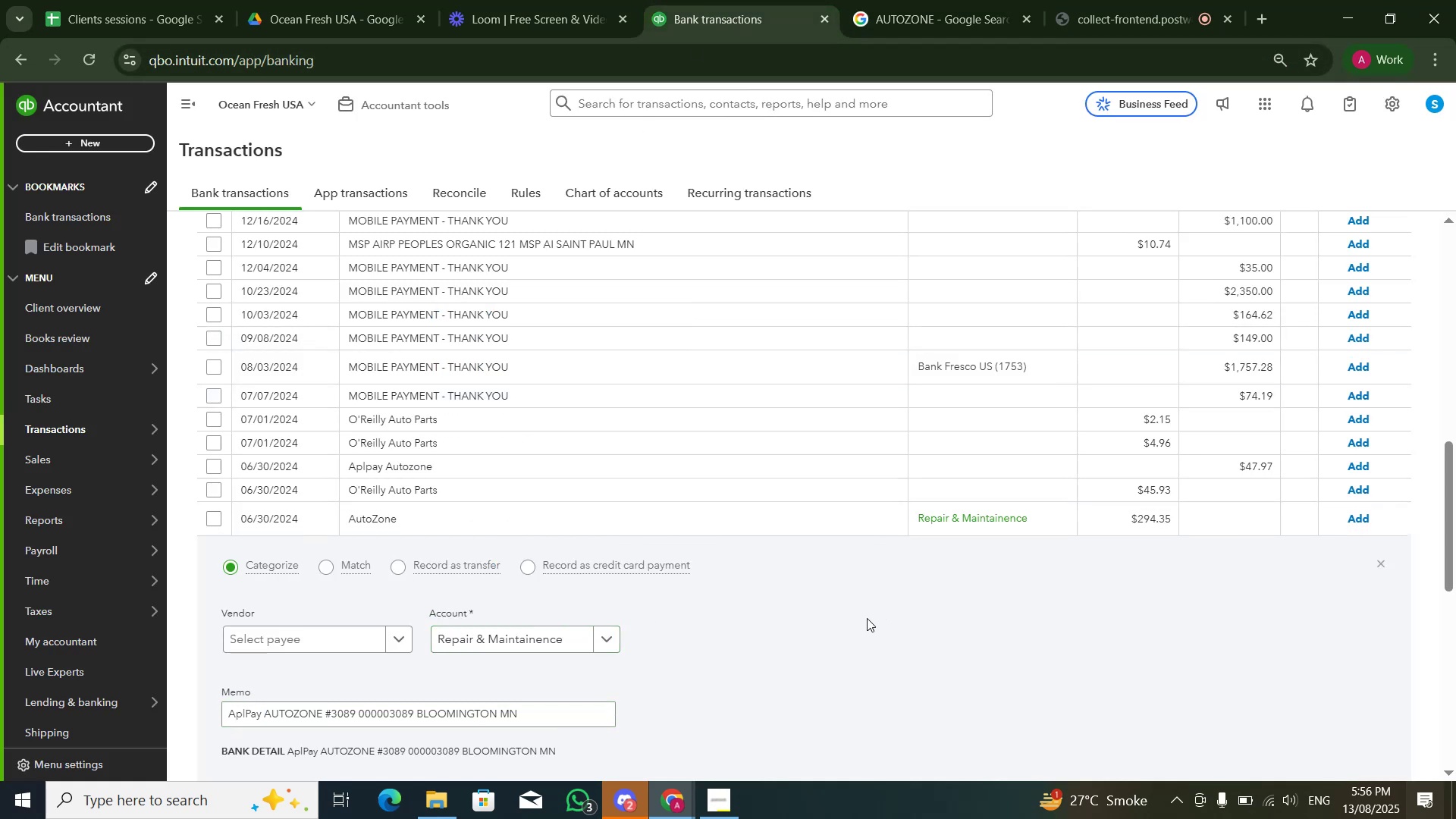 
scroll: coordinate [1002, 621], scroll_direction: down, amount: 1.0
 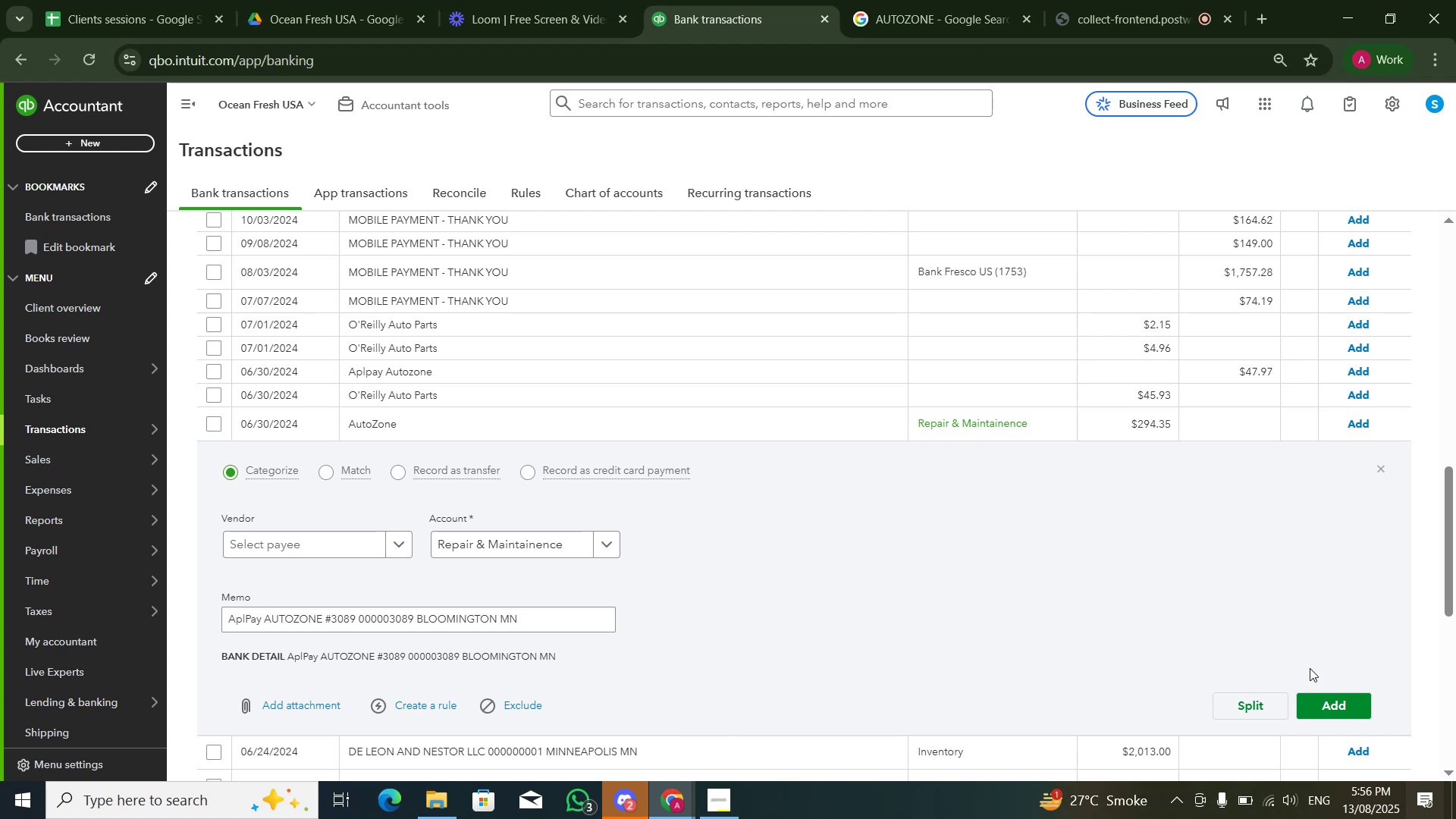 
left_click([1329, 700])
 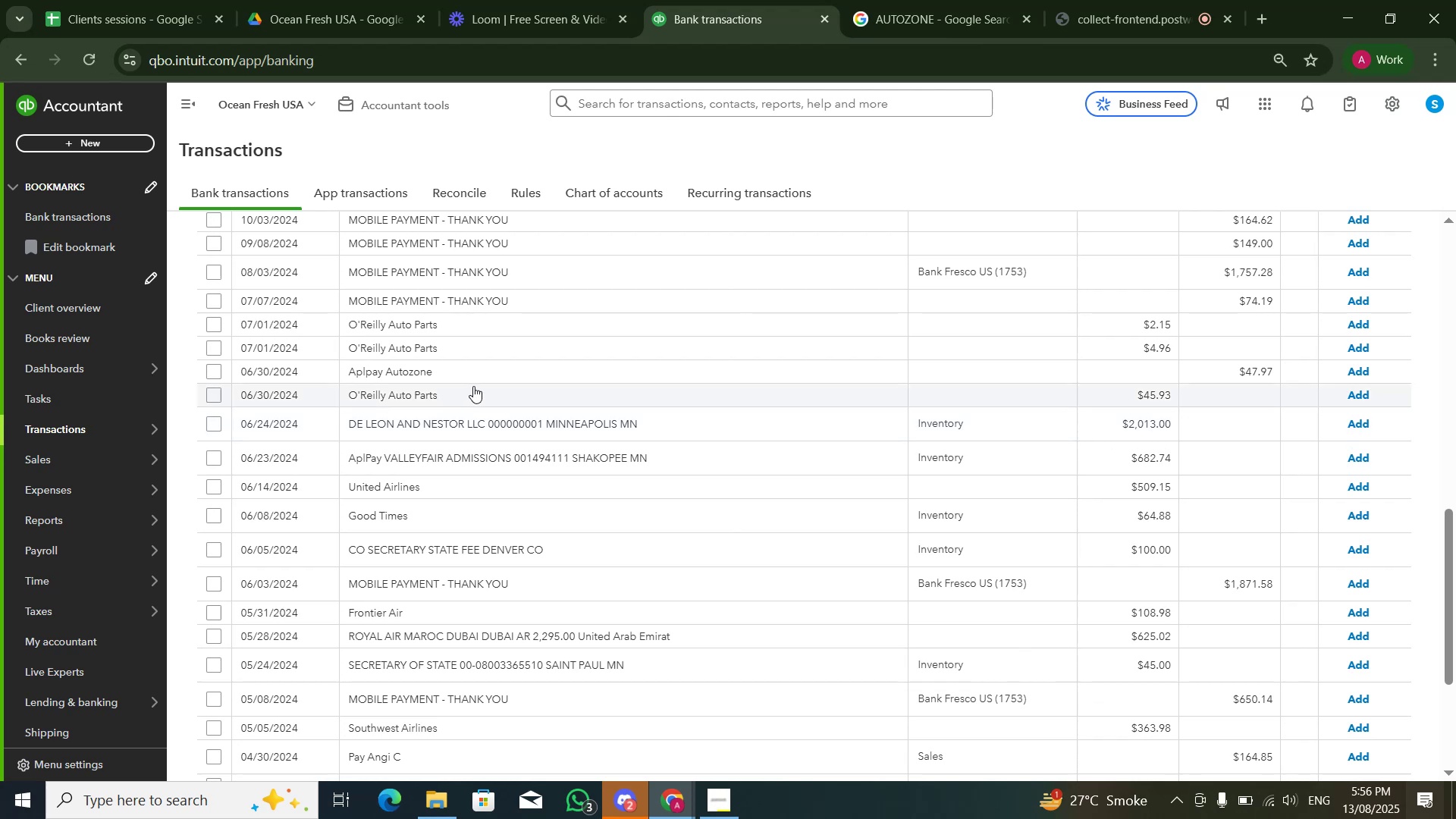 
wait(12.18)
 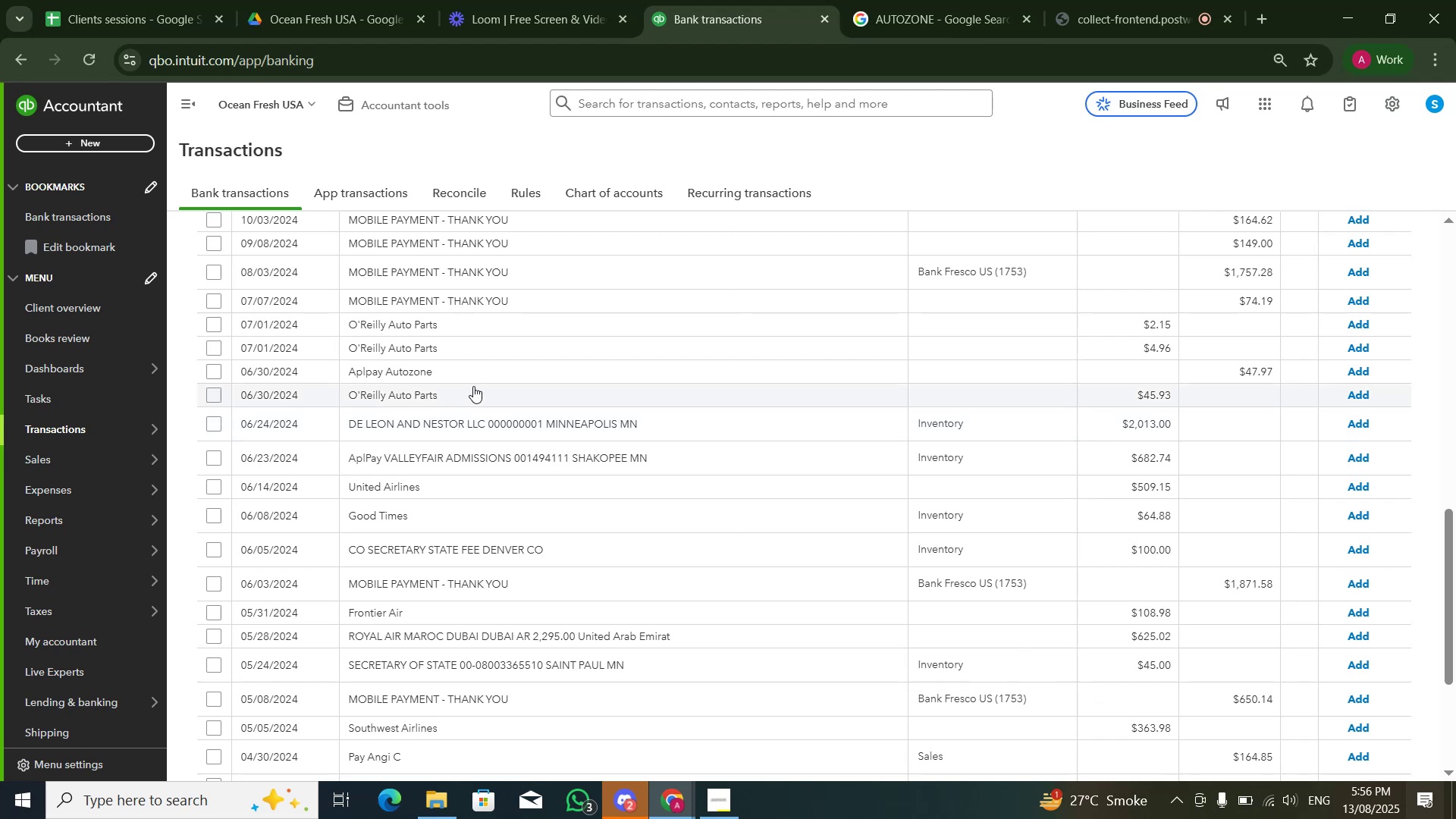 
left_click([457, 598])
 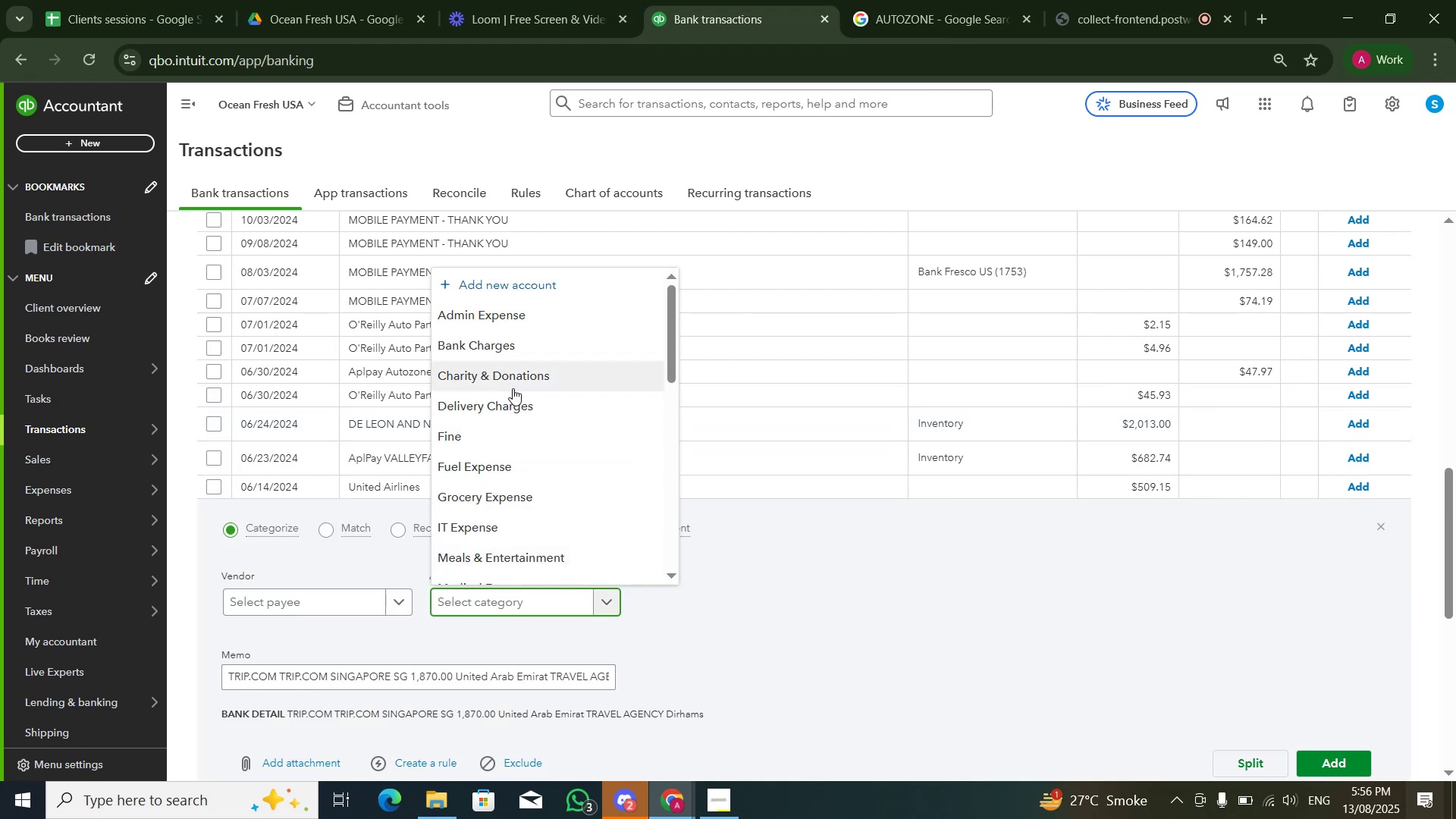 
mouse_move([469, 475])
 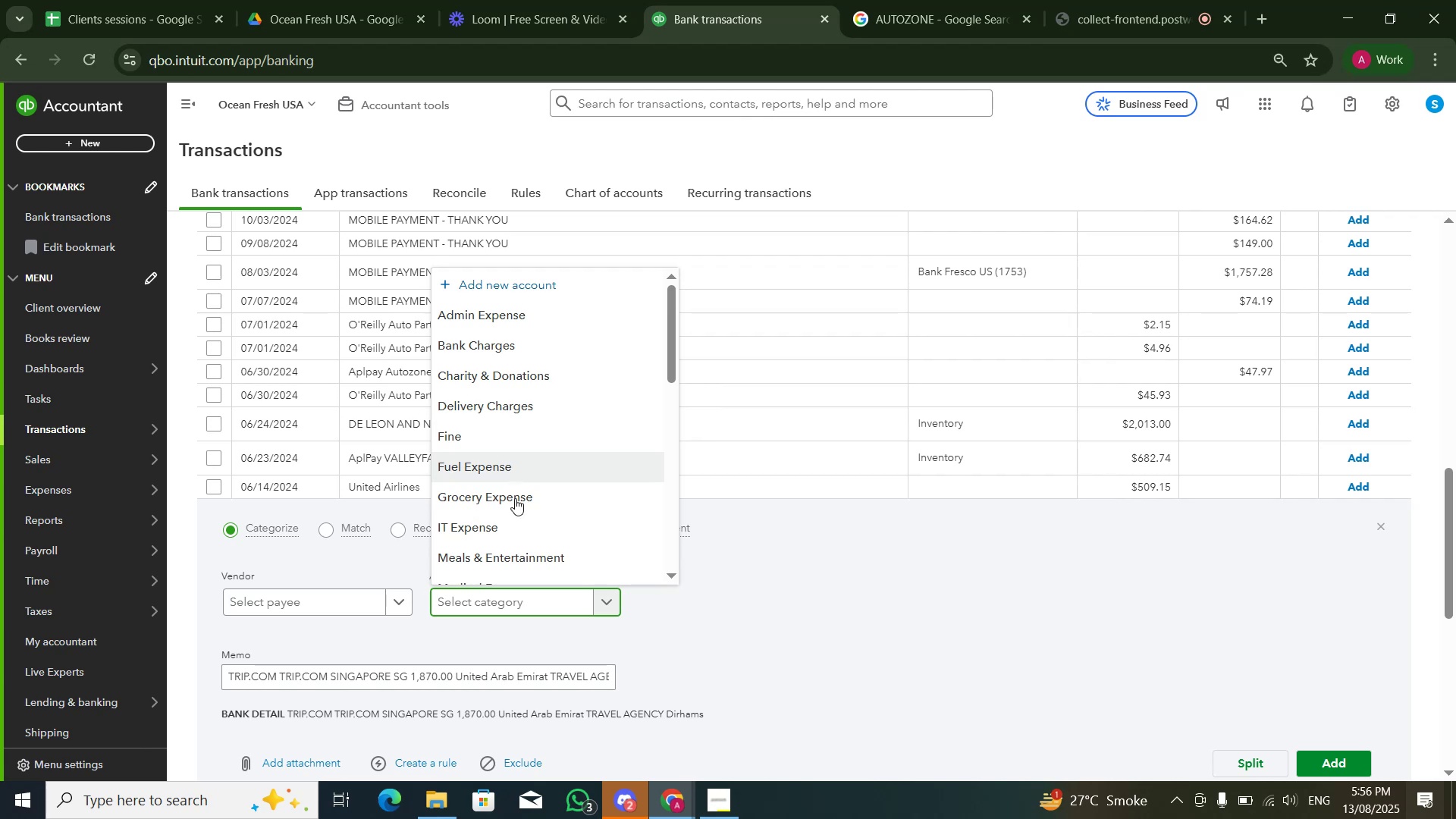 
scroll: coordinate [534, 500], scroll_direction: down, amount: 7.0
 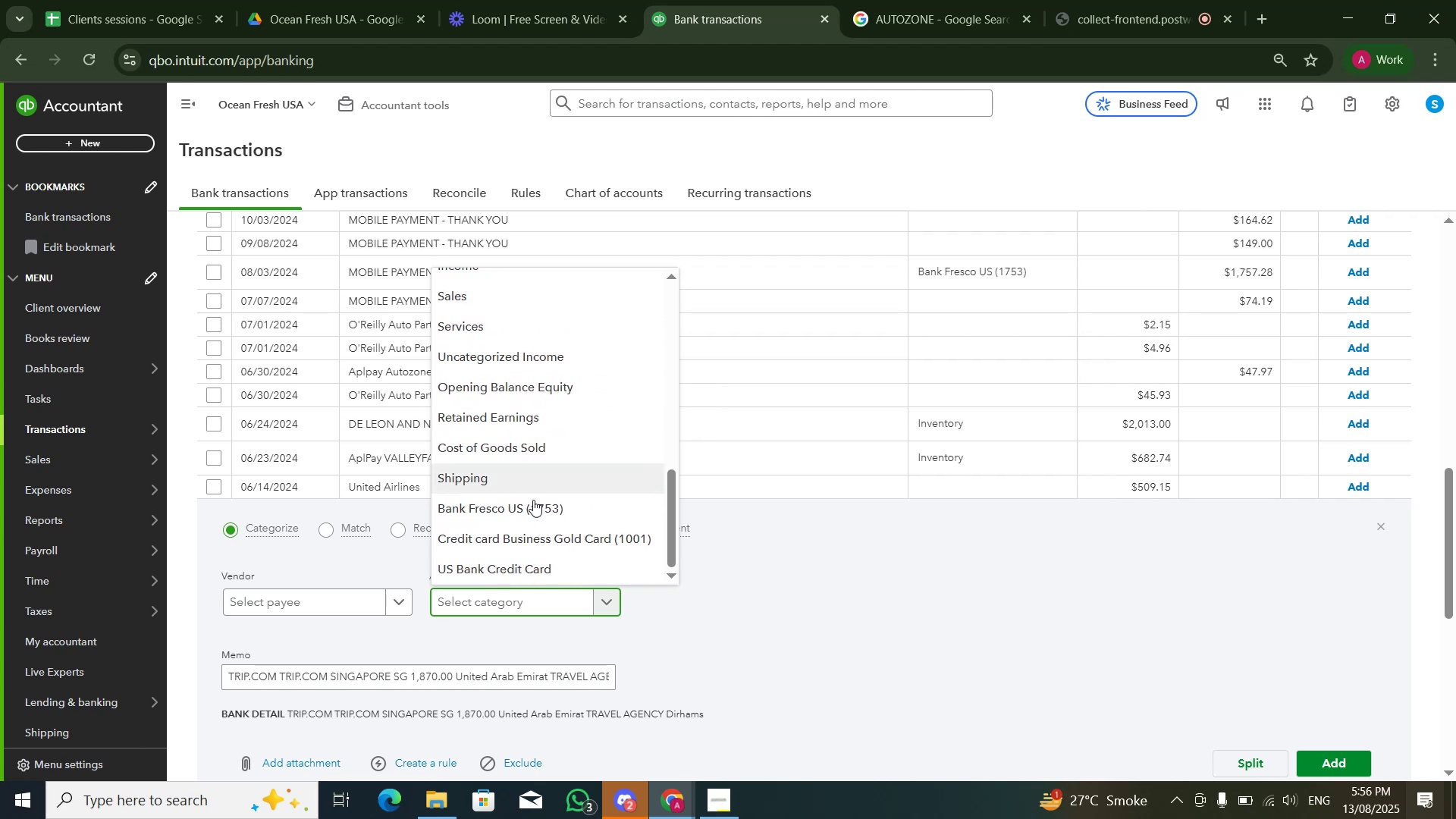 
scroll: coordinate [533, 496], scroll_direction: up, amount: 10.0
 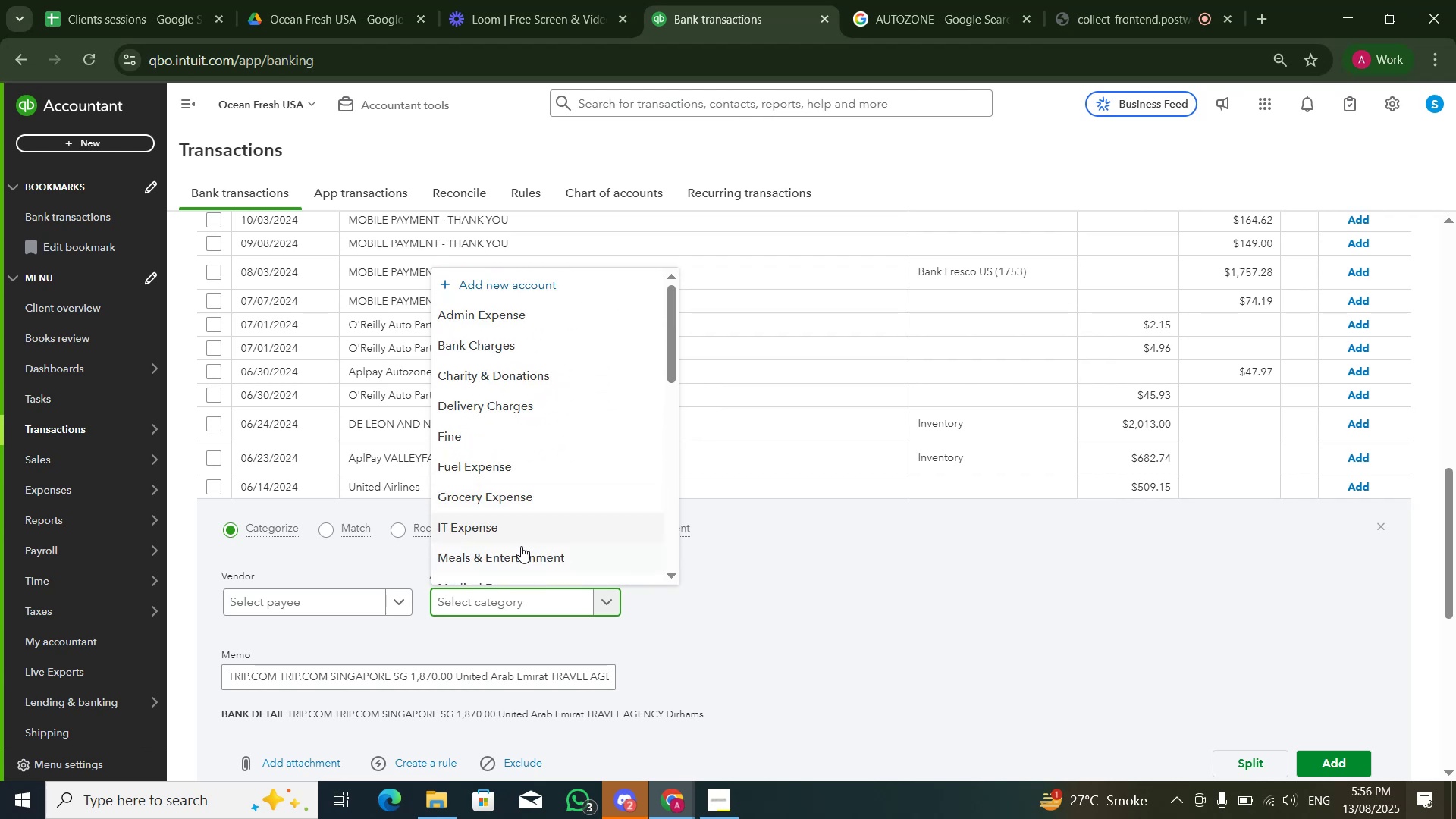 
scroll: coordinate [513, 497], scroll_direction: down, amount: 3.0
 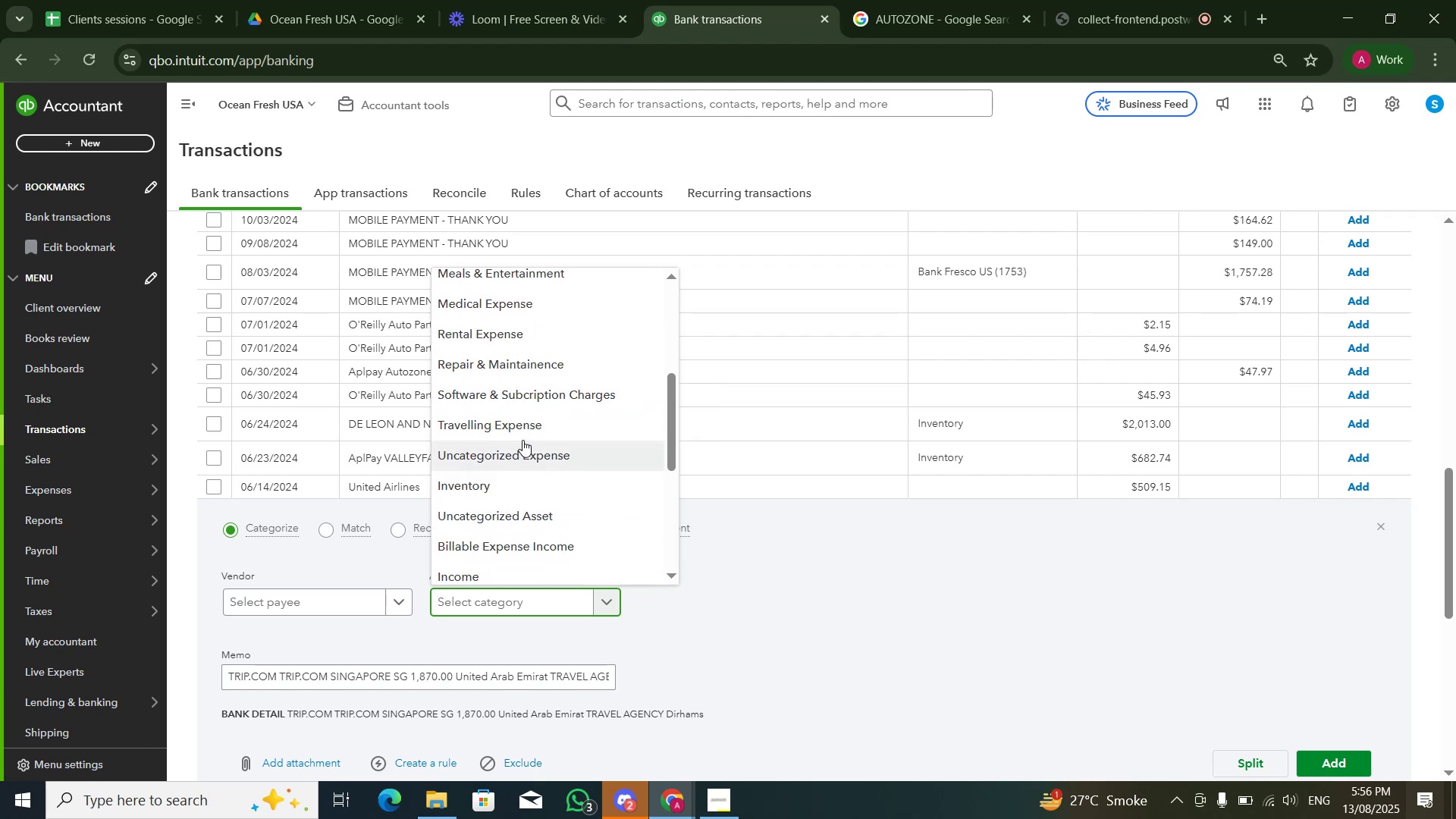 
left_click([525, 428])
 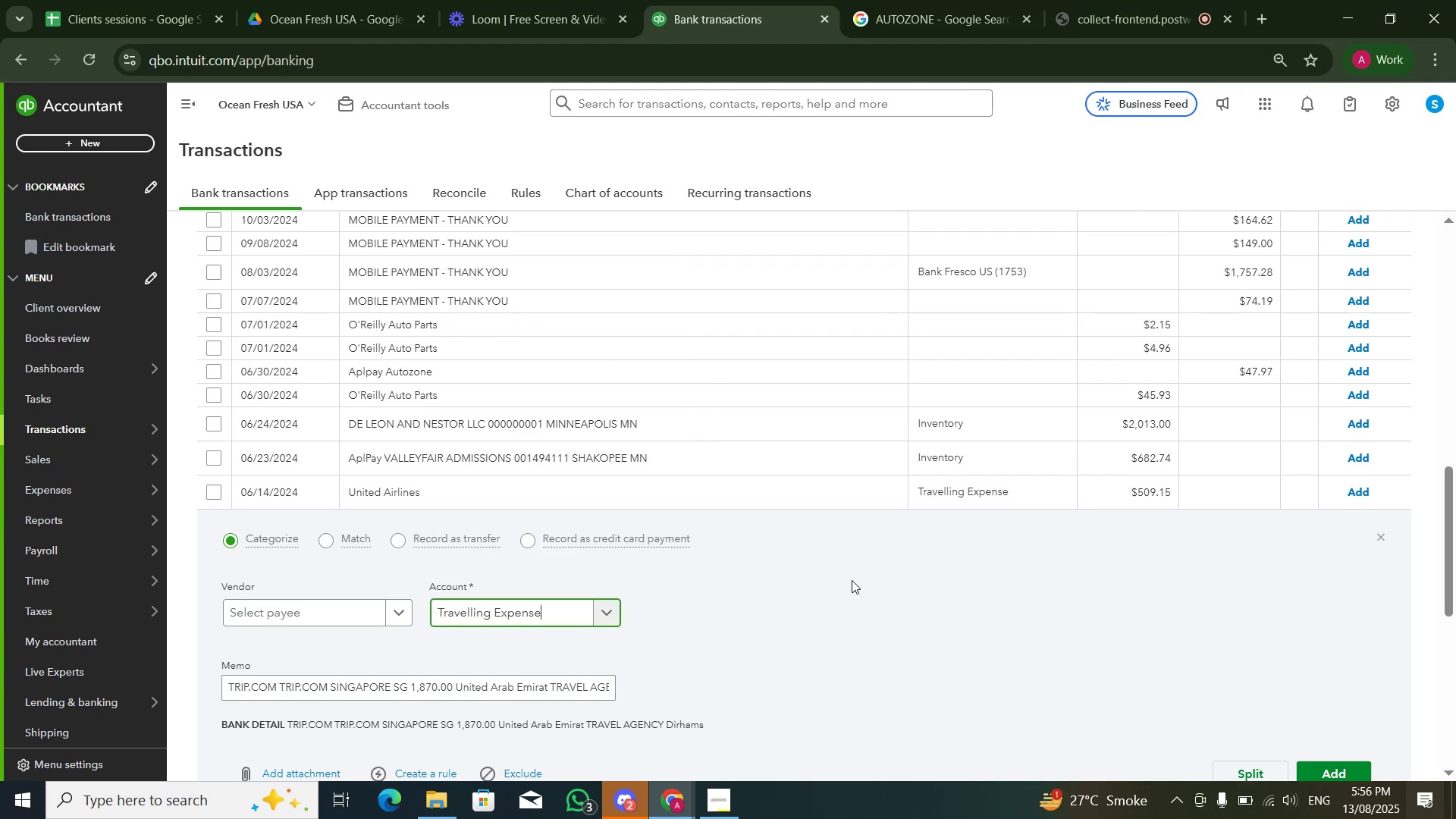 
left_click([852, 580])
 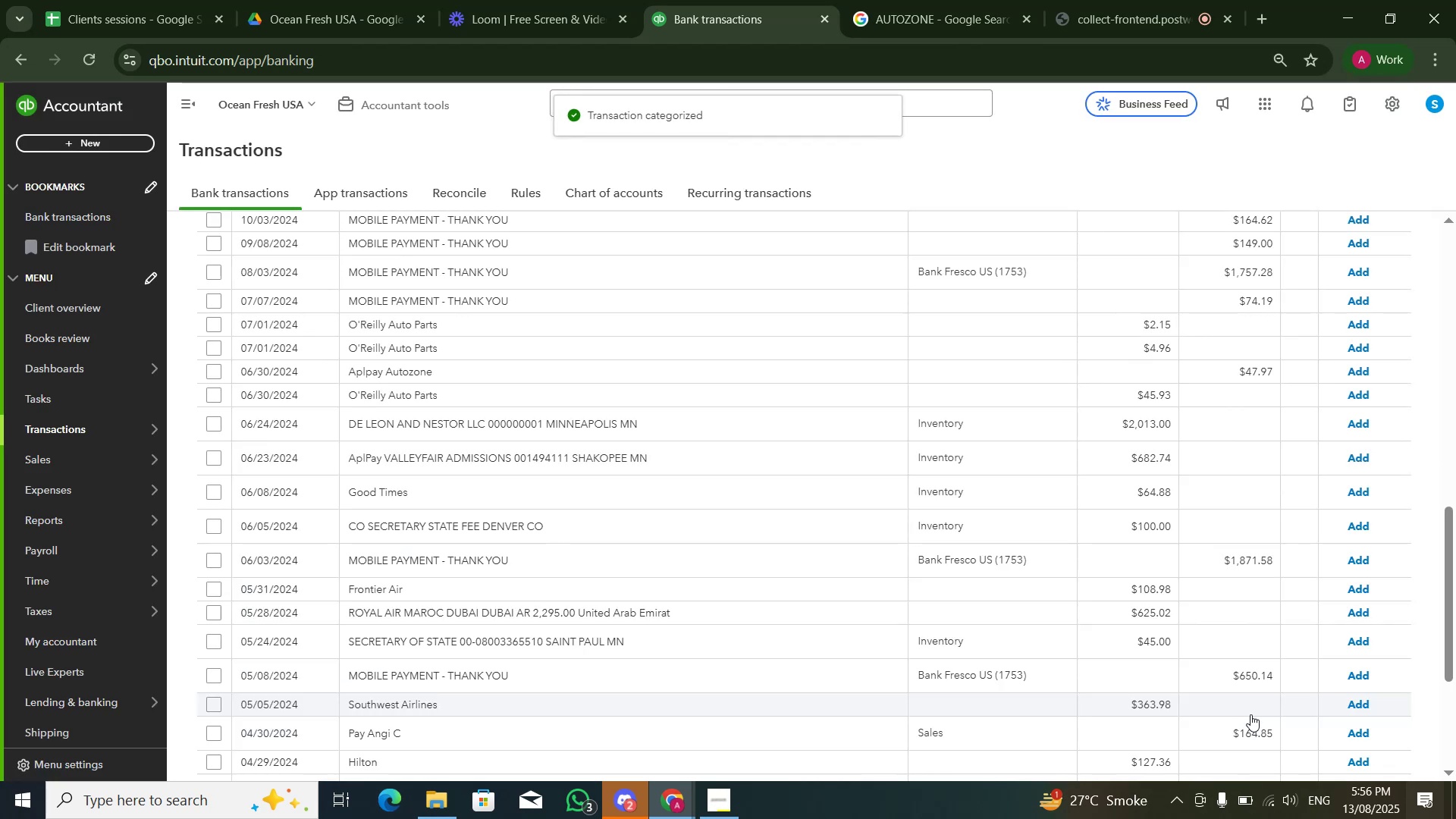 
wait(11.52)
 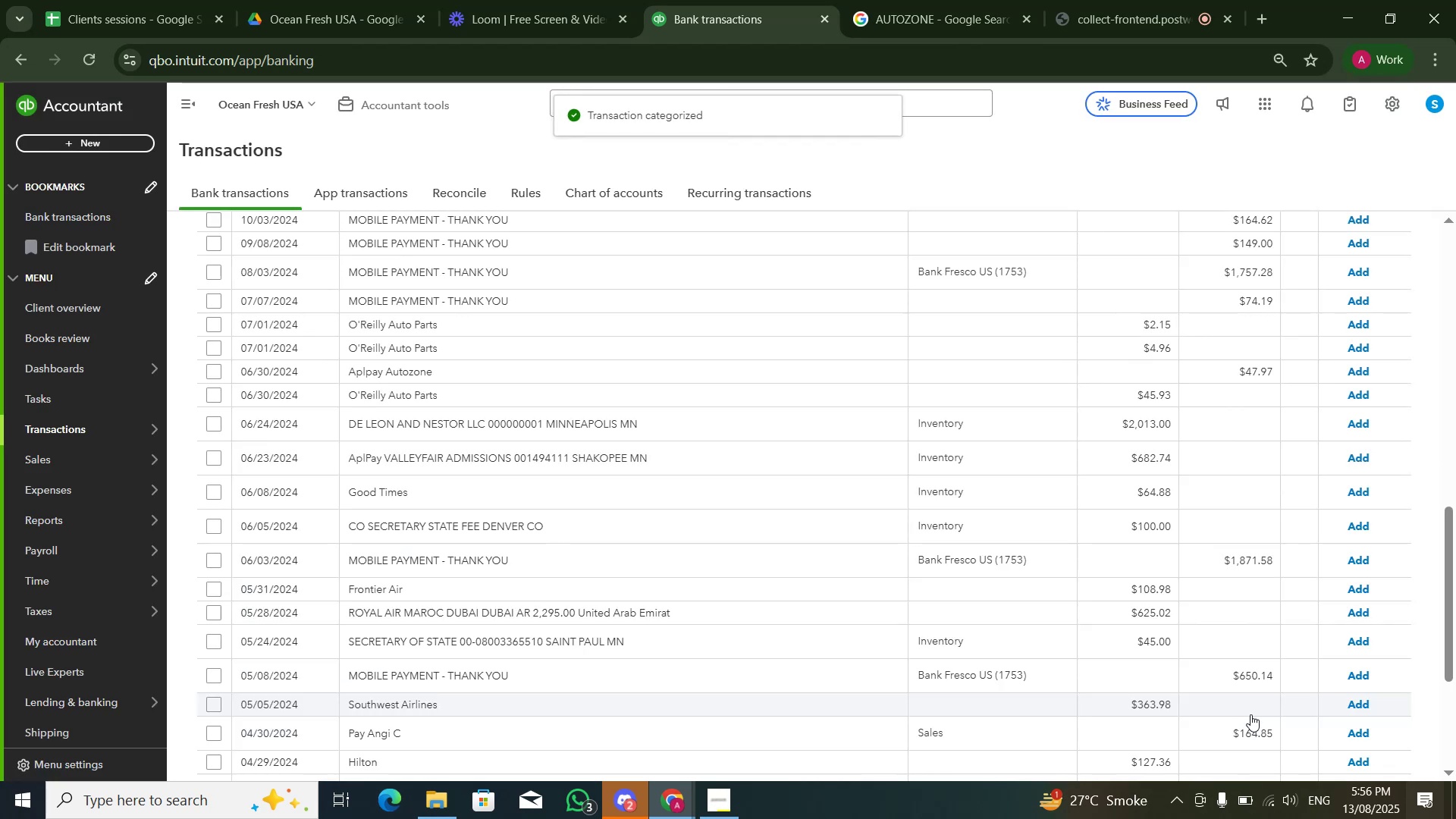 
left_click([724, 323])
 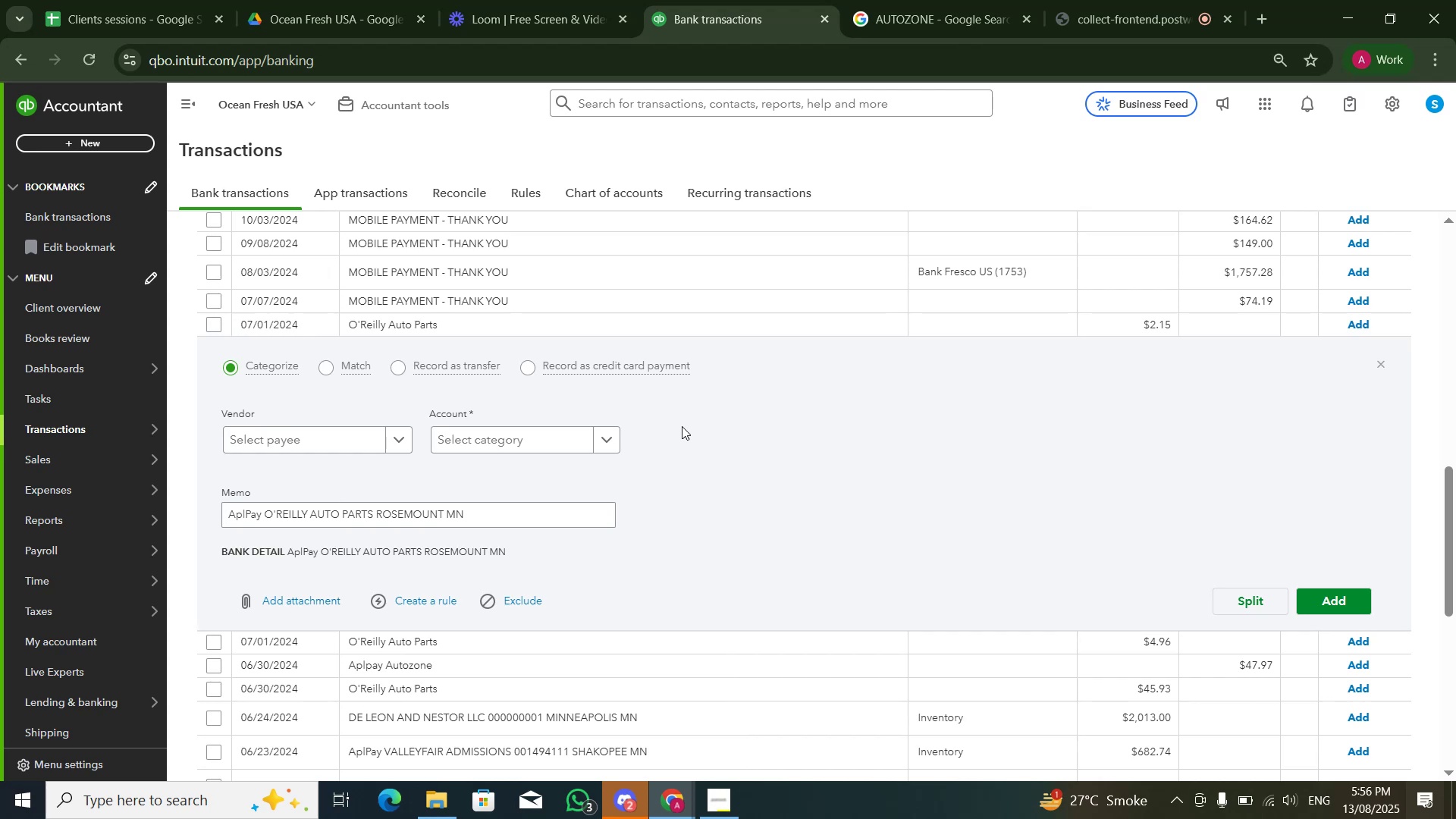 
scroll: coordinate [648, 447], scroll_direction: up, amount: 2.0
 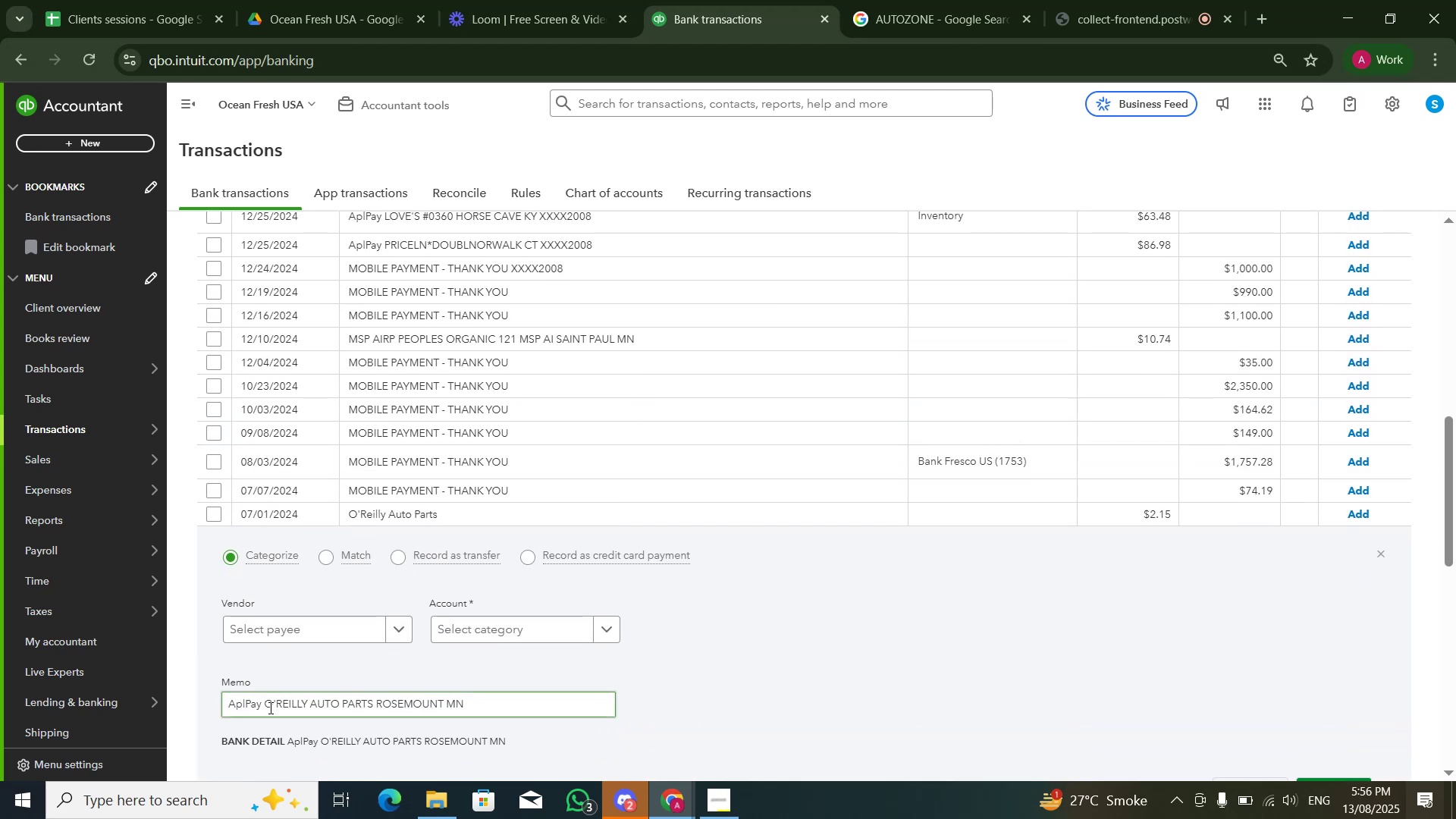 
left_click_drag(start_coordinate=[266, 708], to_coordinate=[310, 701])
 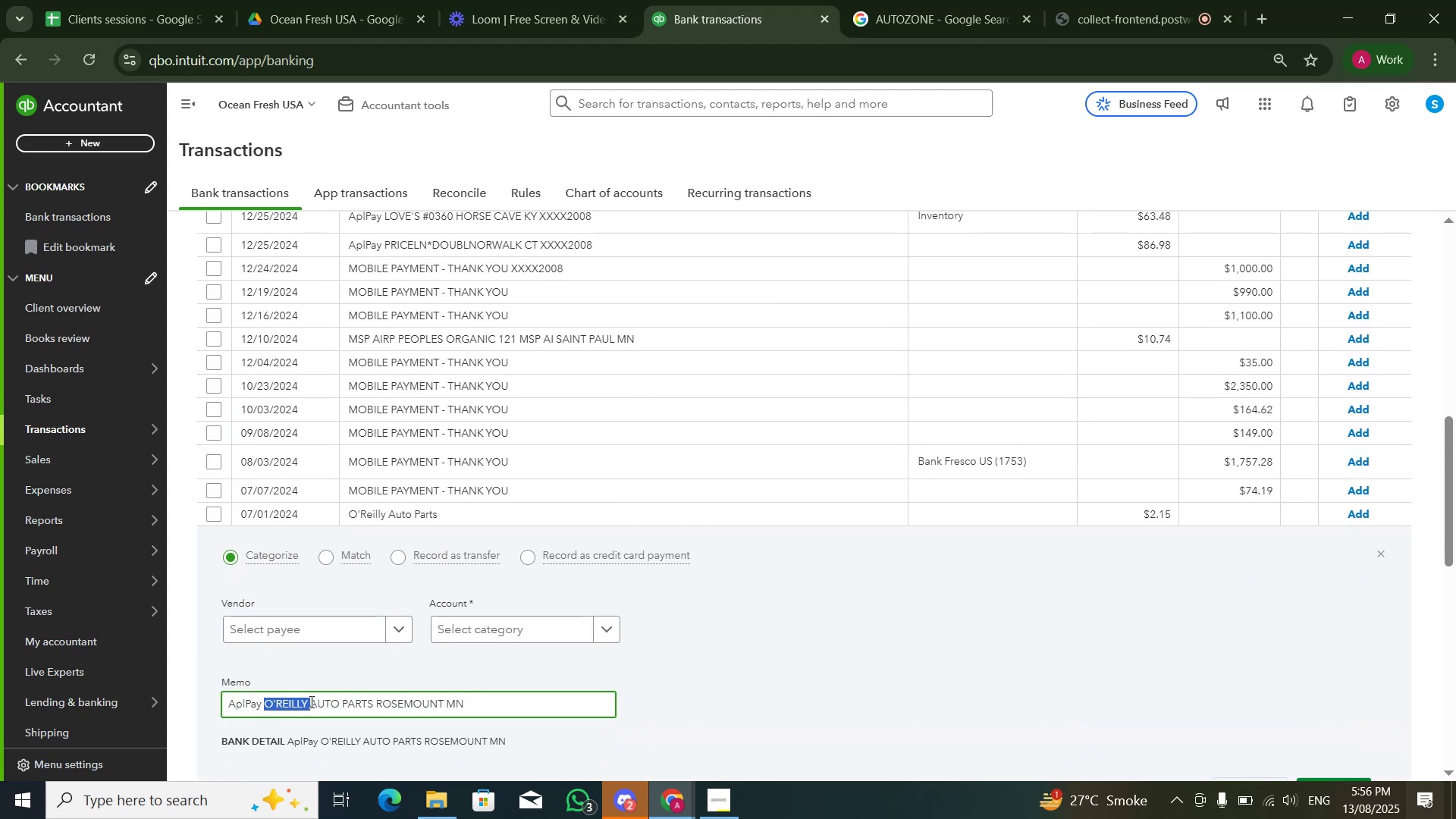 
key(Control+C)
 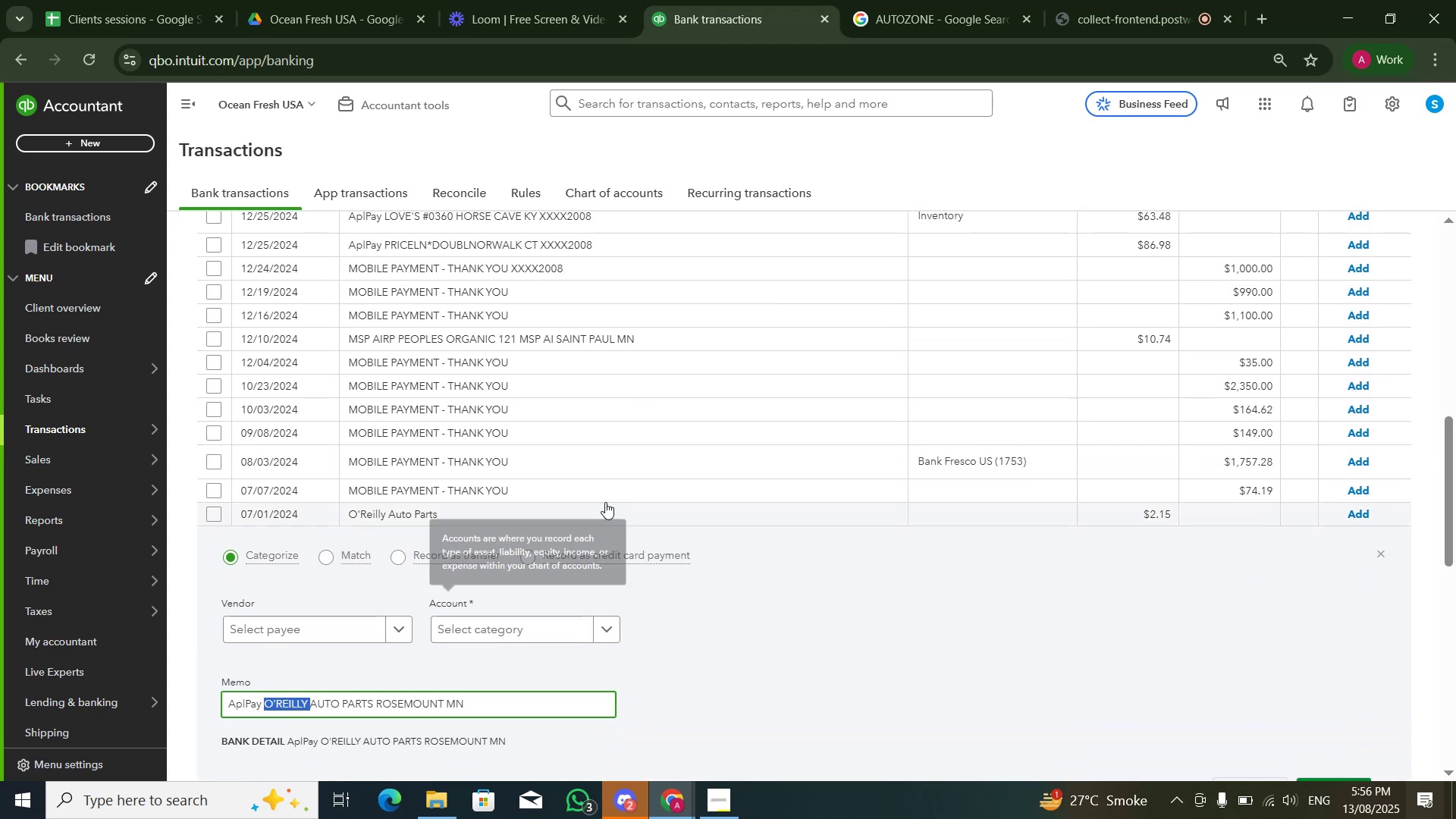 
scroll: coordinate [614, 496], scroll_direction: up, amount: 6.0
 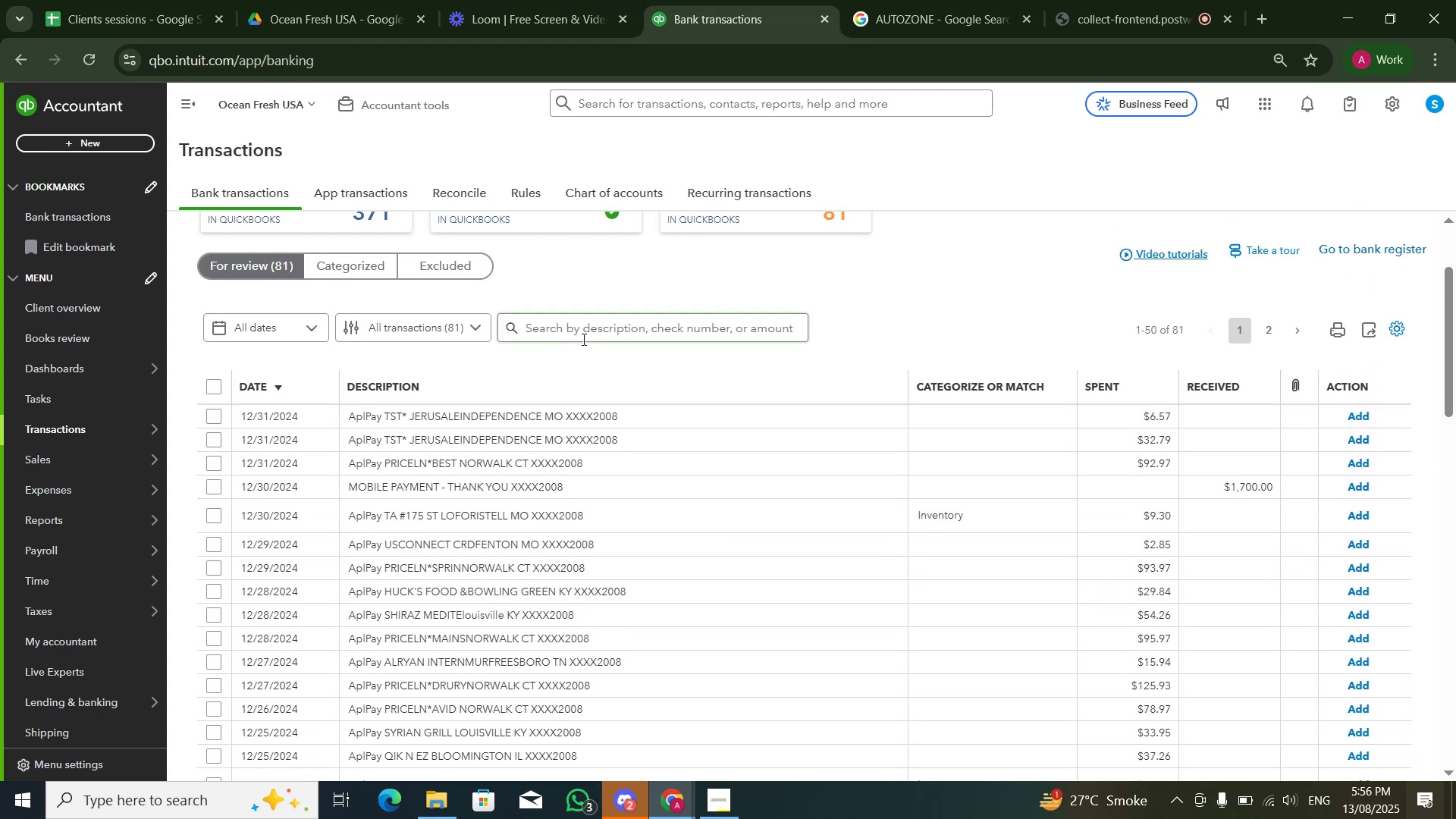 
key(Control+V)
 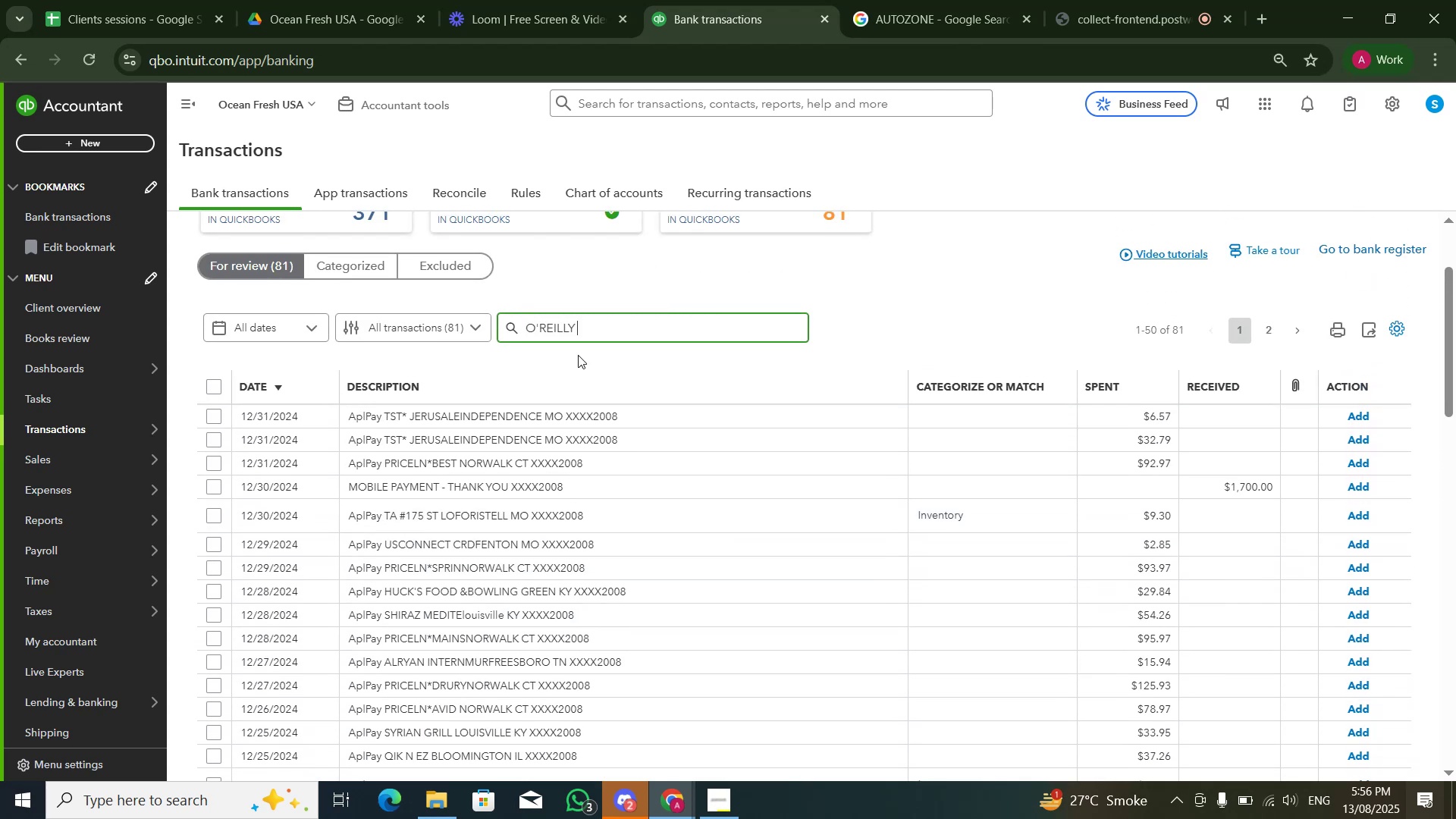 
key(NumpadEnter)
 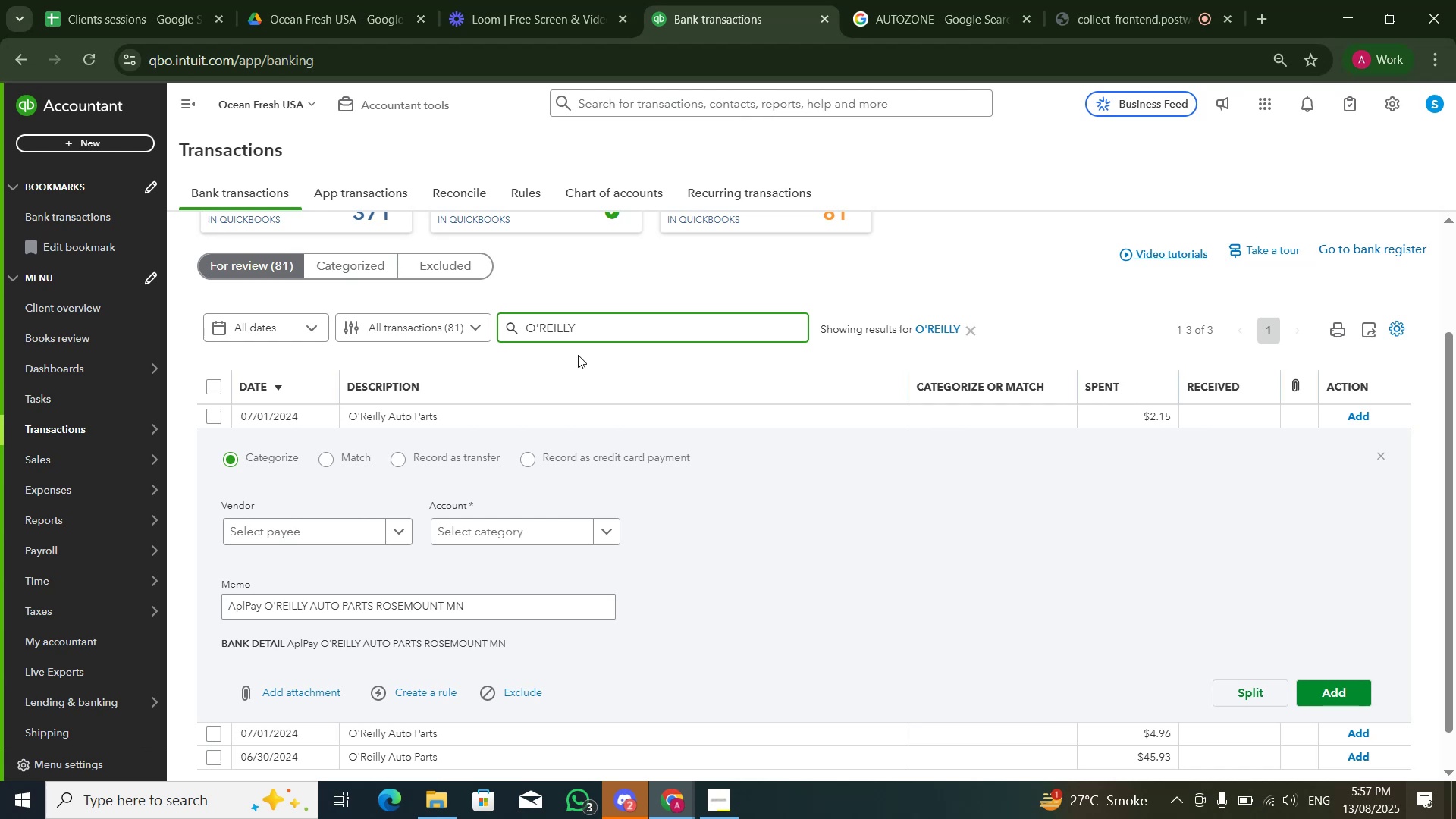 
wait(30.87)
 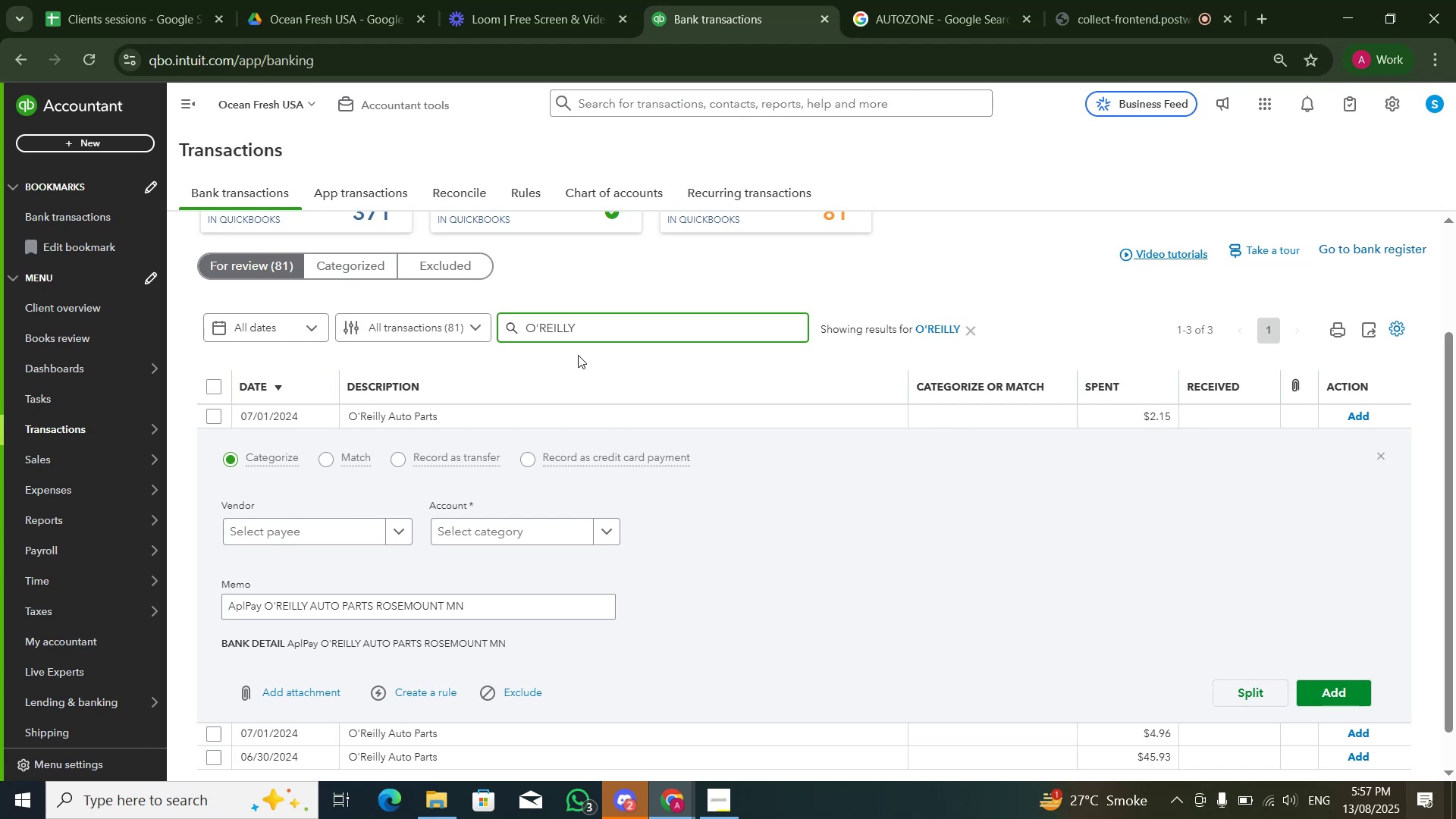 
left_click([570, 410])
 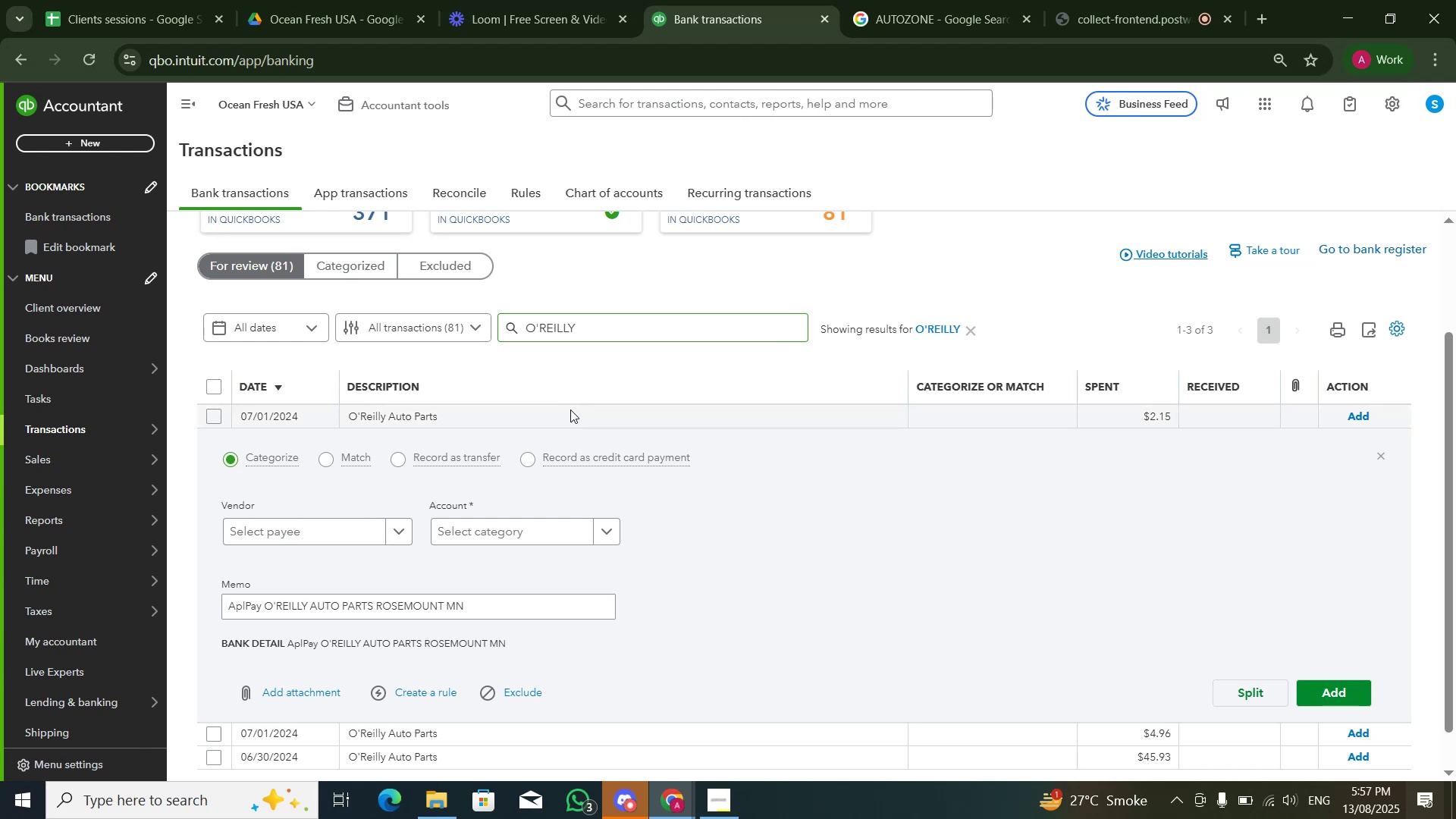 
scroll: coordinate [570, 410], scroll_direction: down, amount: 1.0
 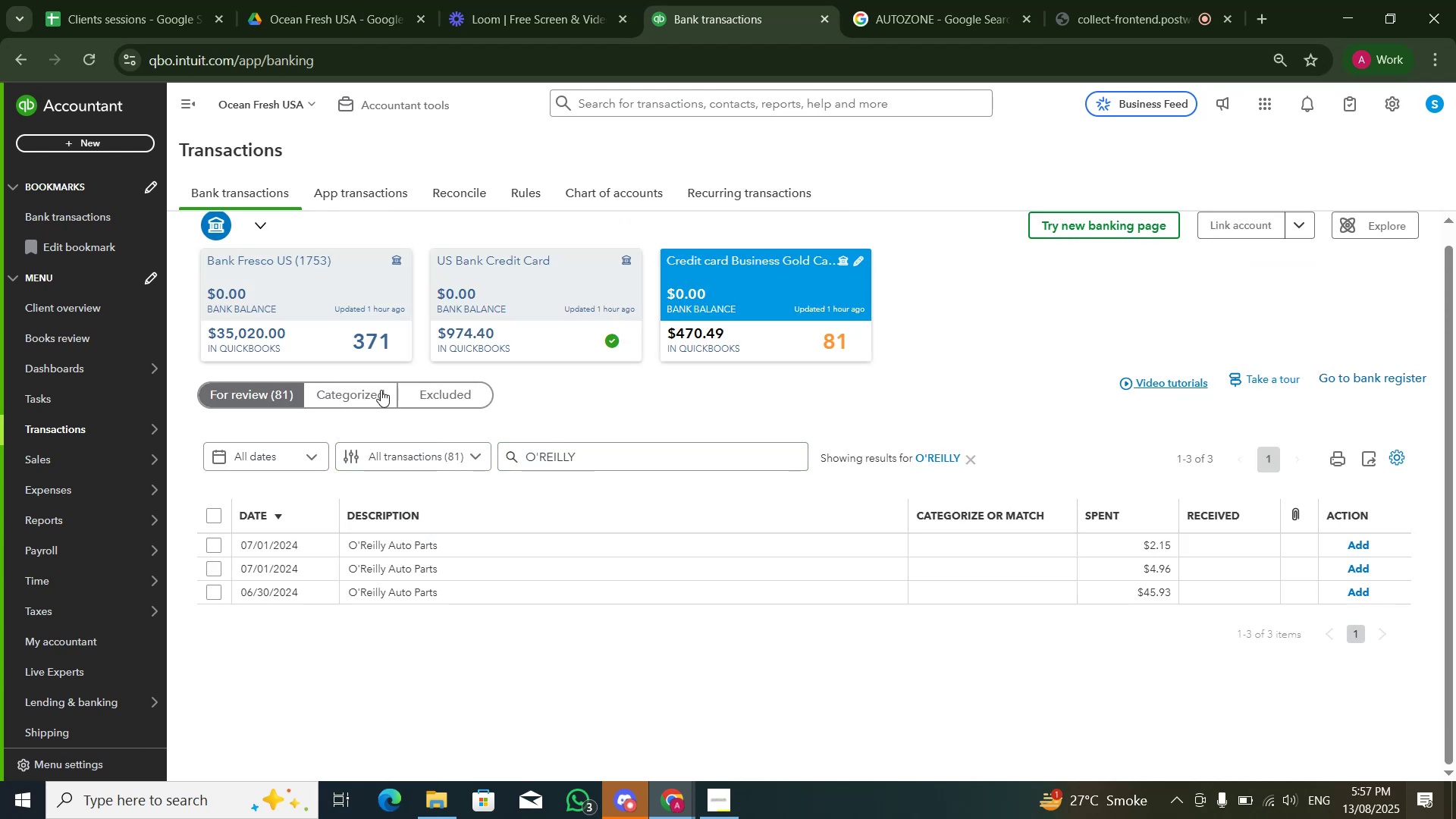 
double_click([366, 385])
 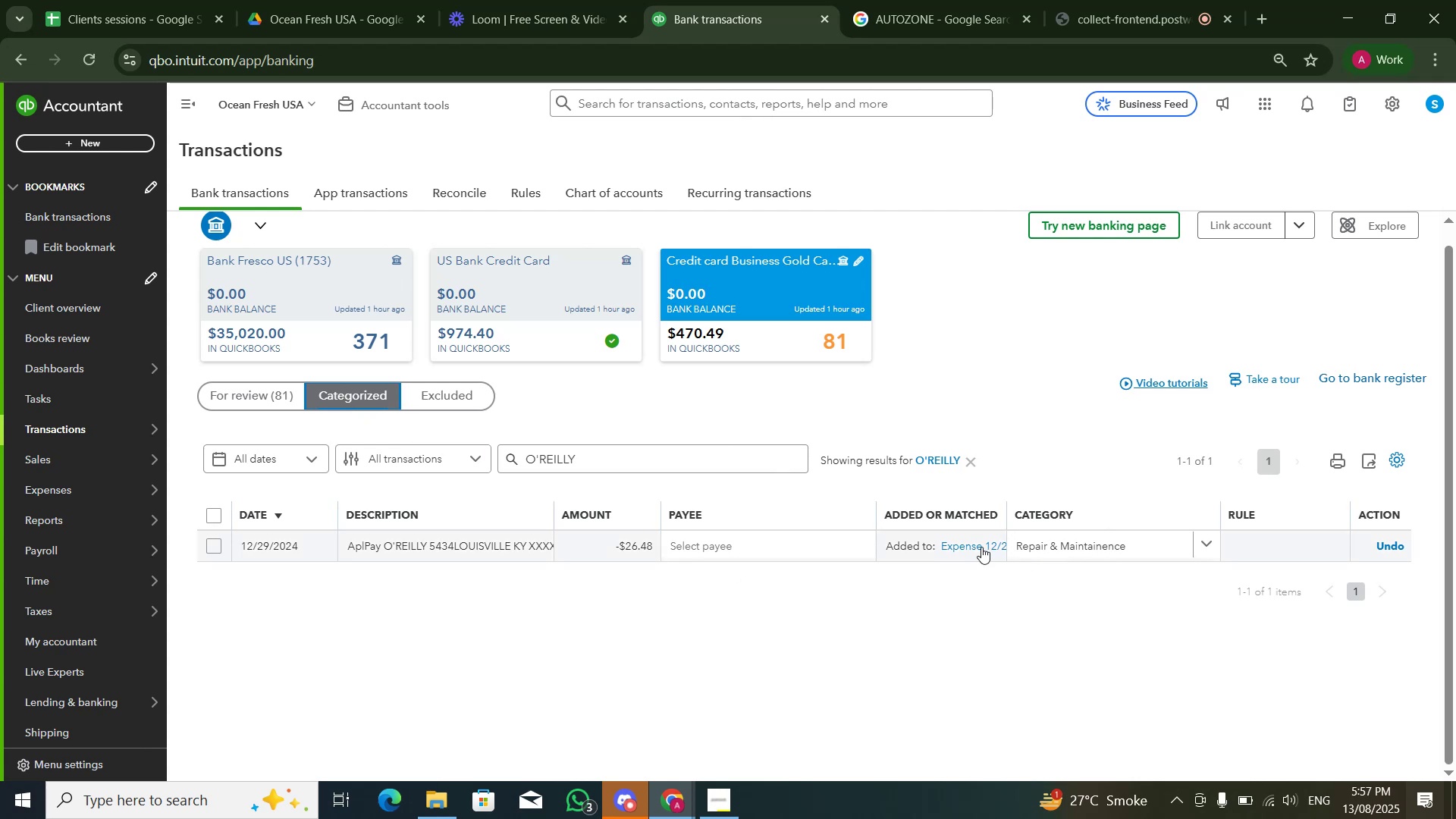 
wait(9.31)
 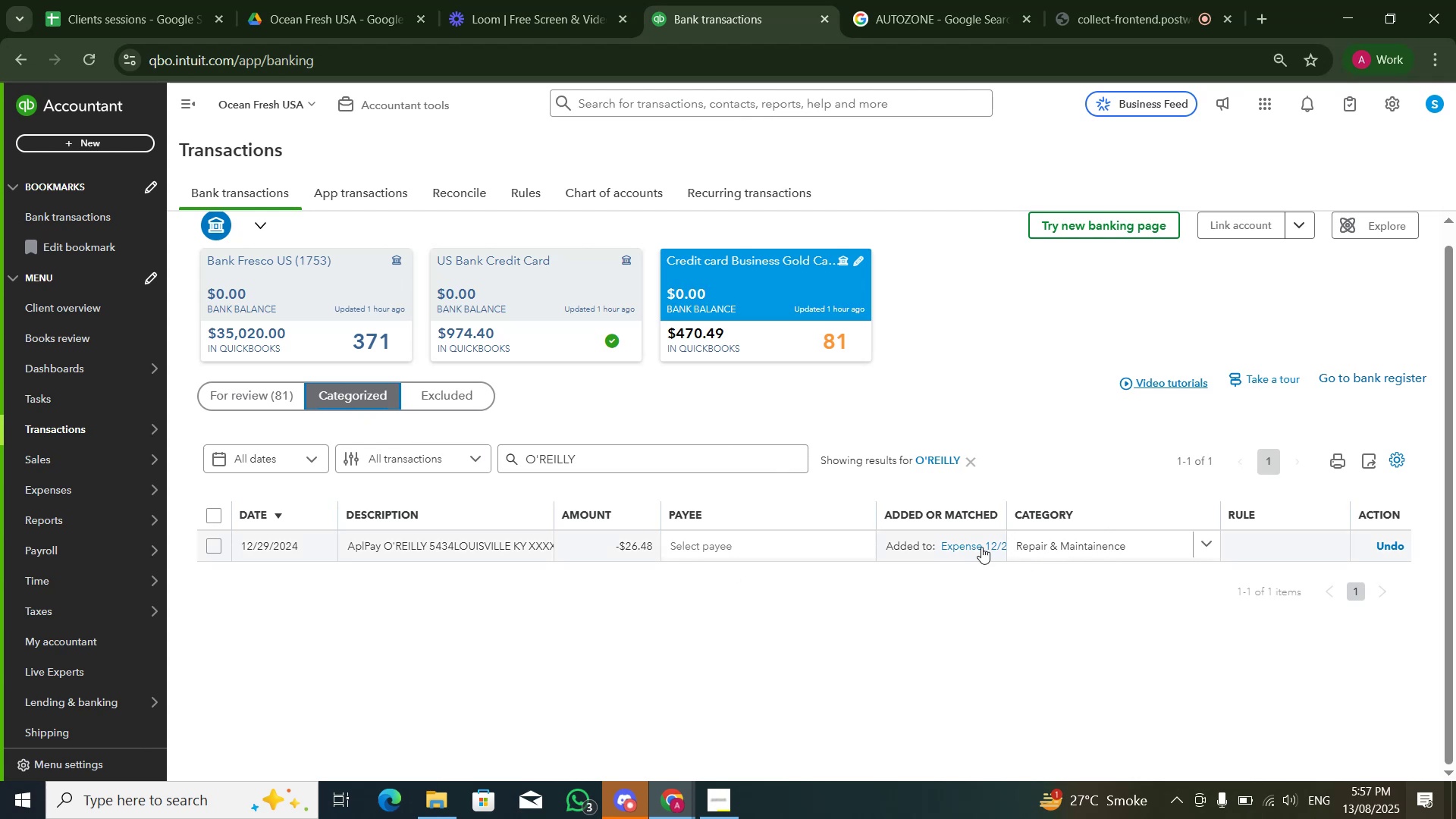 
left_click([213, 521])
 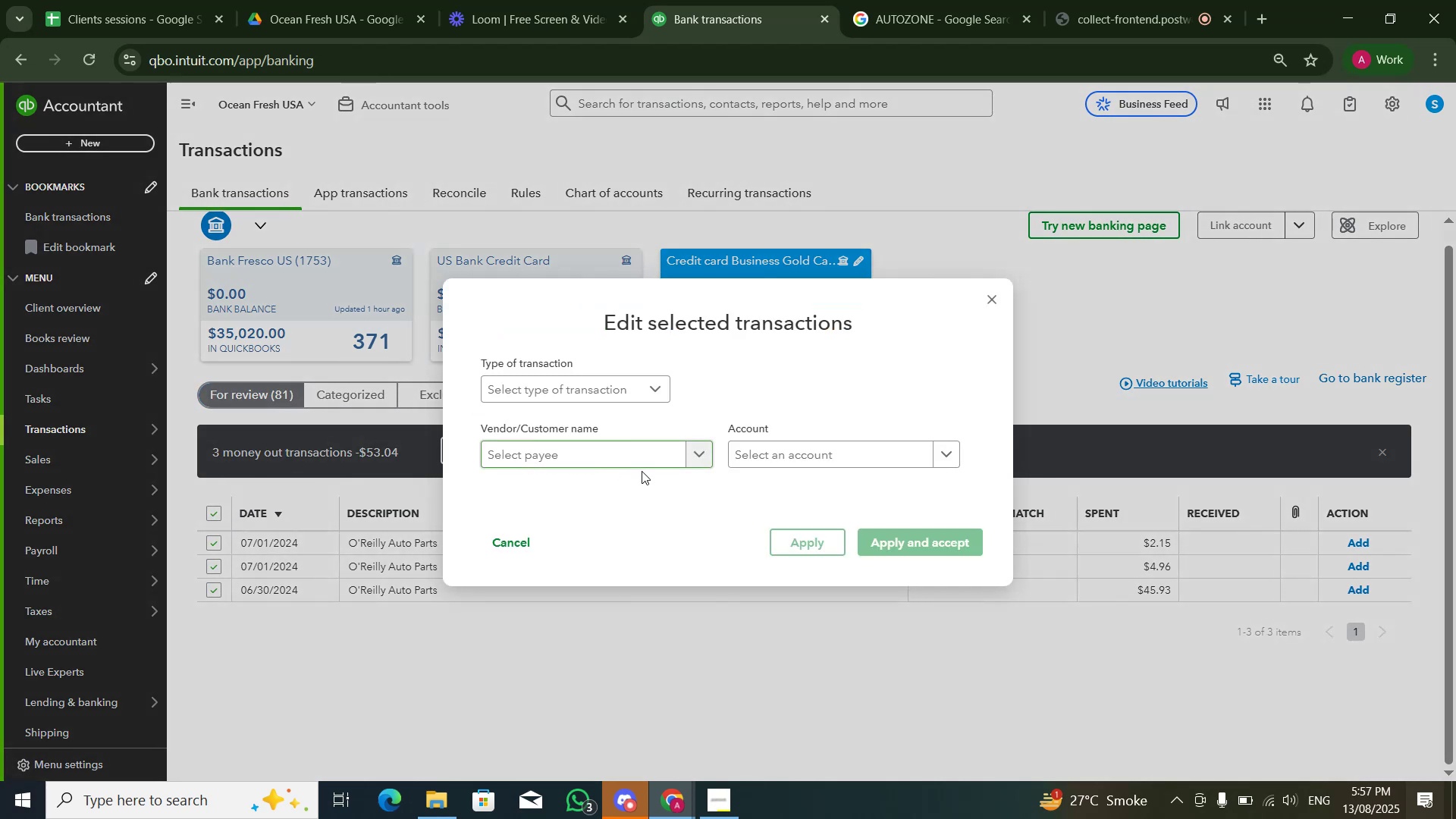 
left_click([798, 451])
 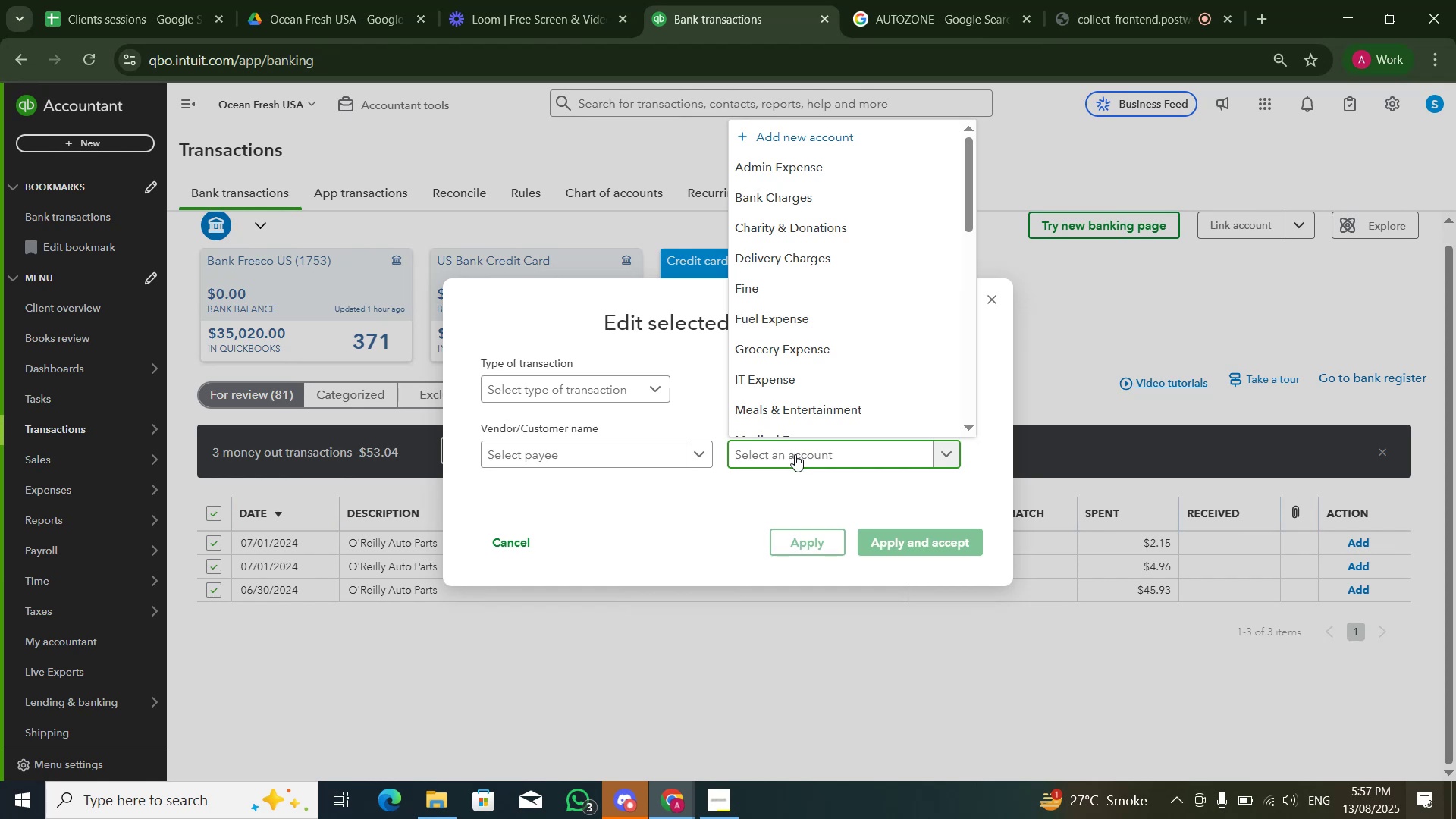 
wait(8.03)
 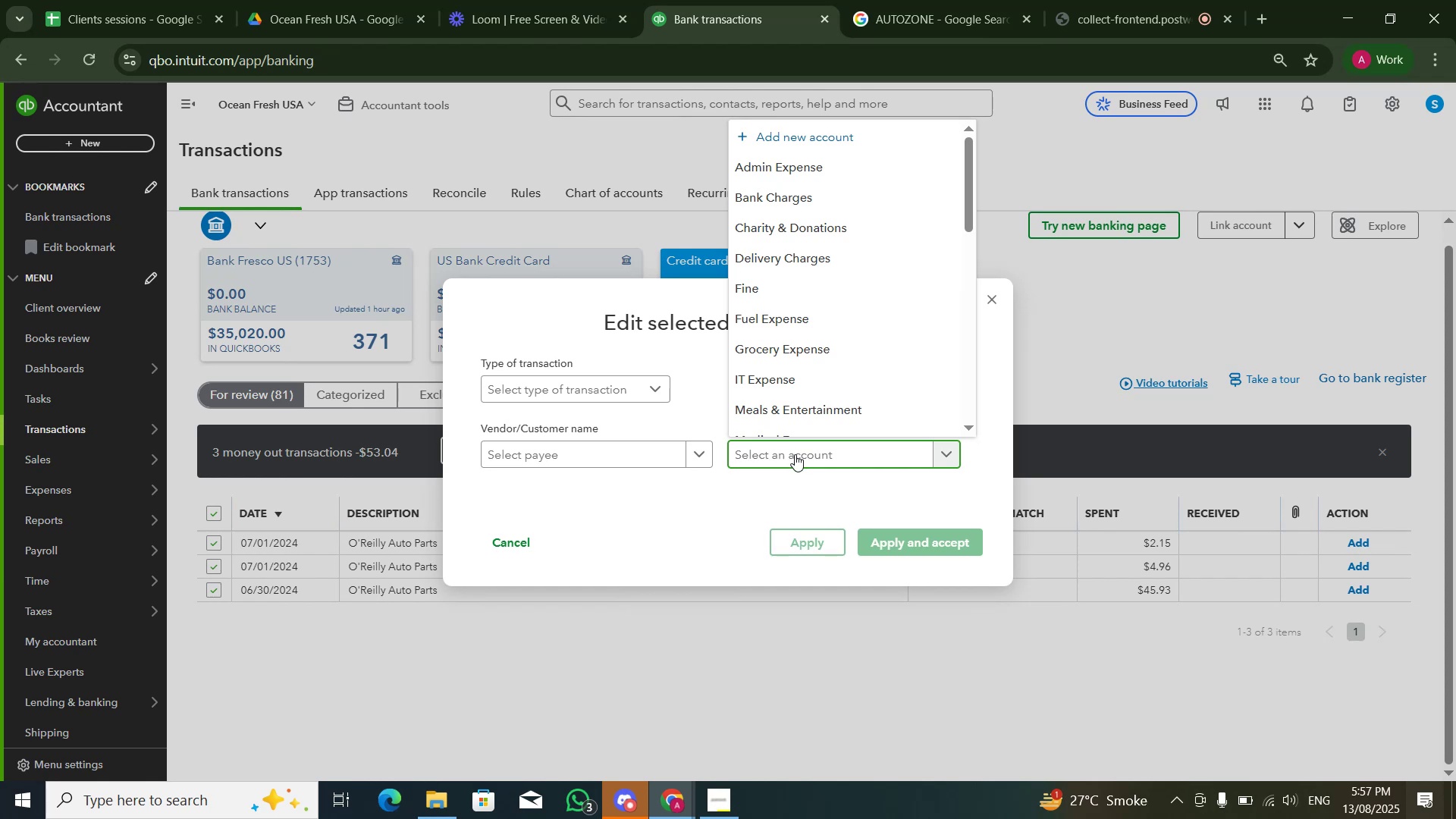 
type(repair)
 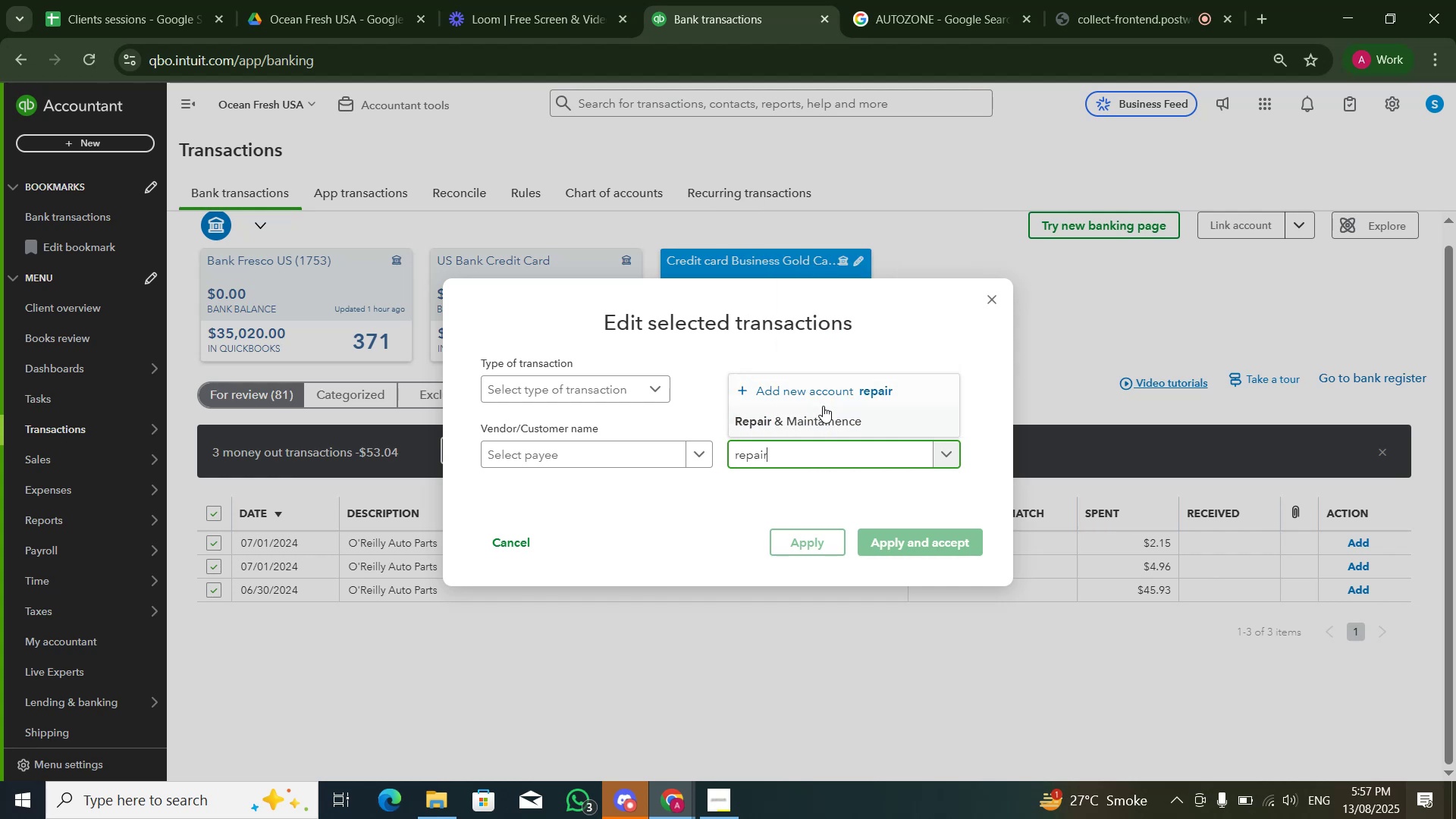 
double_click([722, 501])
 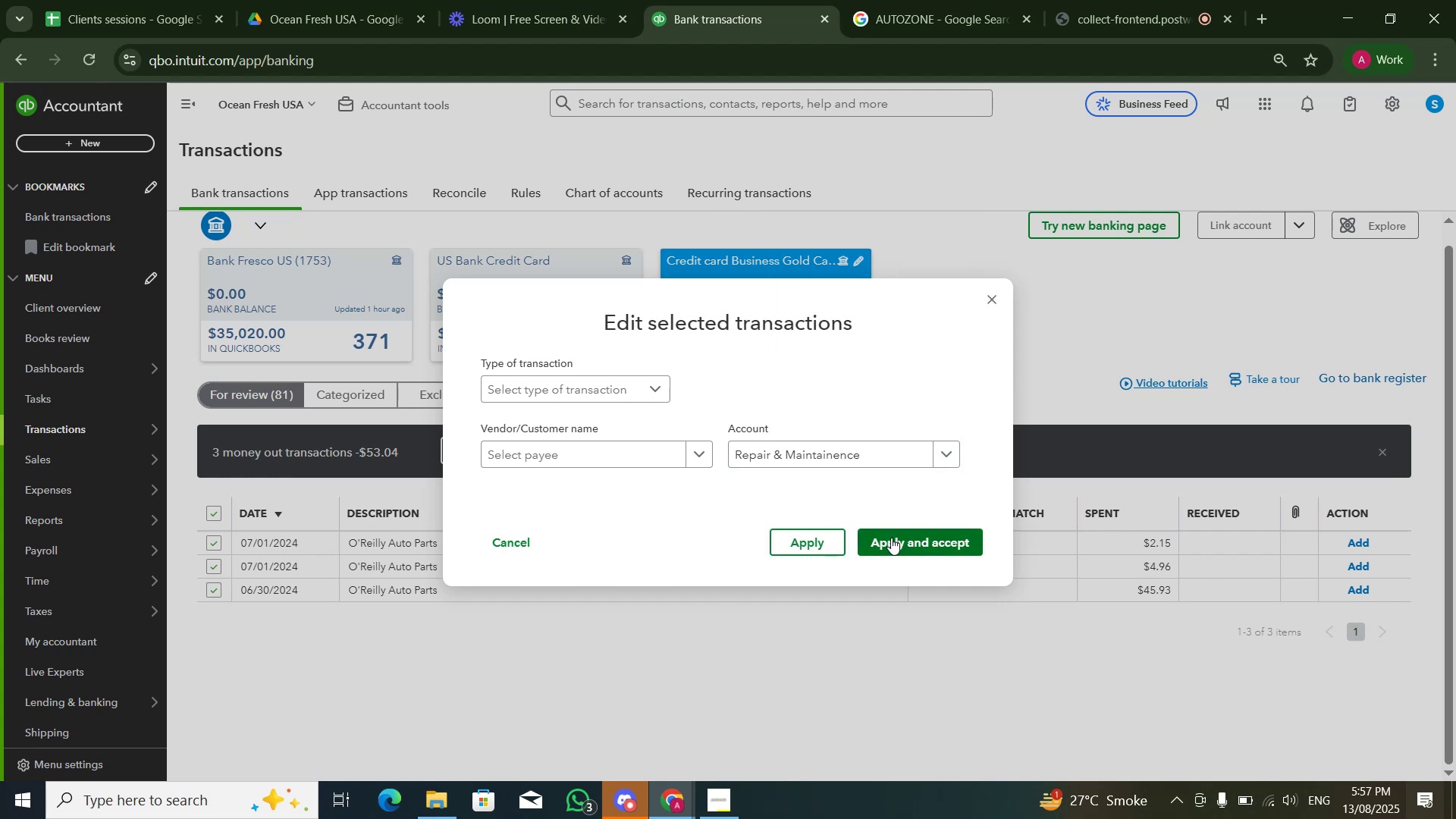 
triple_click([891, 539])
 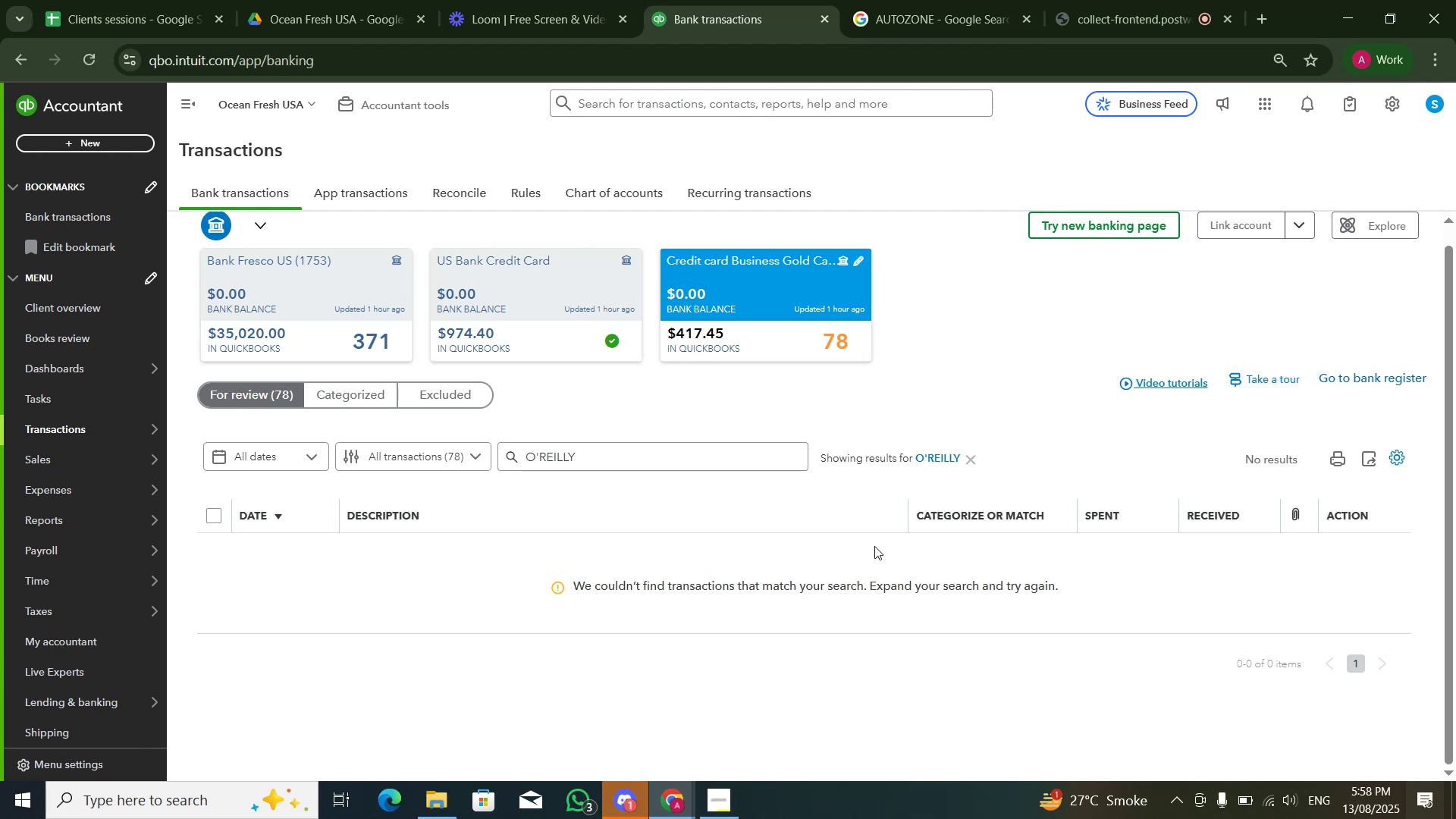 
wait(20.16)
 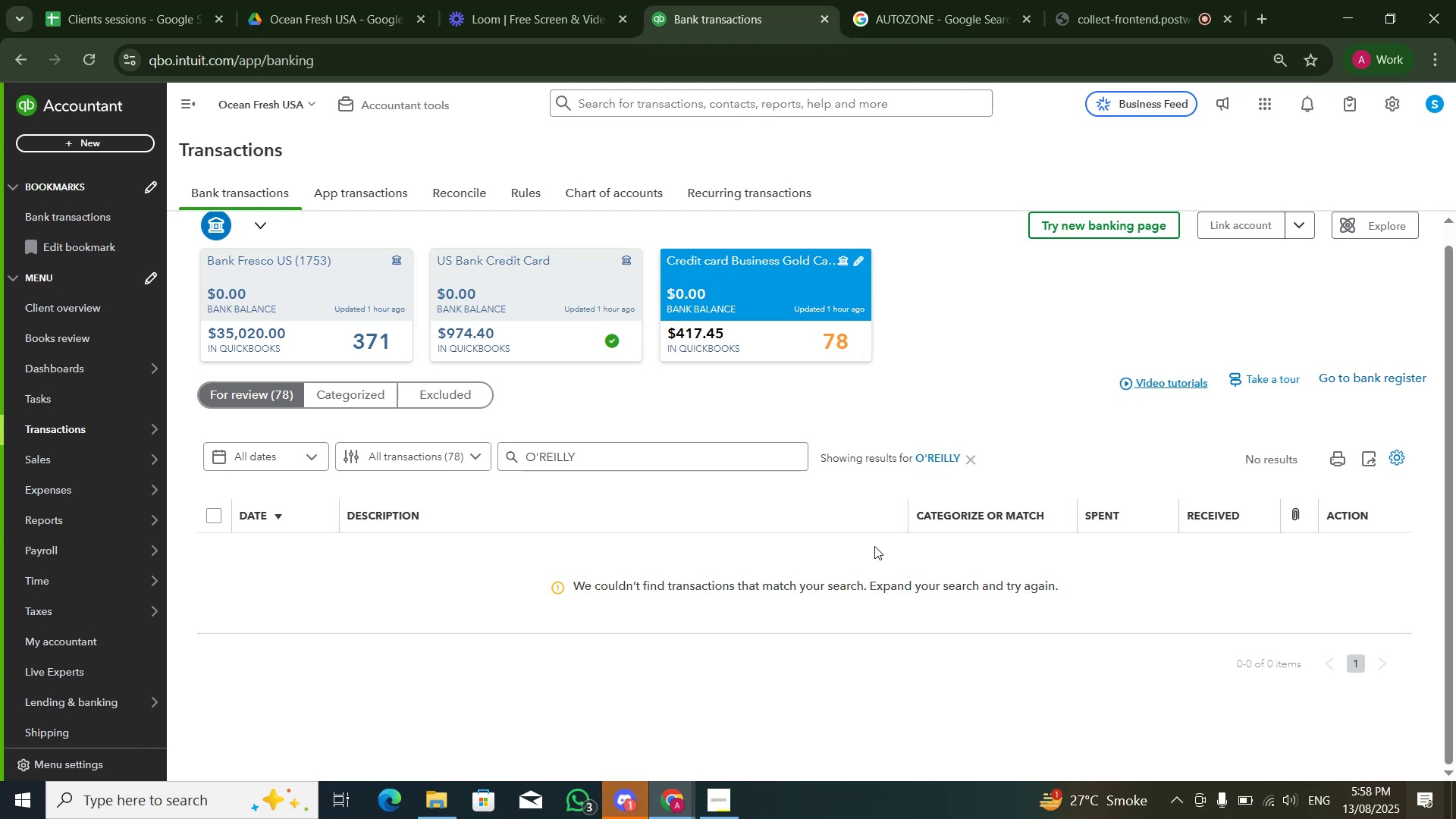 
left_click([974, 468])
 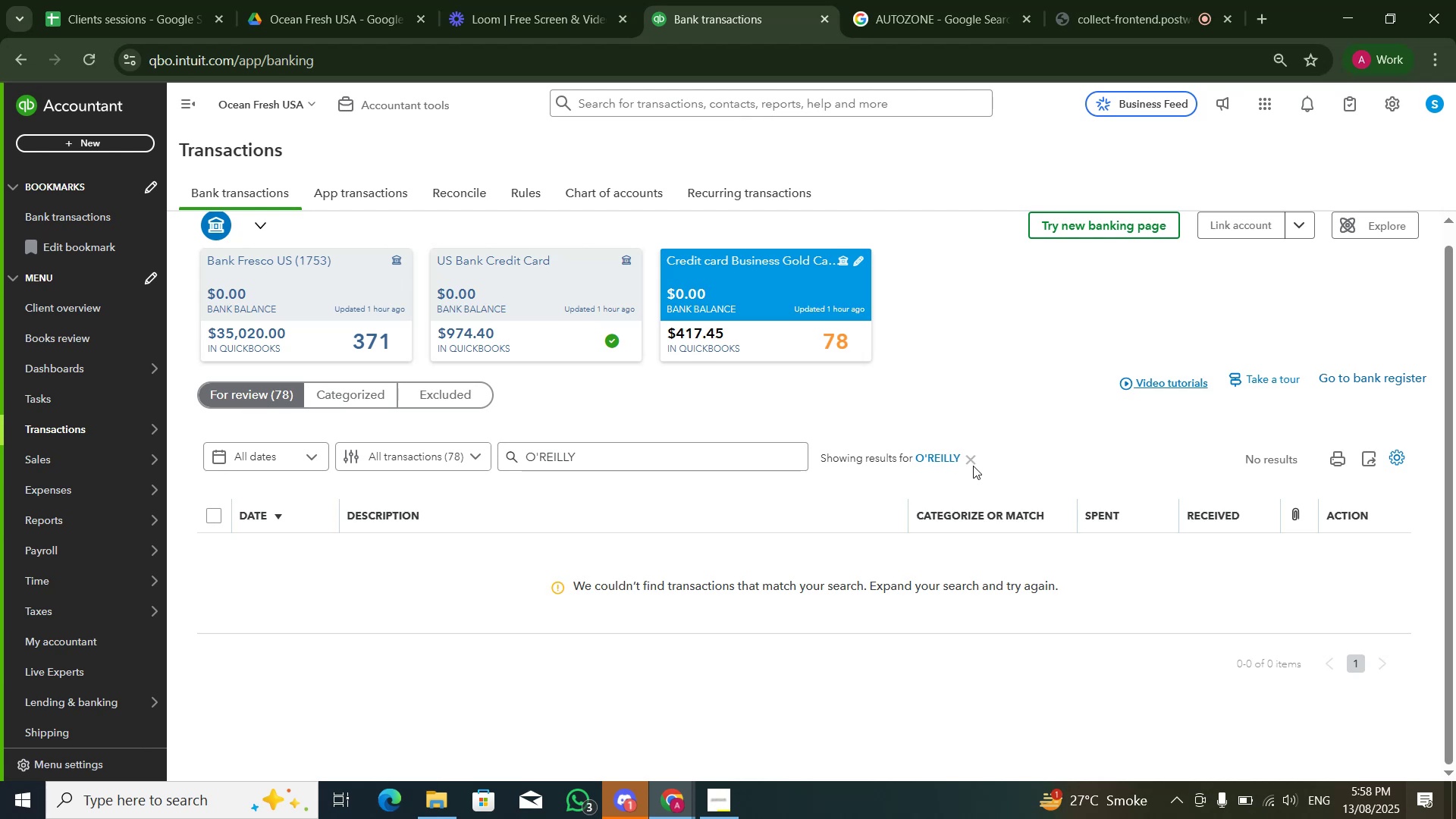 
double_click([973, 466])
 